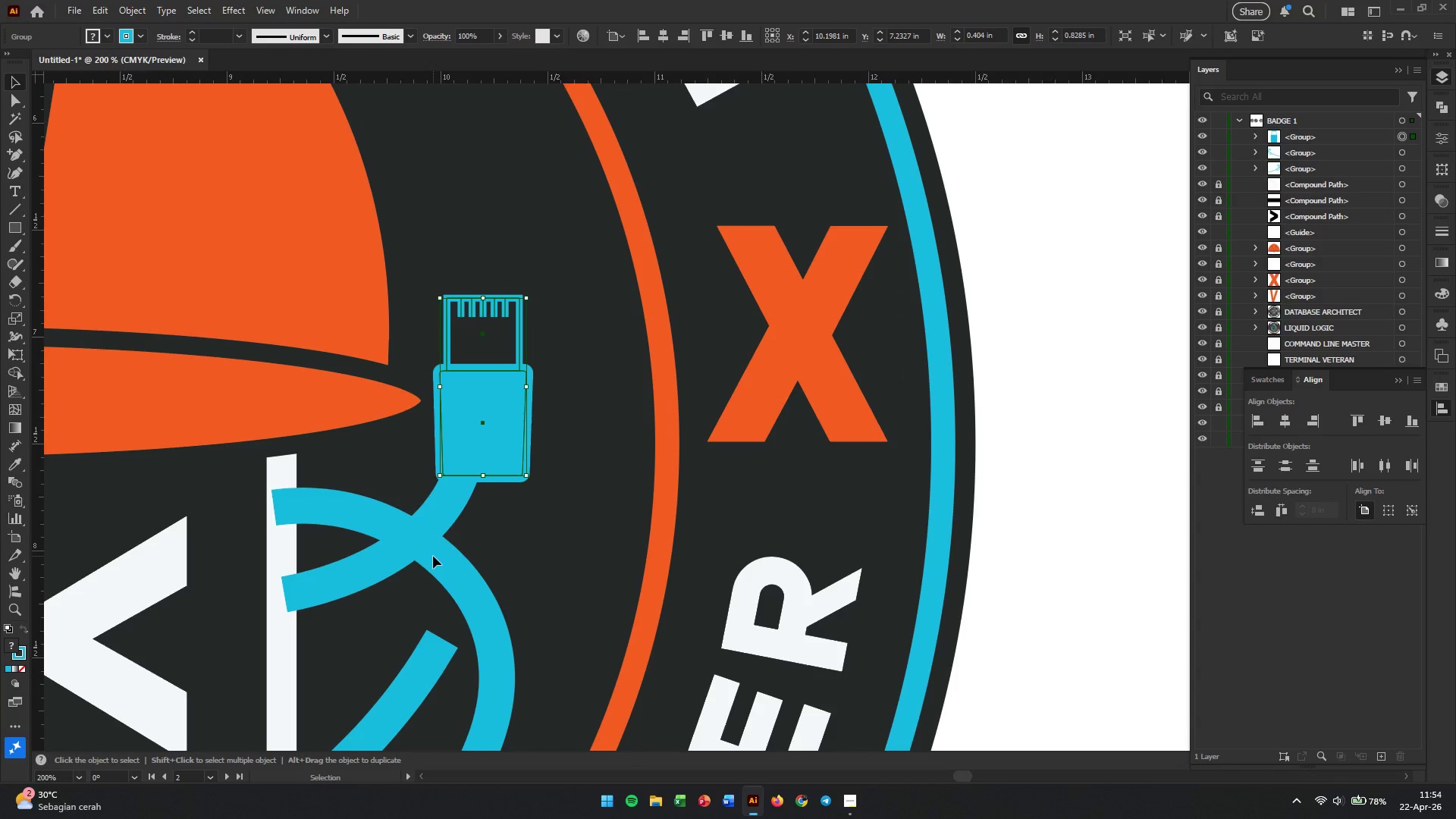 
hold_key(key=AltLeft, duration=1.17)
scroll: coordinate [430, 574], scroll_direction: down, amount: 2.0
 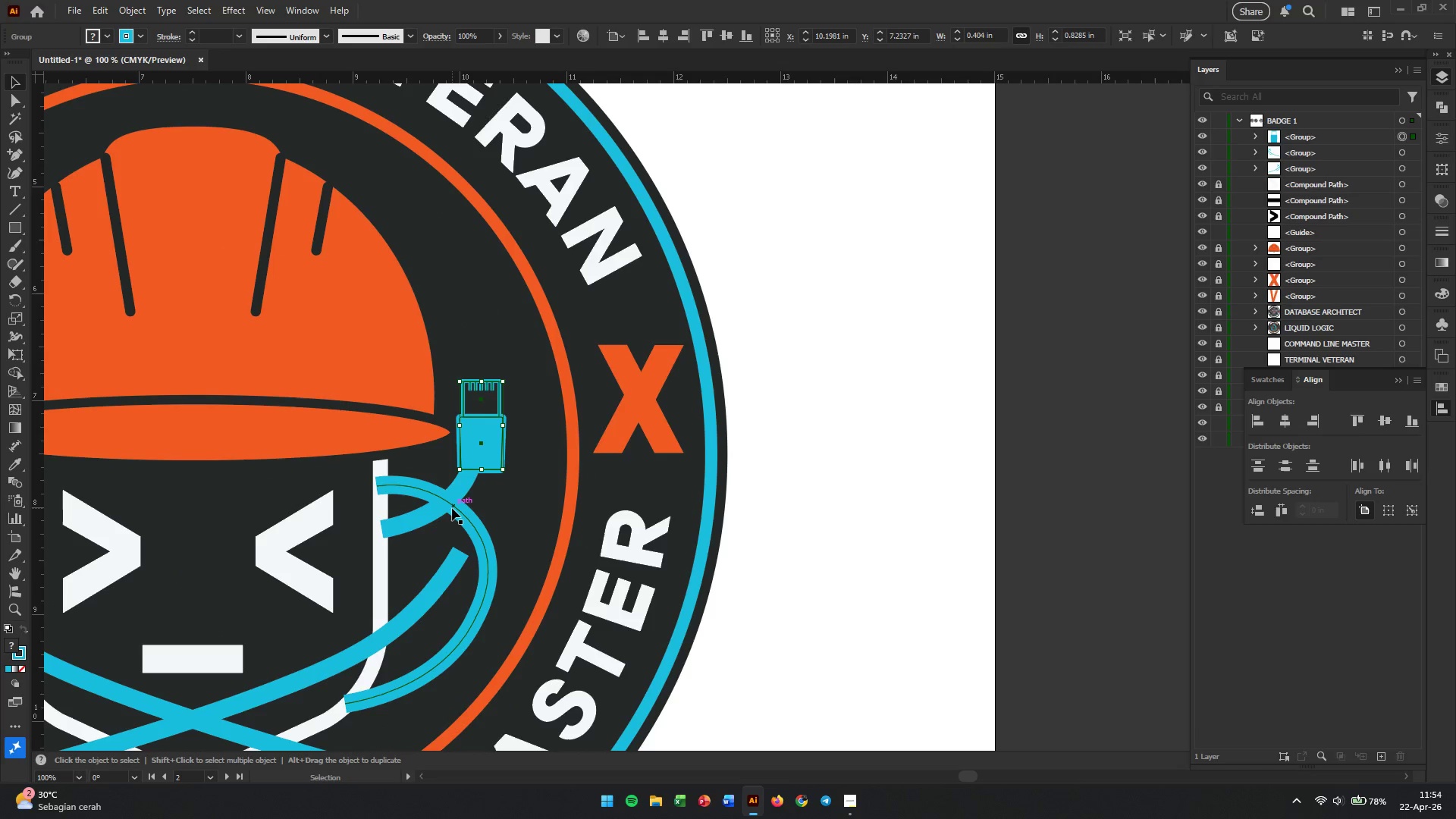 
left_click([452, 508])
 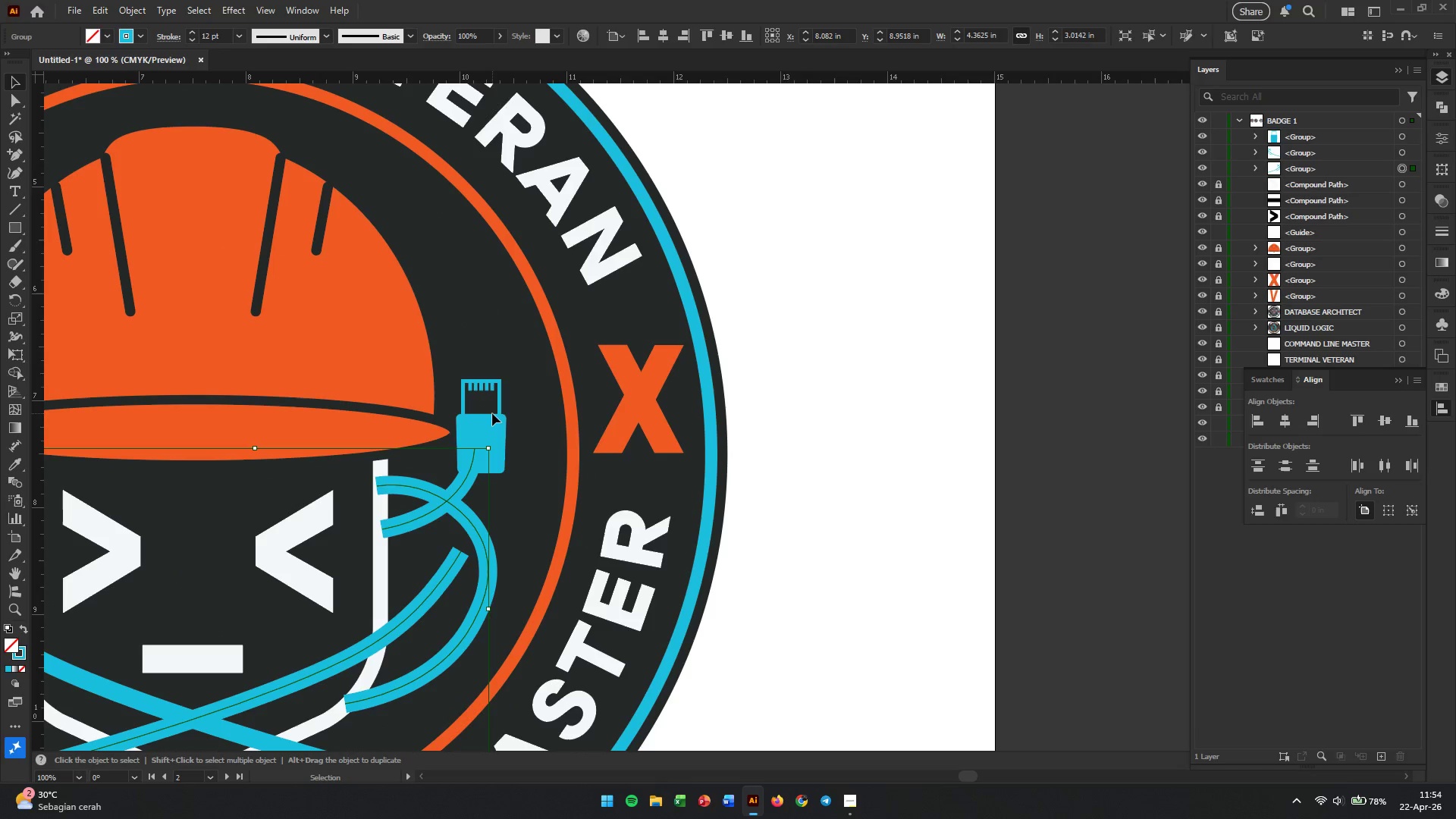 
left_click([491, 421])
 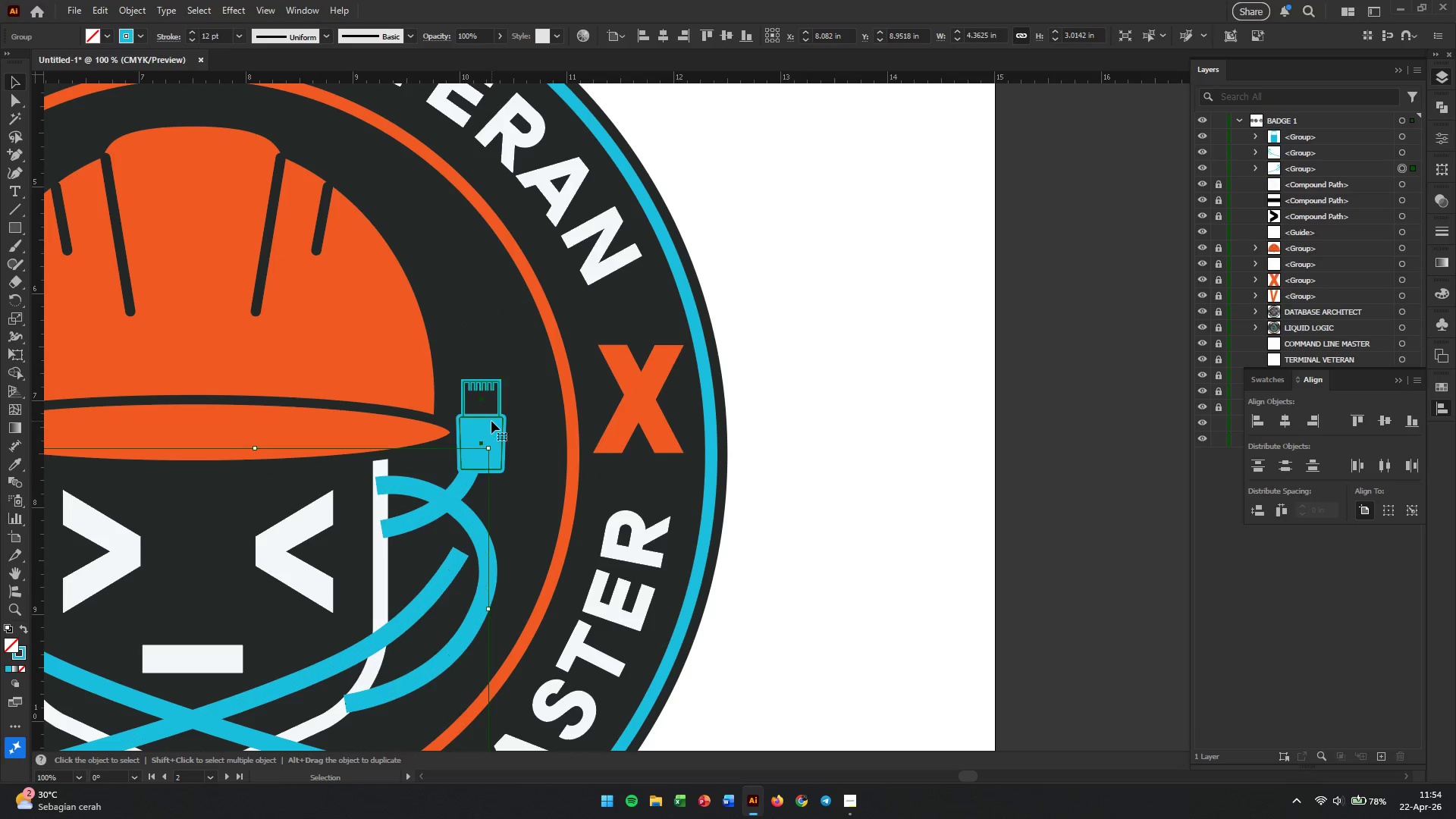 
hold_key(key=AltLeft, duration=0.45)
scroll: coordinate [491, 421], scroll_direction: up, amount: 4.0
 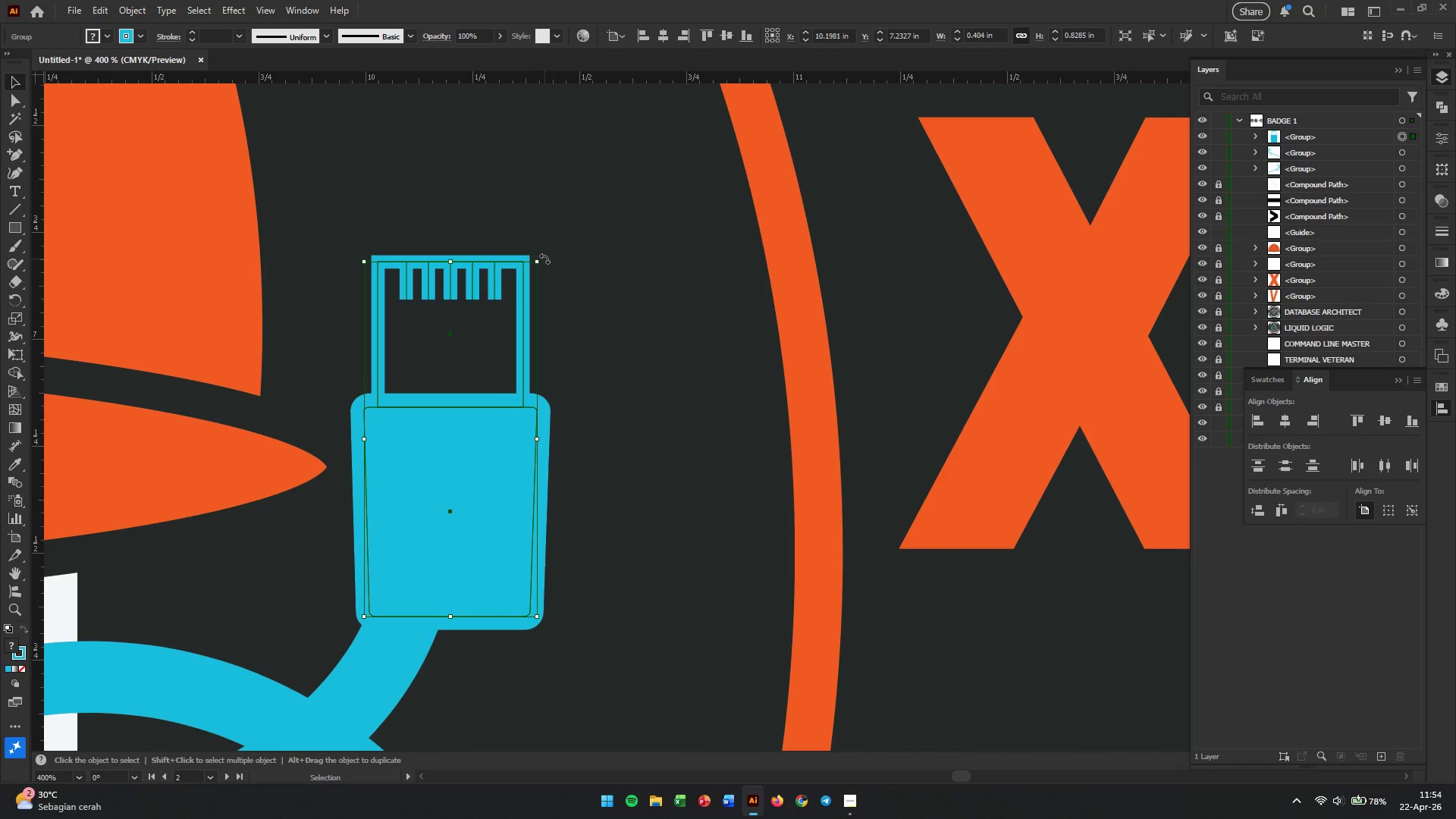 
hold_key(key=ShiftLeft, duration=0.97)
left_click_drag(start_coordinate=[539, 261], to_coordinate=[526, 284])
 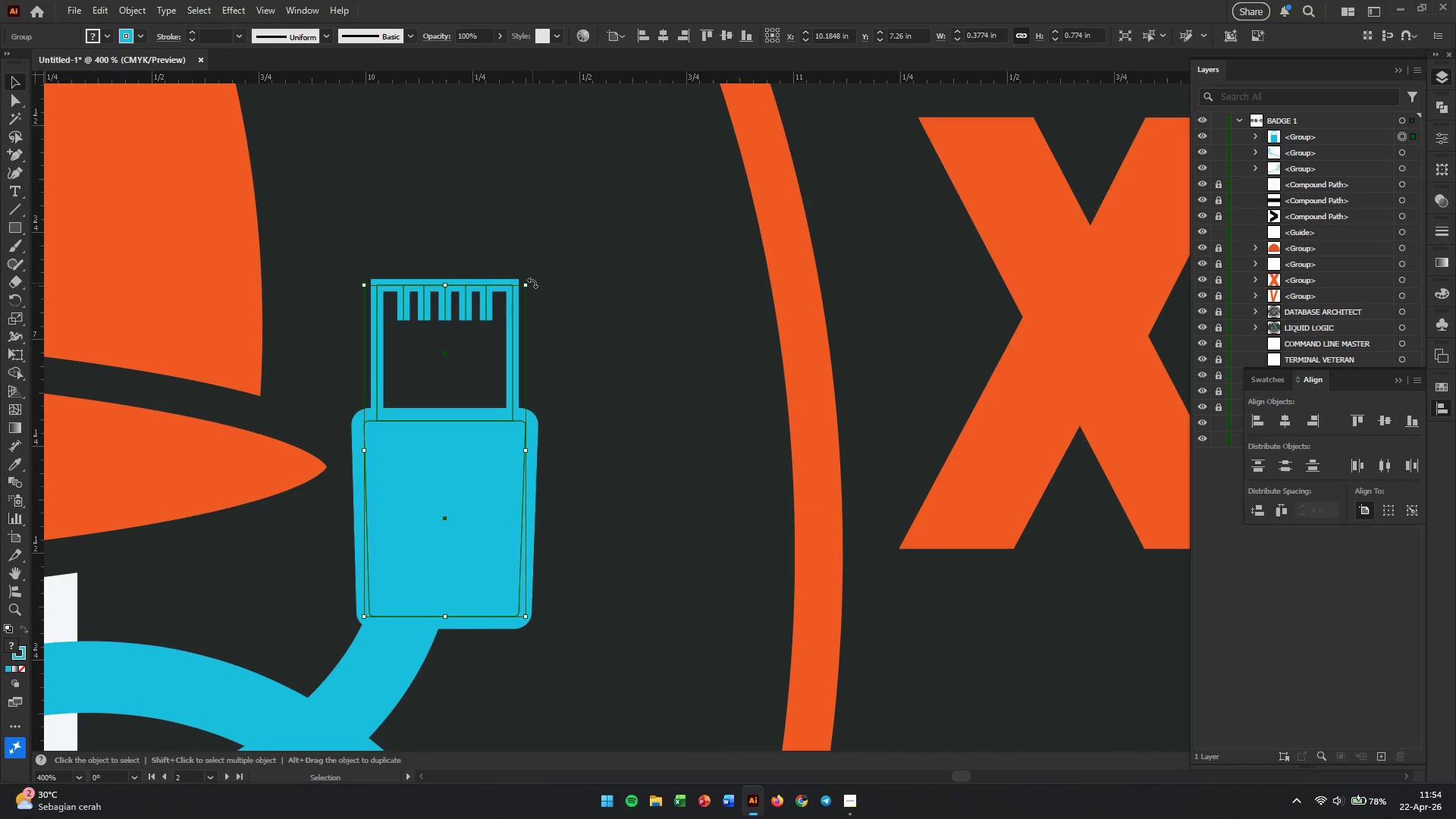 
left_click_drag(start_coordinate=[532, 283], to_coordinate=[549, 350])
 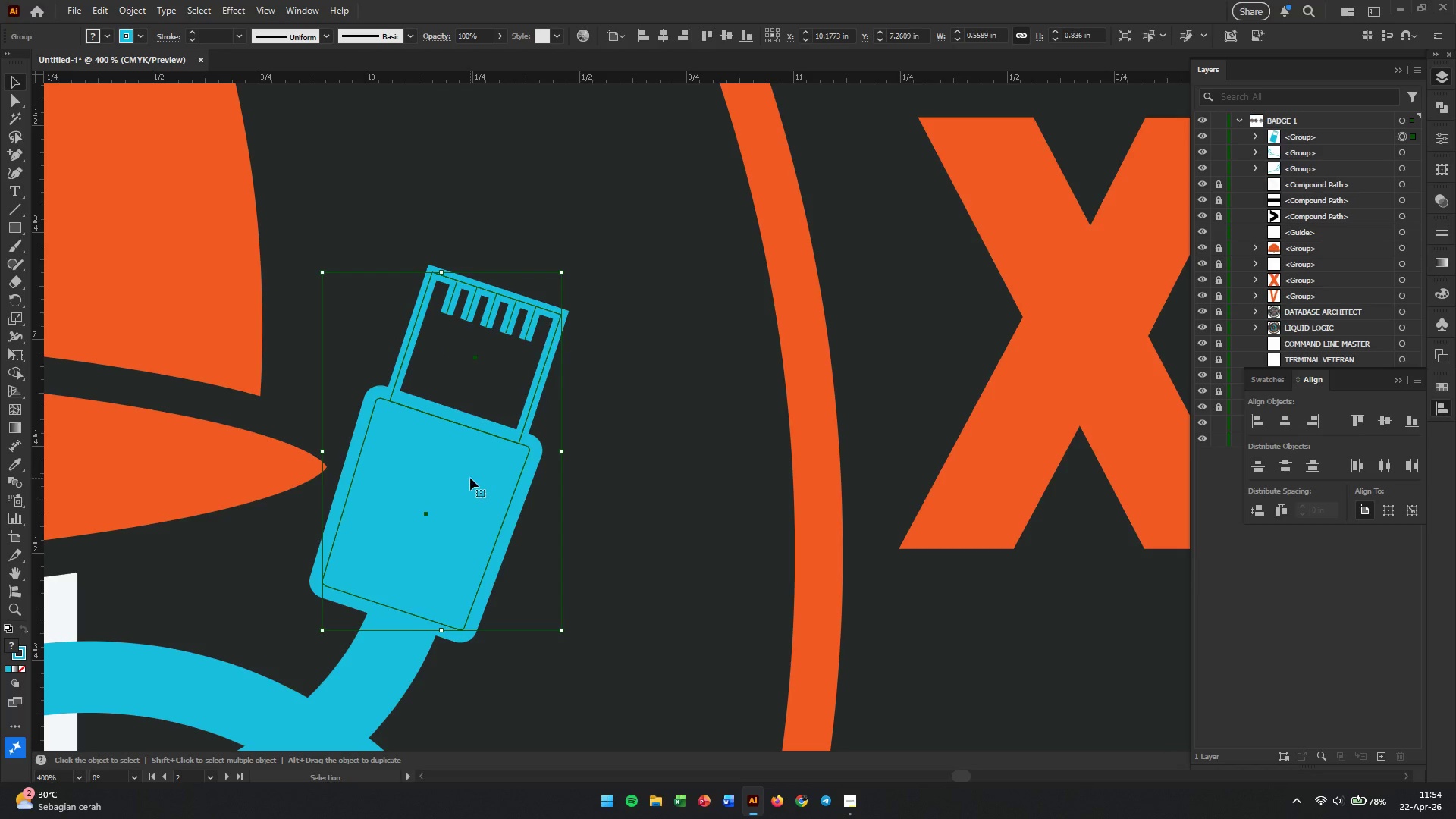 
left_click_drag(start_coordinate=[469, 485], to_coordinate=[488, 485])
 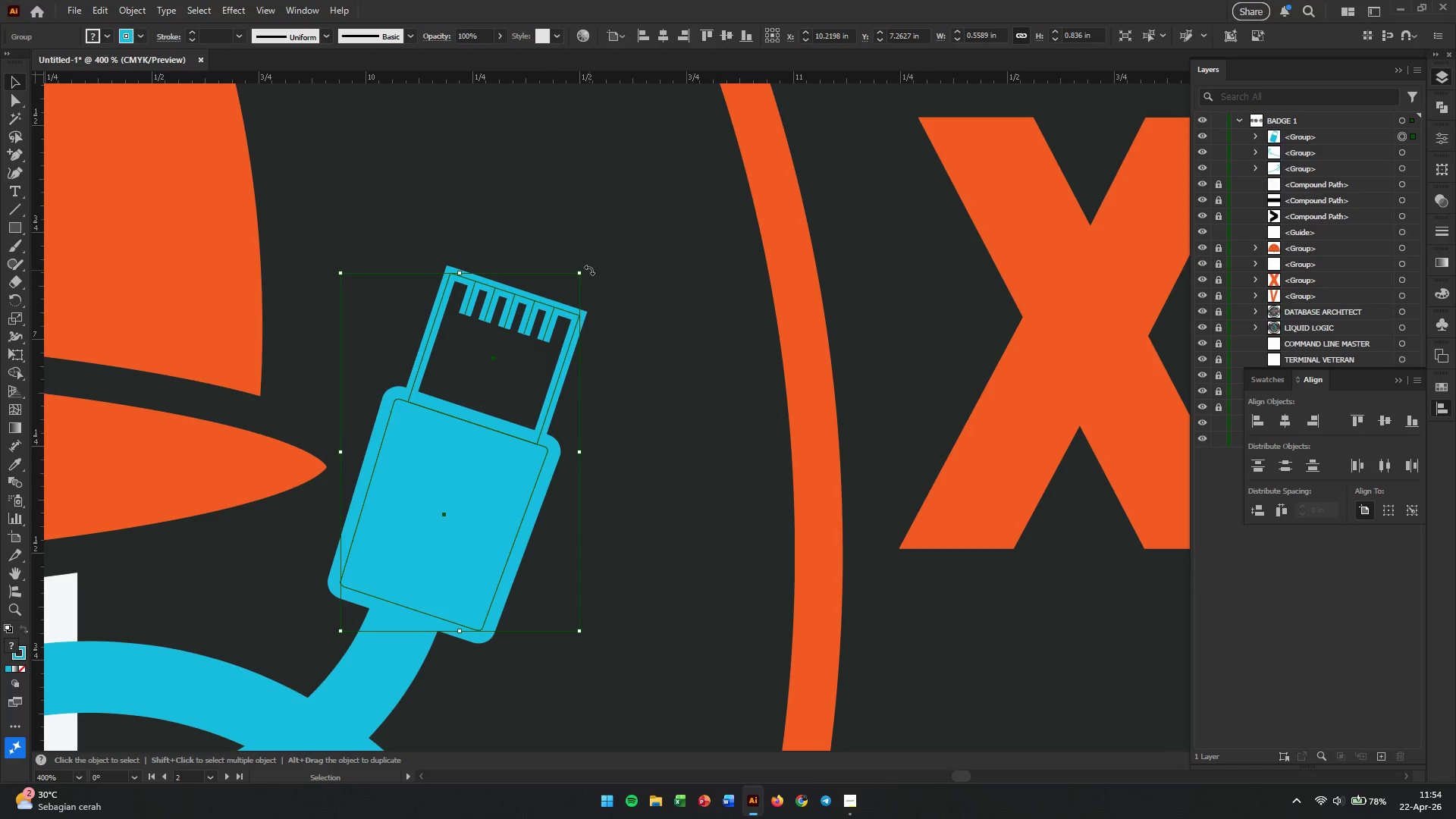 
left_click_drag(start_coordinate=[589, 270], to_coordinate=[592, 278])
 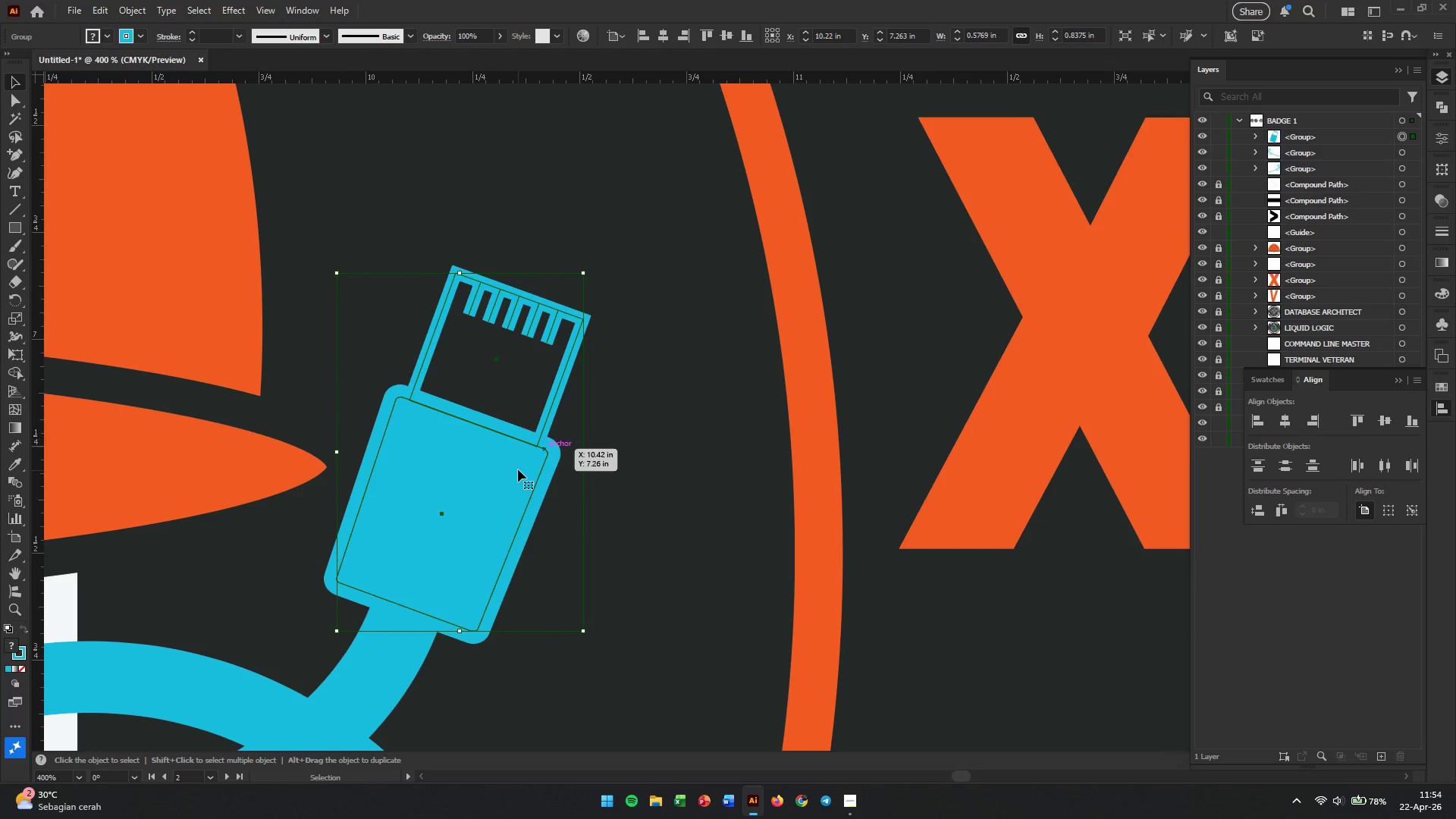 
left_click_drag(start_coordinate=[518, 471], to_coordinate=[522, 475])
 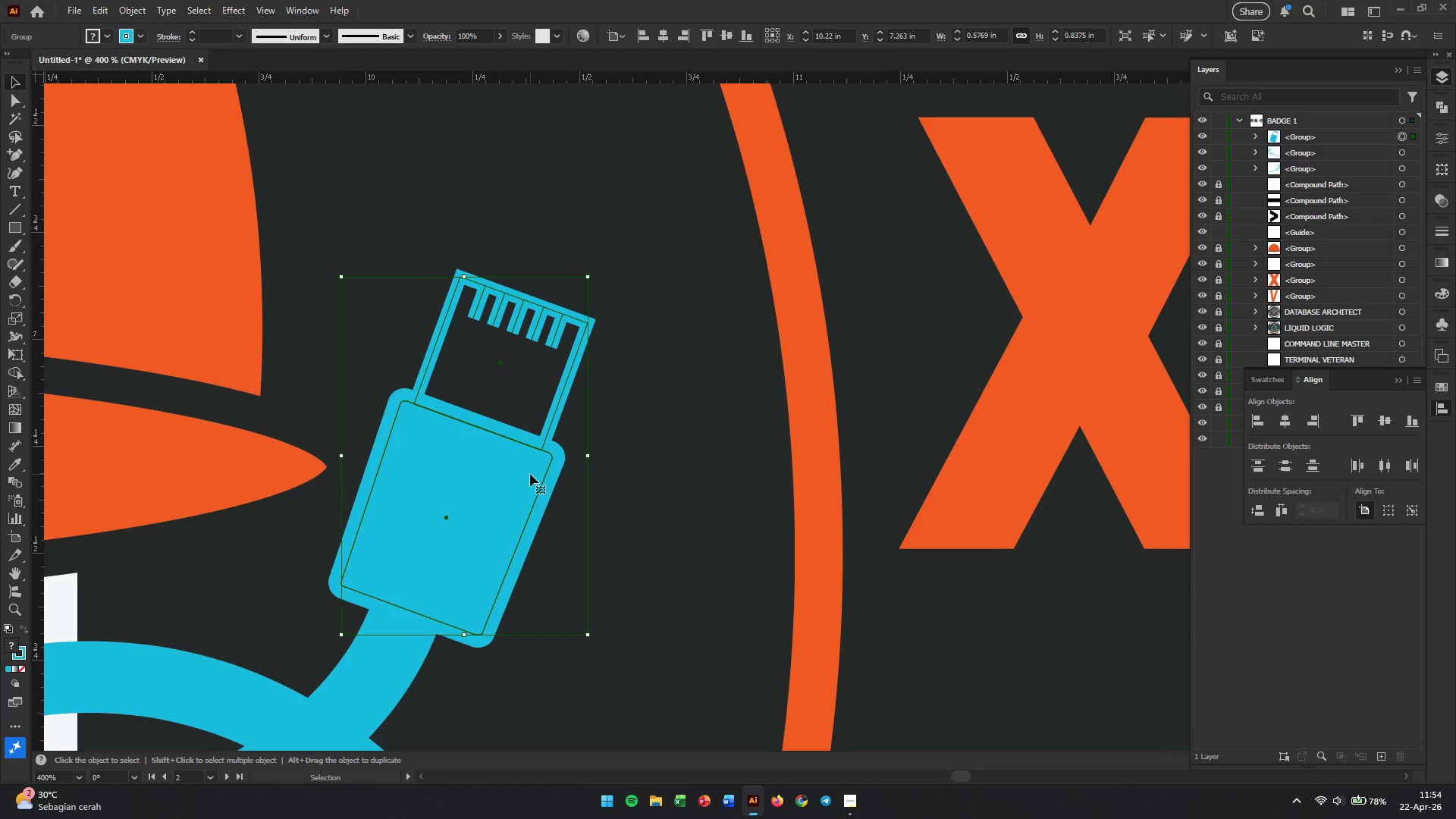 
hold_key(key=AltLeft, duration=0.89)
scroll: coordinate [563, 464], scroll_direction: down, amount: 5.0
 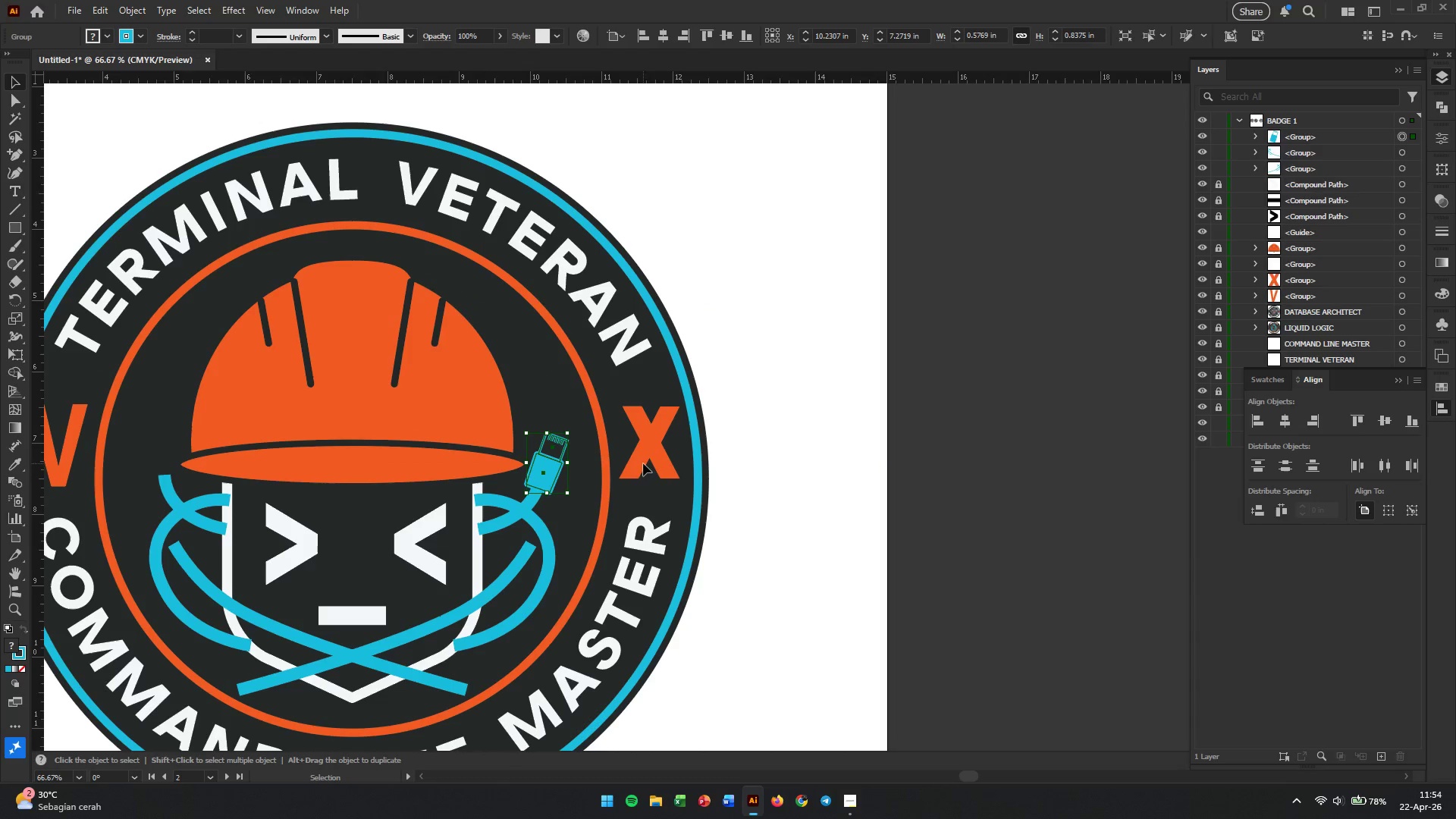 
hold_key(key=AltLeft, duration=1.38)
scroll: coordinate [544, 453], scroll_direction: up, amount: 4.0
 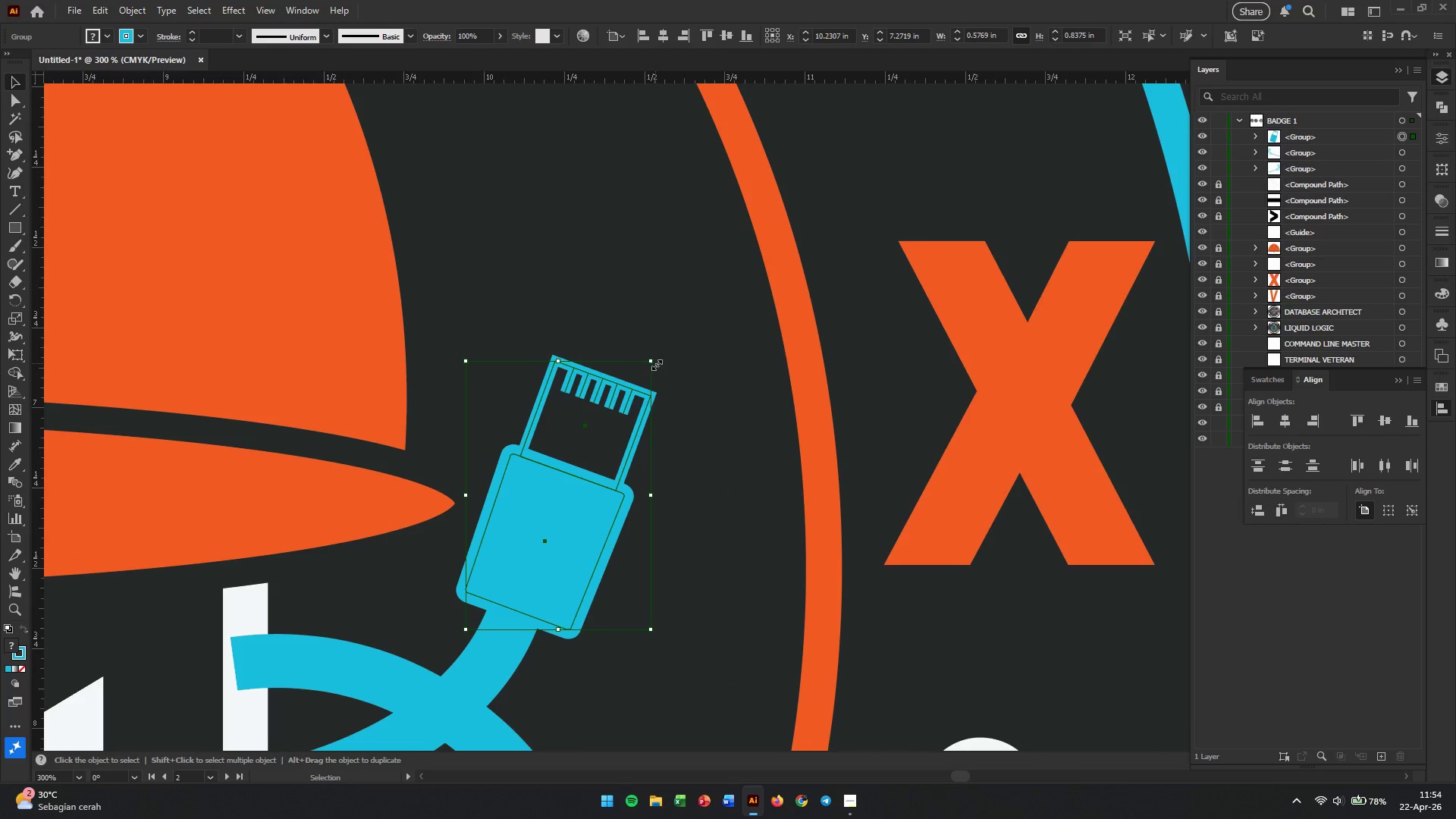 
hold_key(key=ShiftLeft, duration=0.91)
left_click_drag(start_coordinate=[655, 363], to_coordinate=[647, 375])
 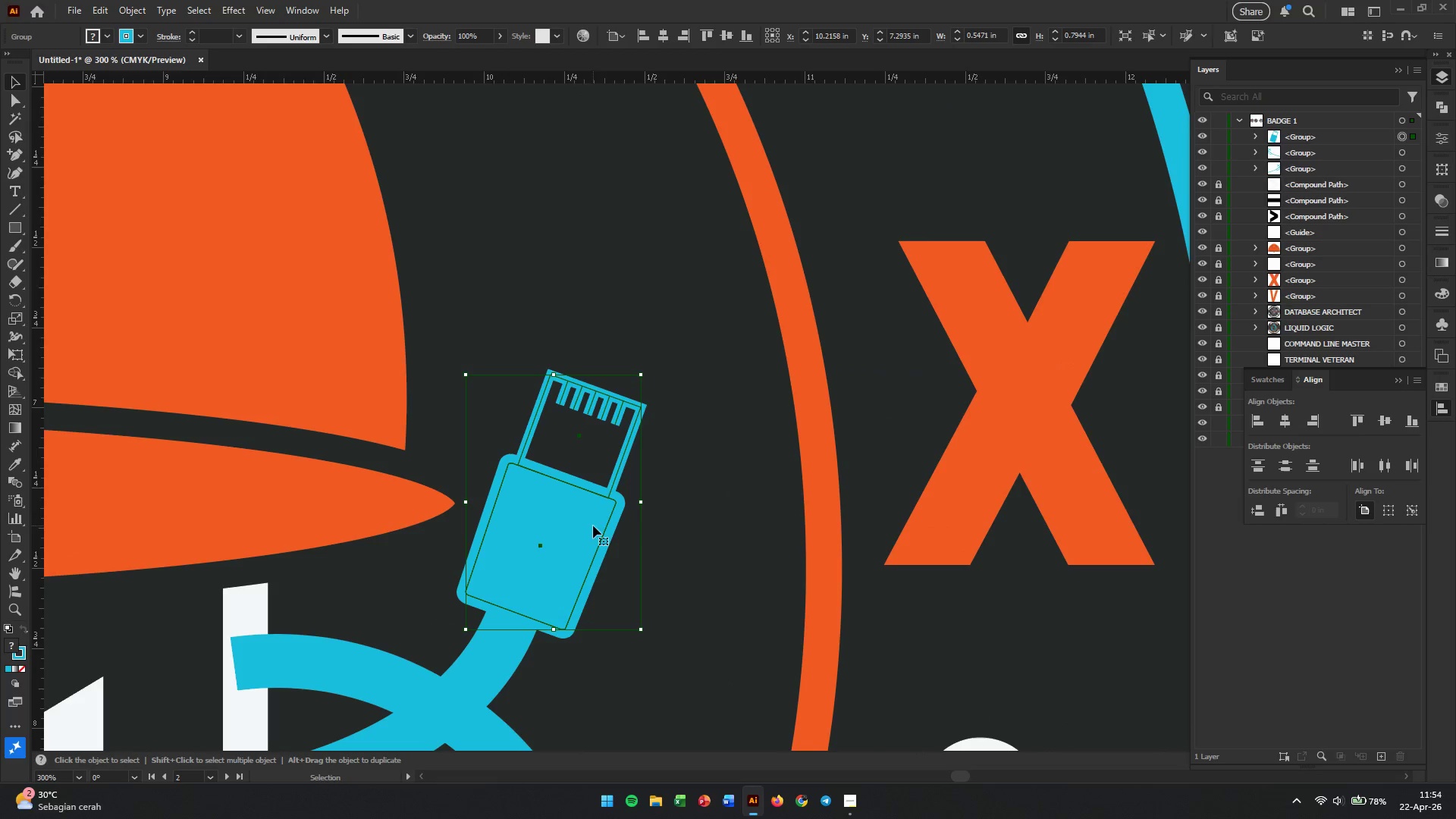 
left_click_drag(start_coordinate=[582, 526], to_coordinate=[585, 522])
 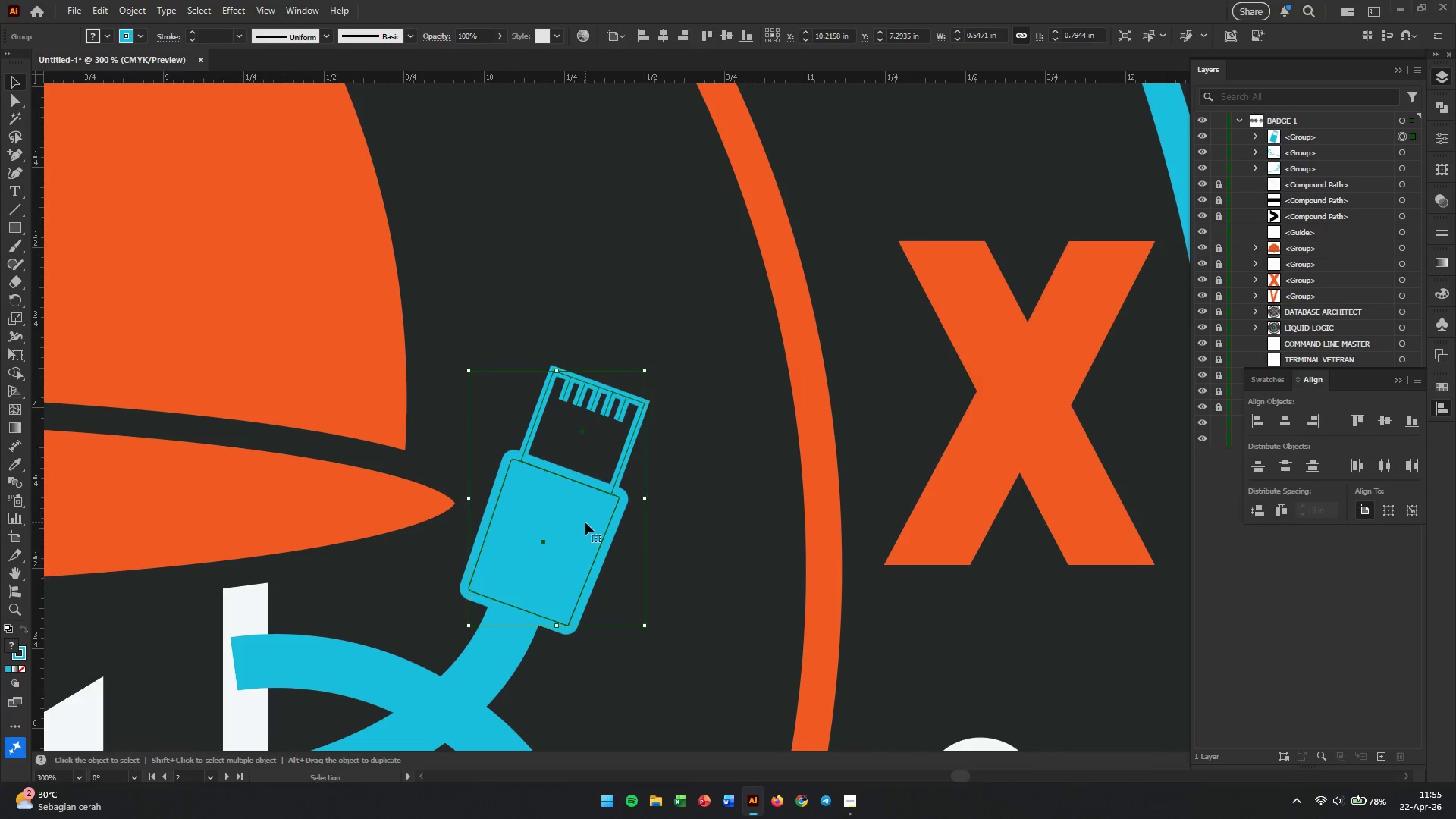 
hold_key(key=AltLeft, duration=0.83)
scroll: coordinate [588, 519], scroll_direction: down, amount: 4.0
 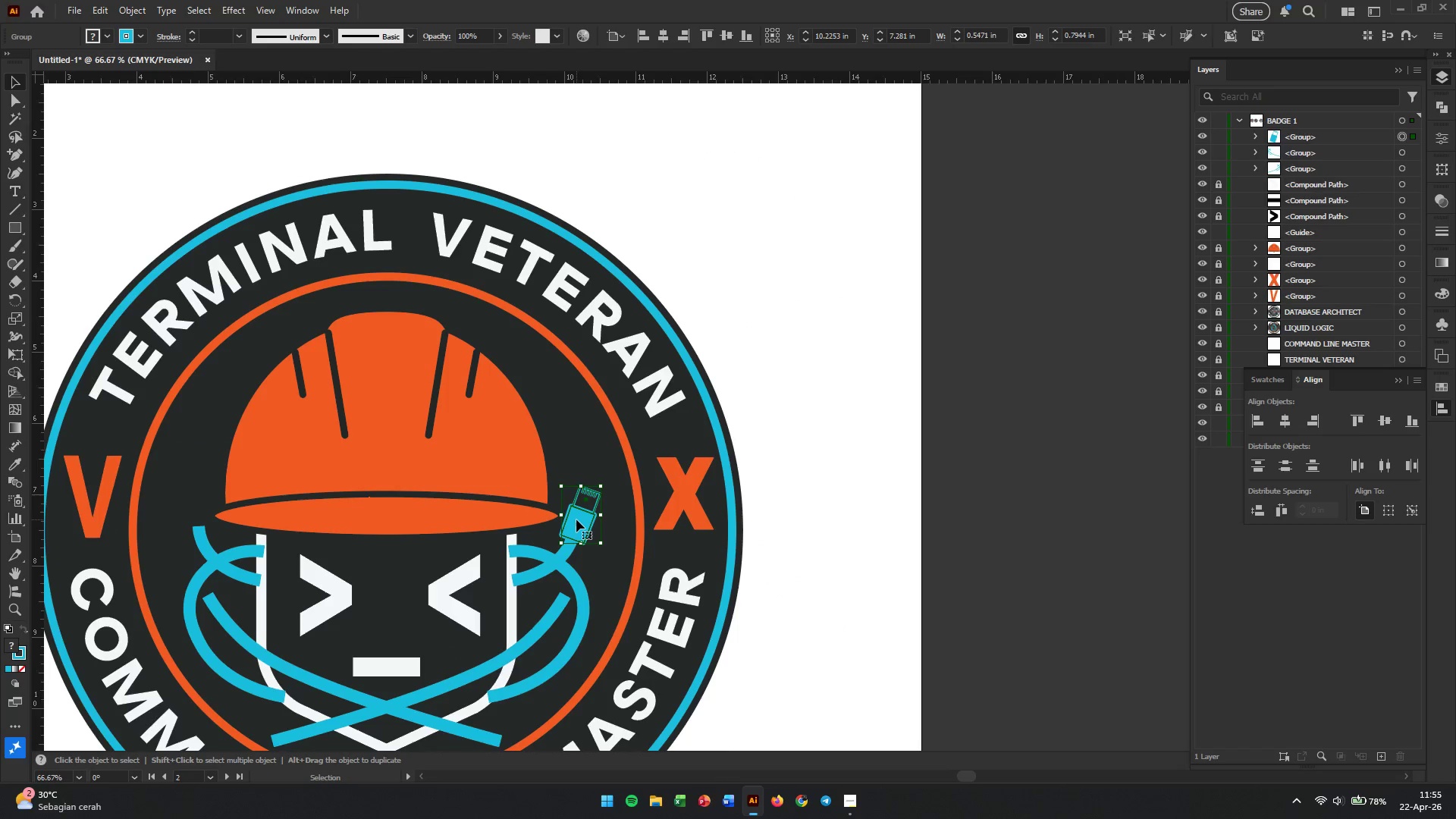 
right_click([576, 519])
 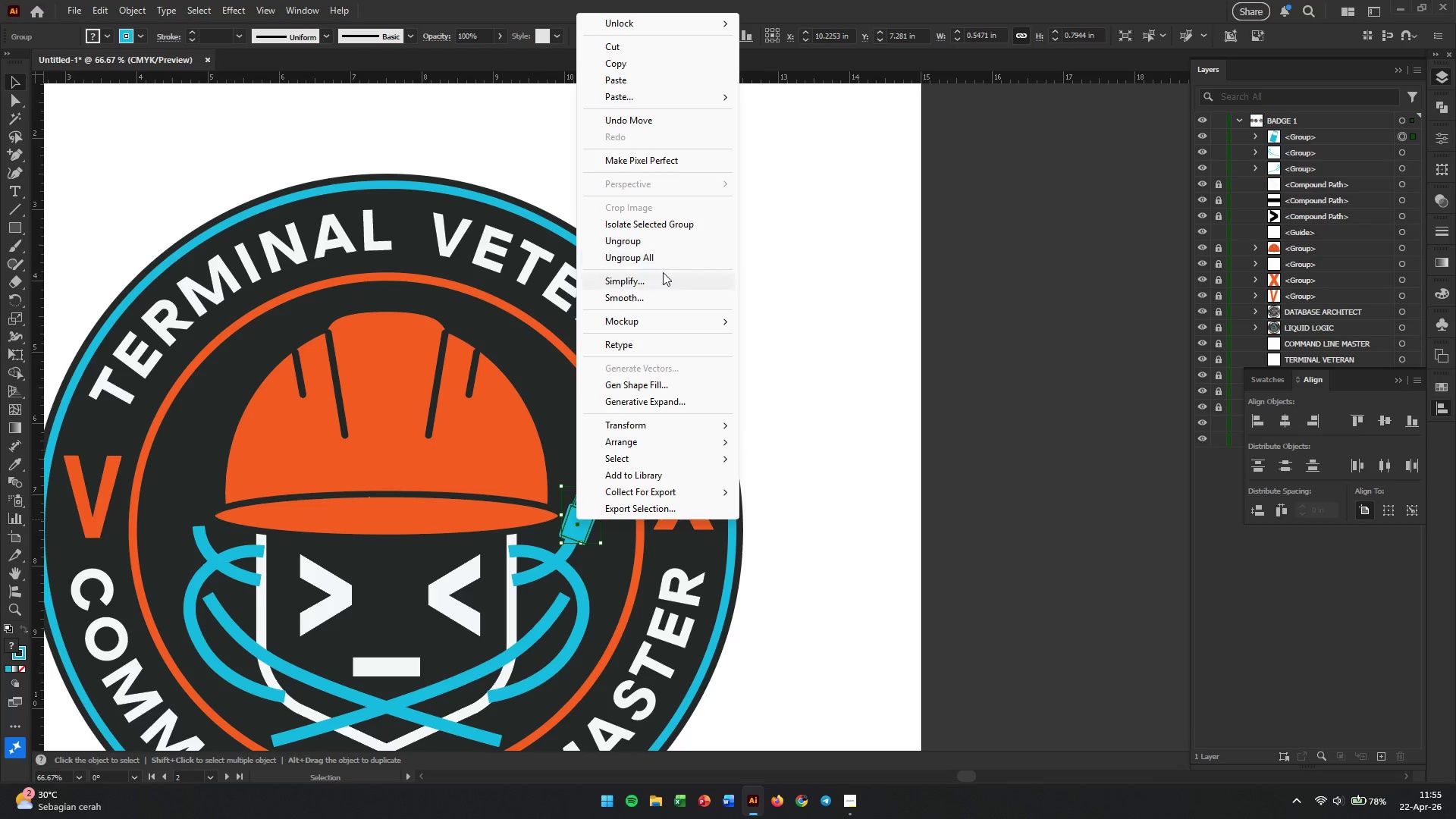 
left_click([679, 422])
 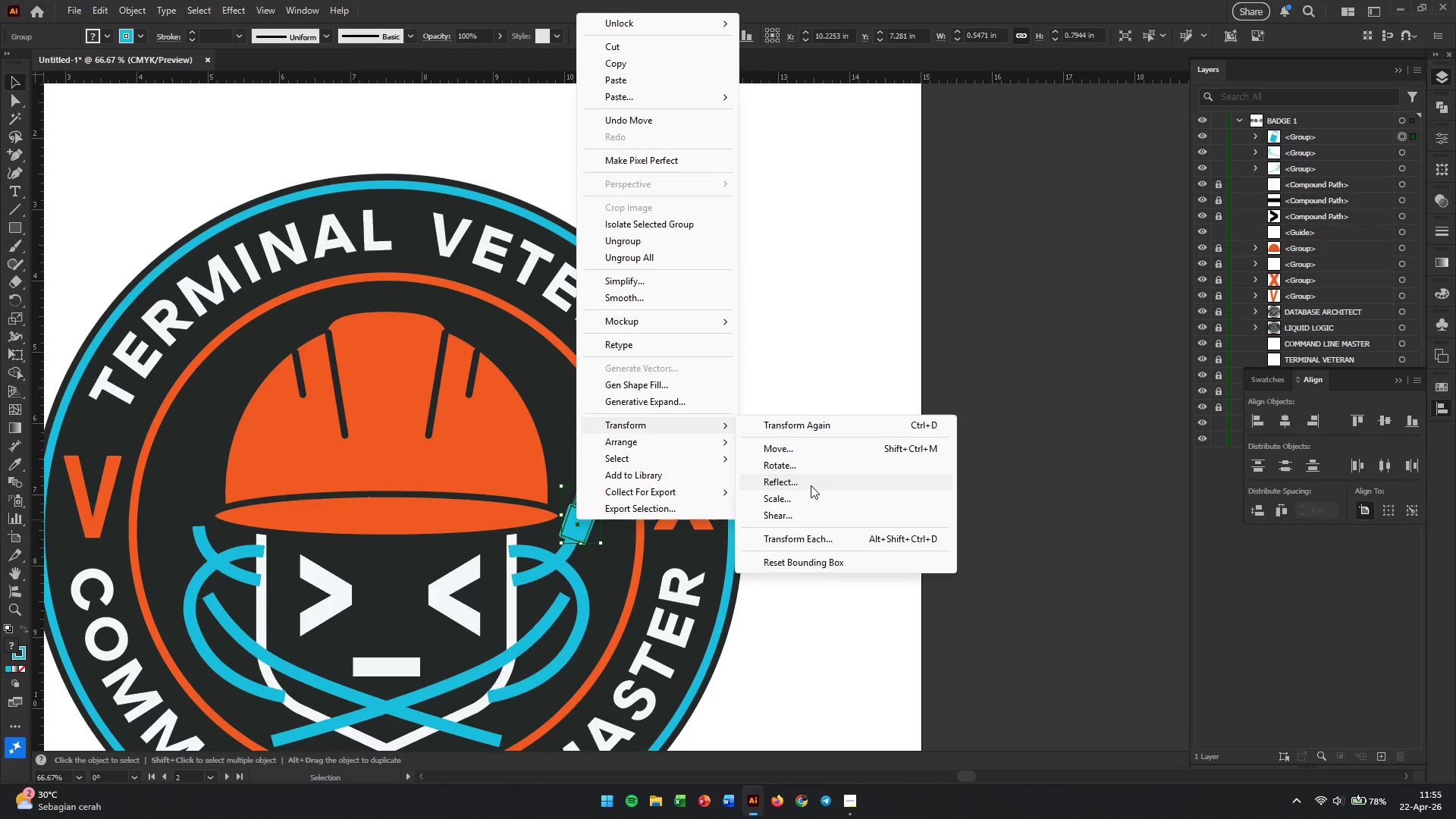 
left_click([811, 485])
 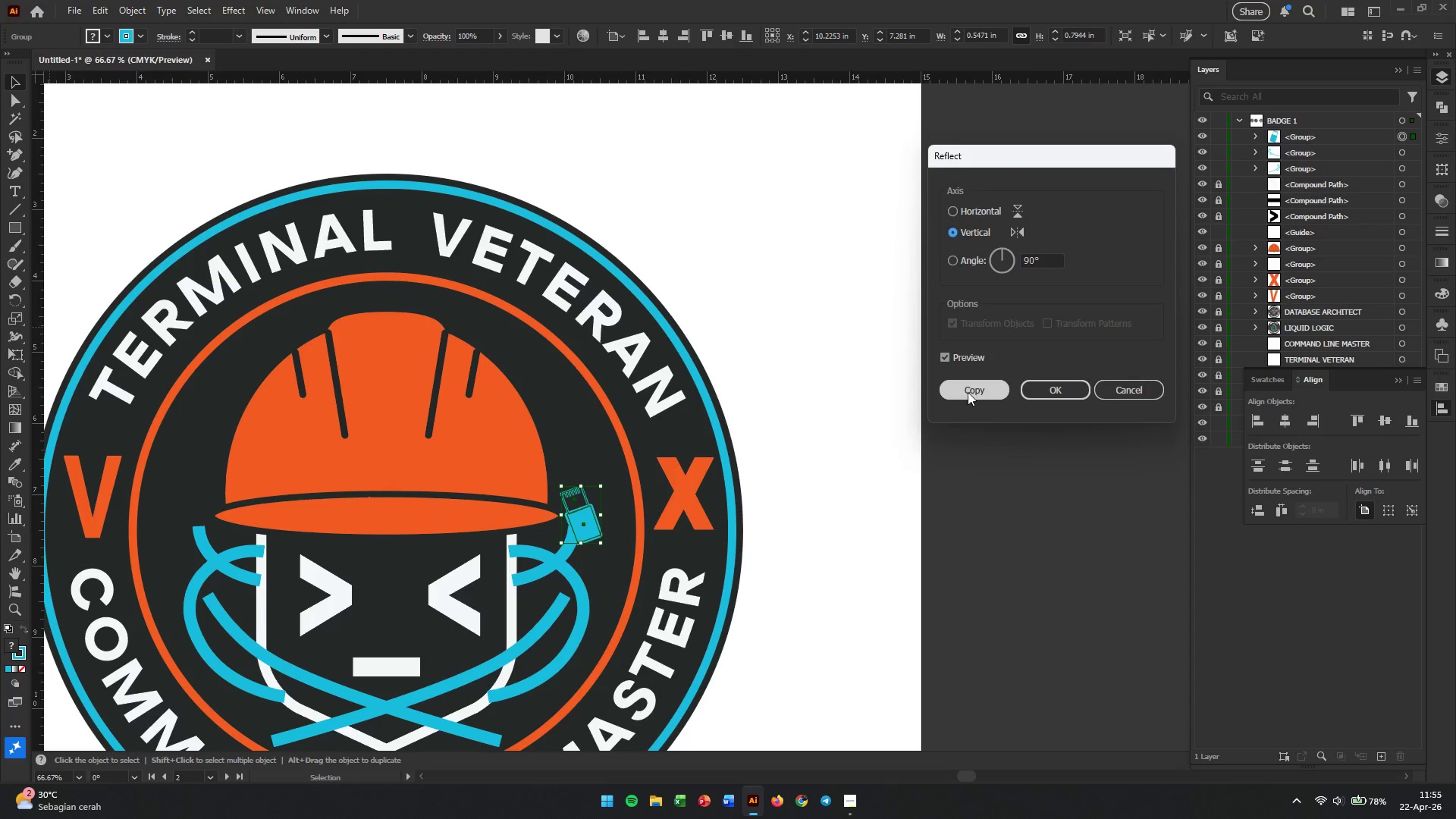 
left_click([968, 391])
 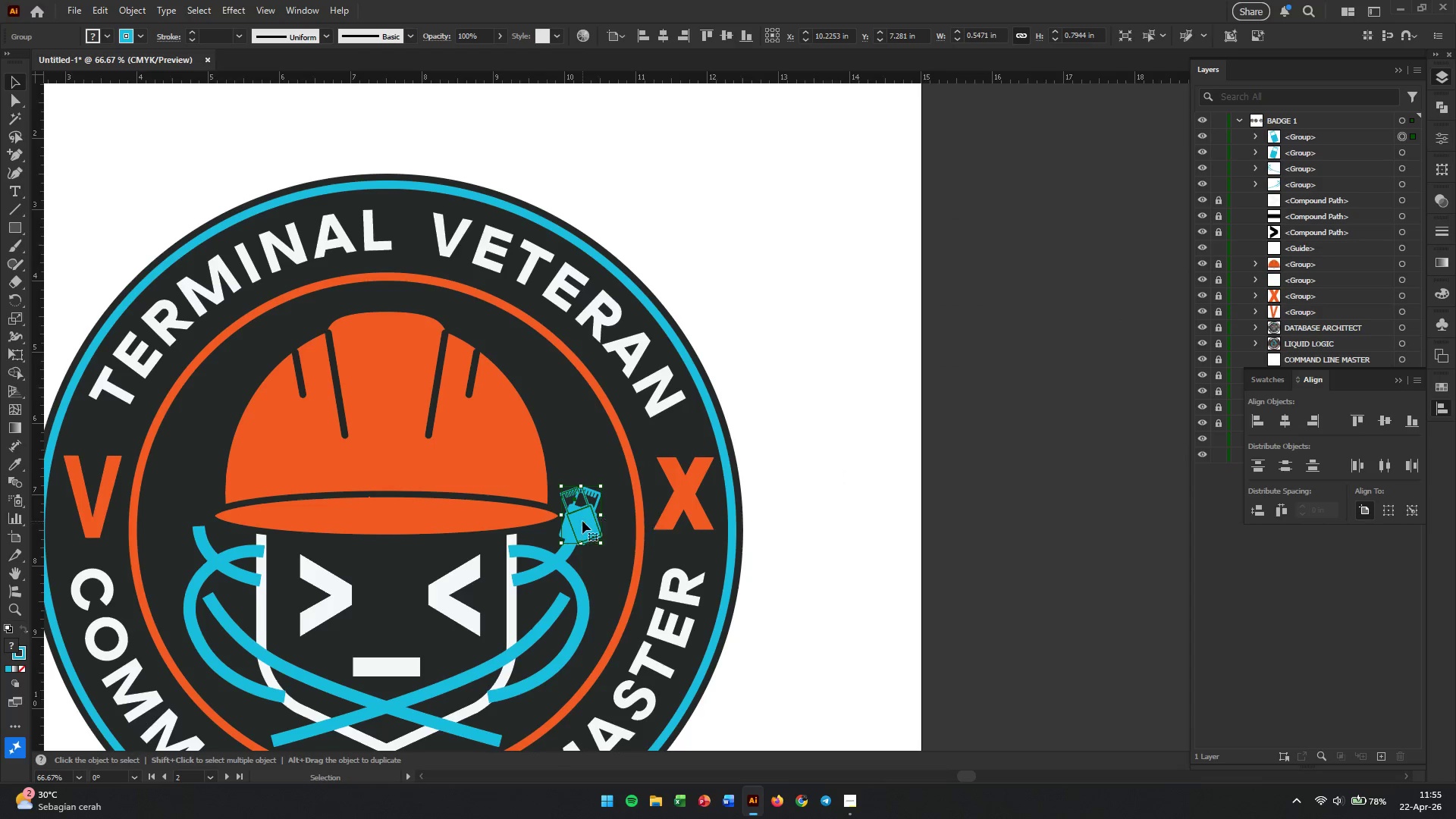 
left_click_drag(start_coordinate=[577, 518], to_coordinate=[190, 522])
 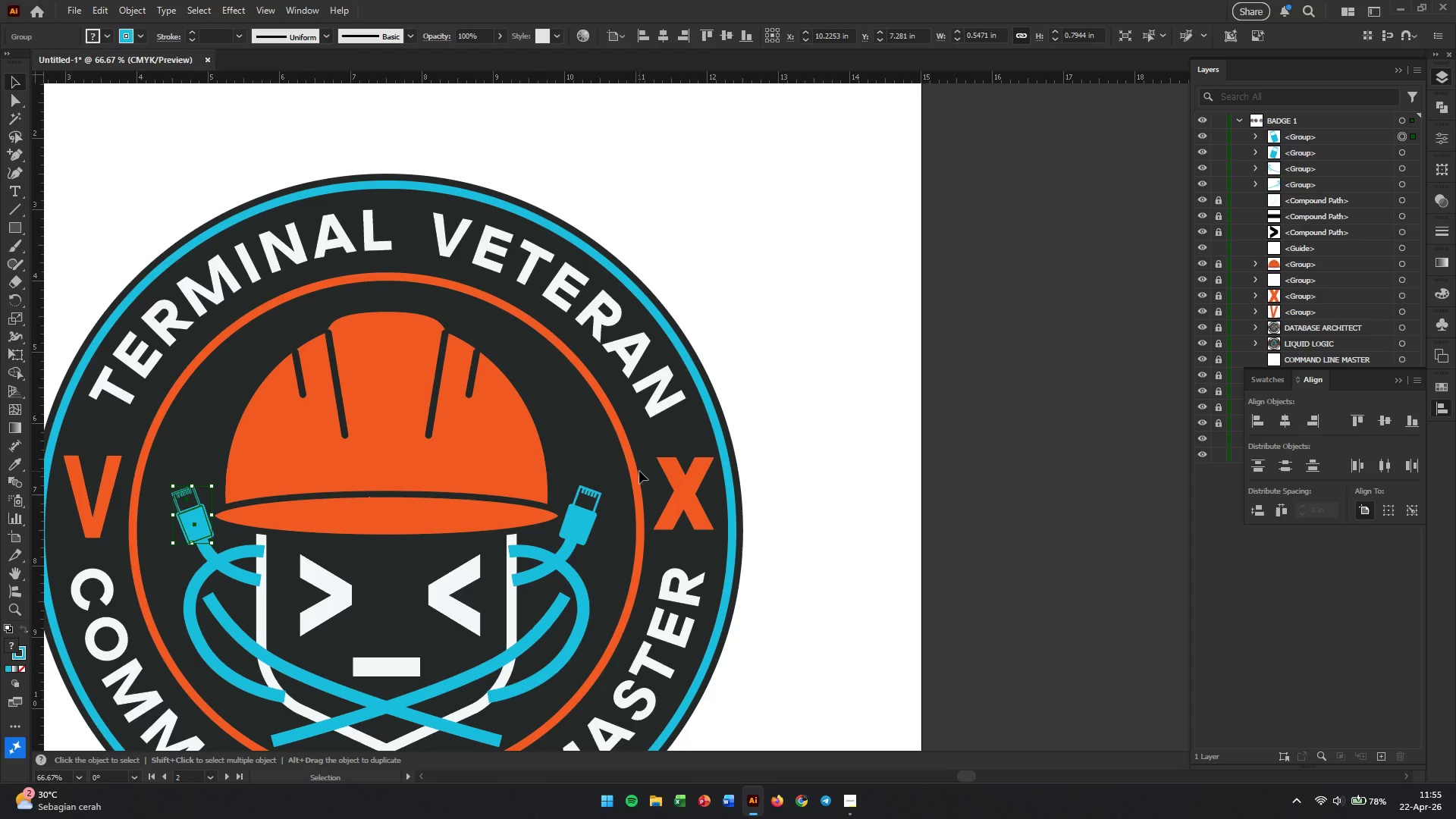 
hold_key(key=ShiftLeft, duration=3.34)
 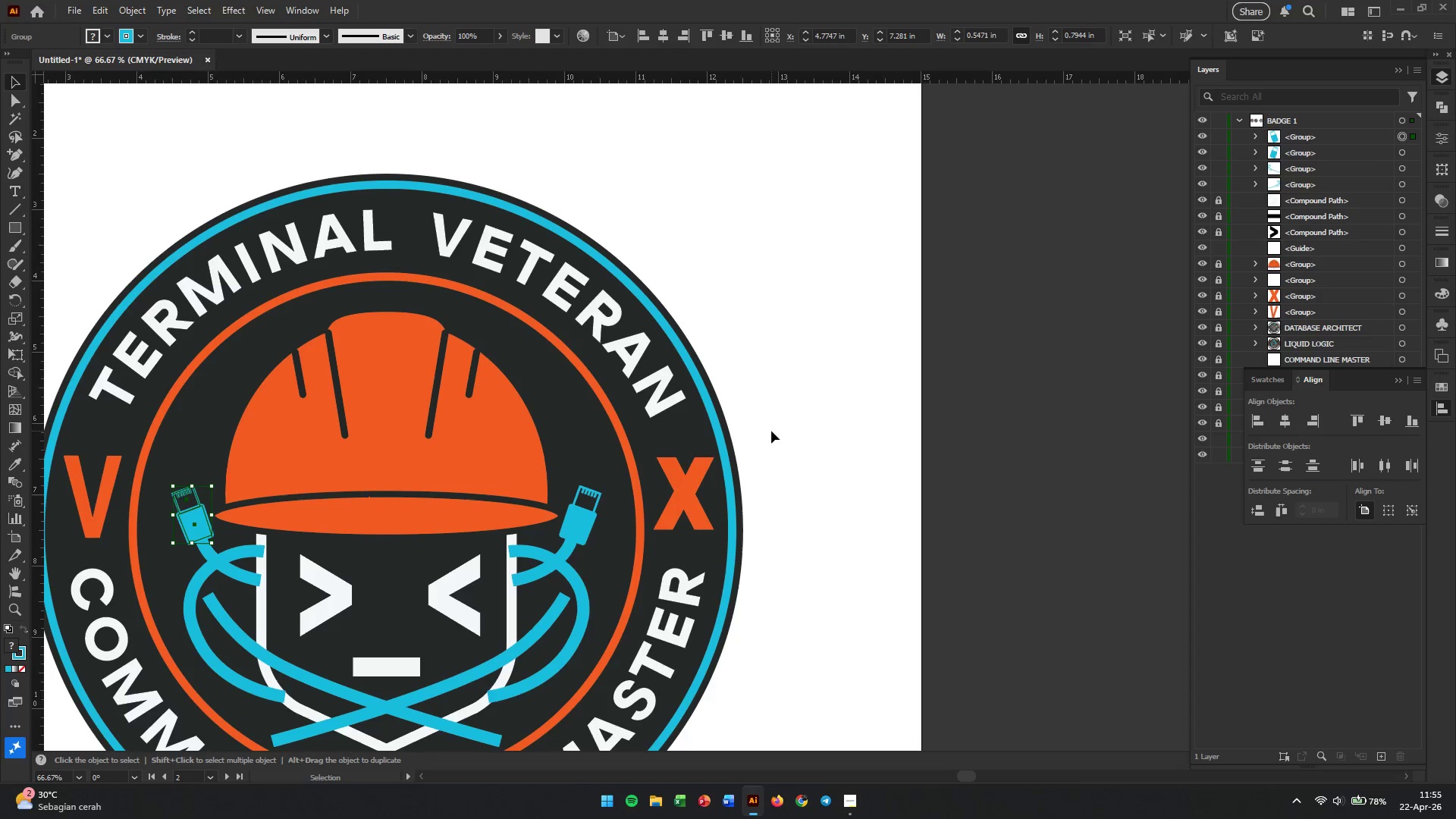 
left_click([771, 430])
 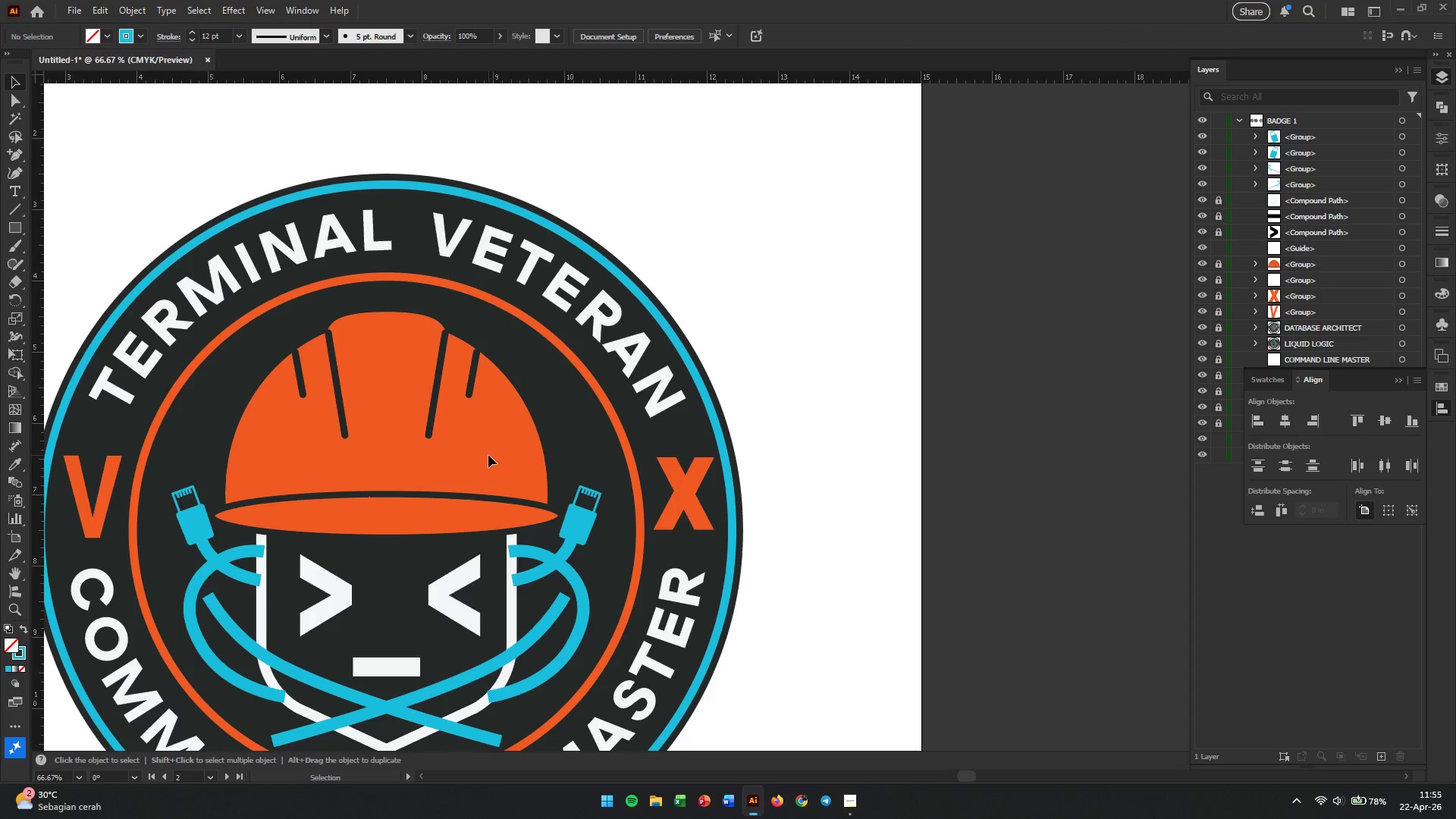 
hold_key(key=AltLeft, duration=1.25)
scroll: coordinate [492, 437], scroll_direction: down, amount: 3.0
 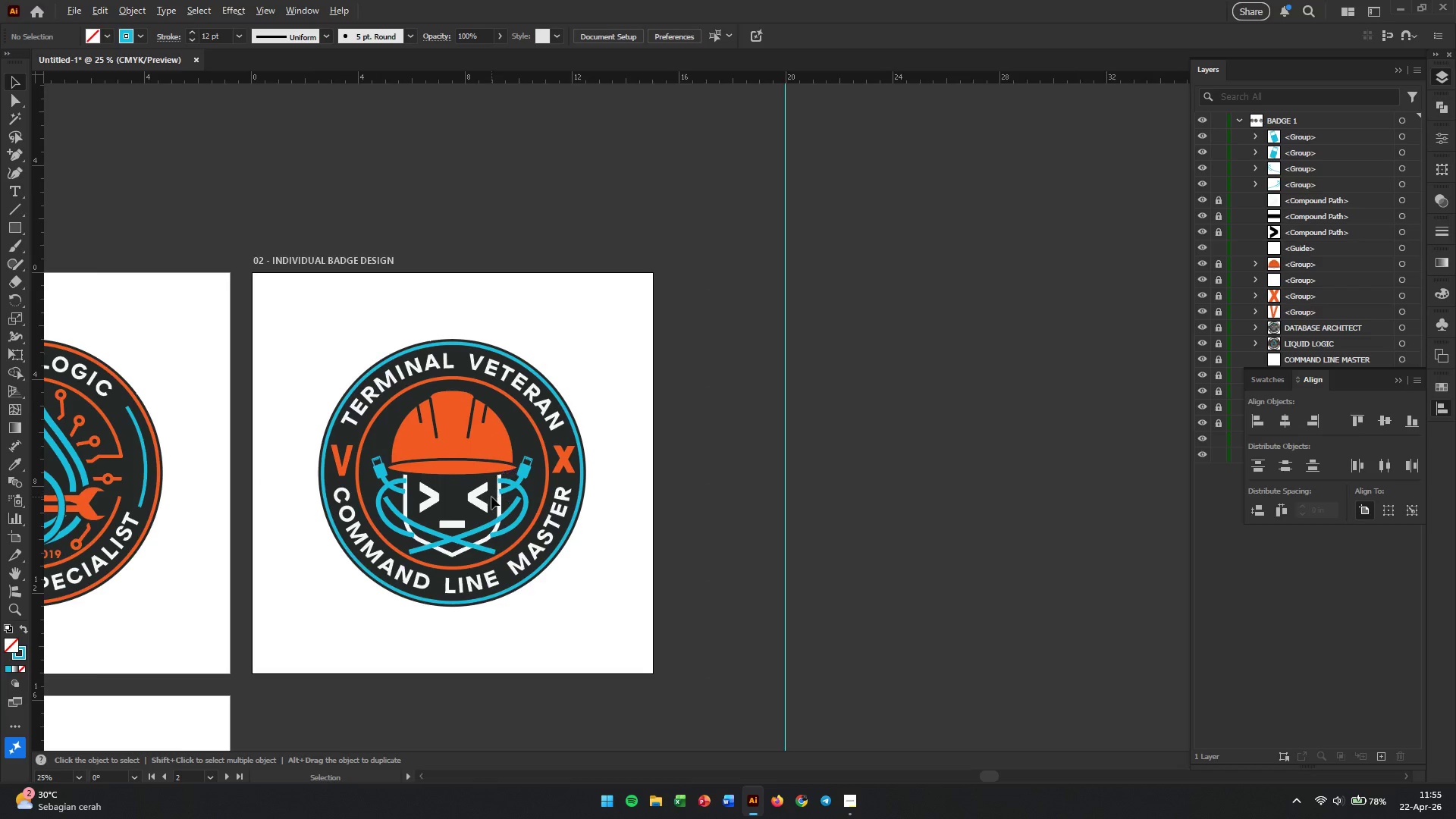 
scroll: coordinate [491, 497], scroll_direction: up, amount: 3.0
 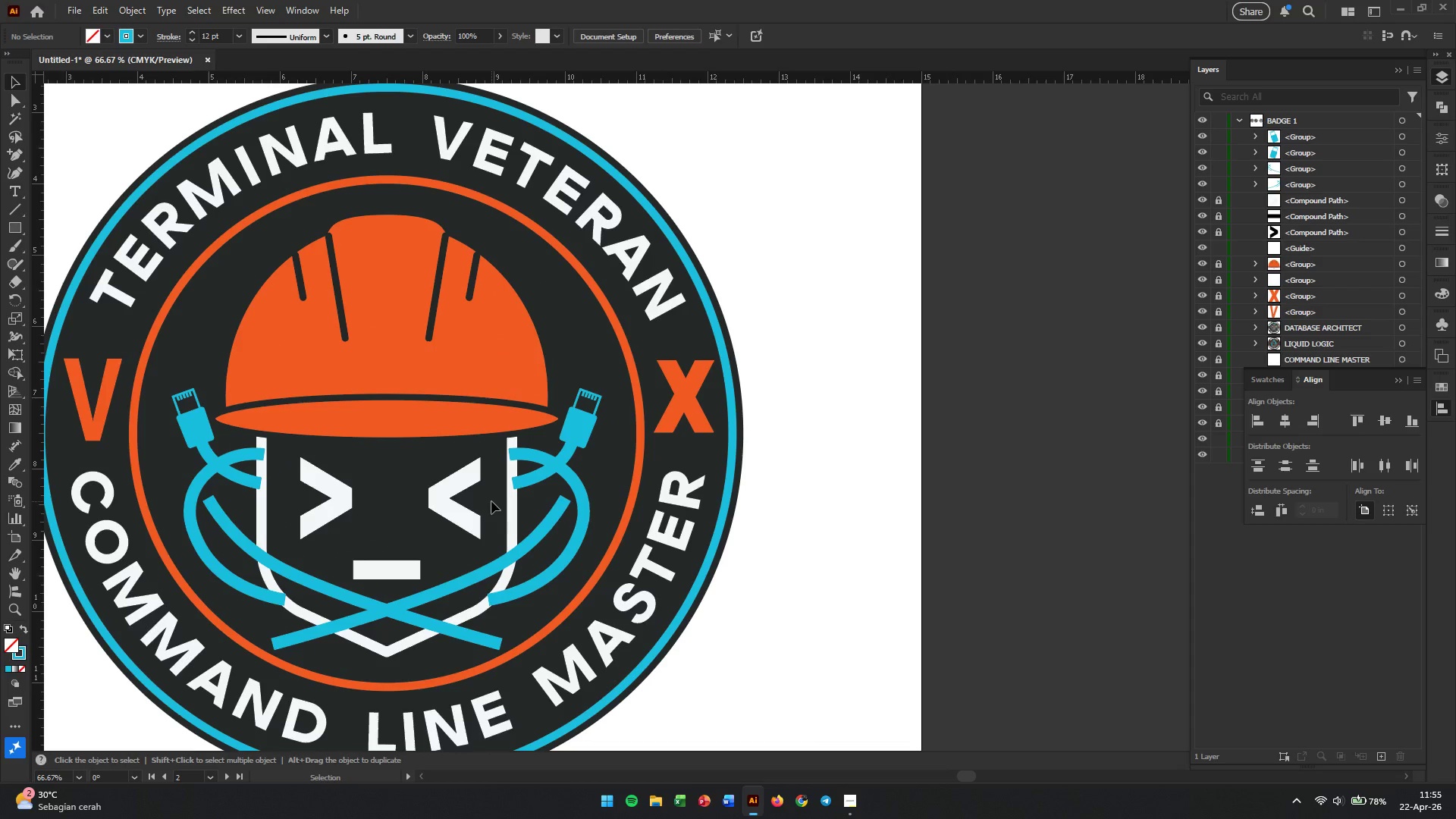 
scroll: coordinate [491, 501], scroll_direction: down, amount: 5.0
 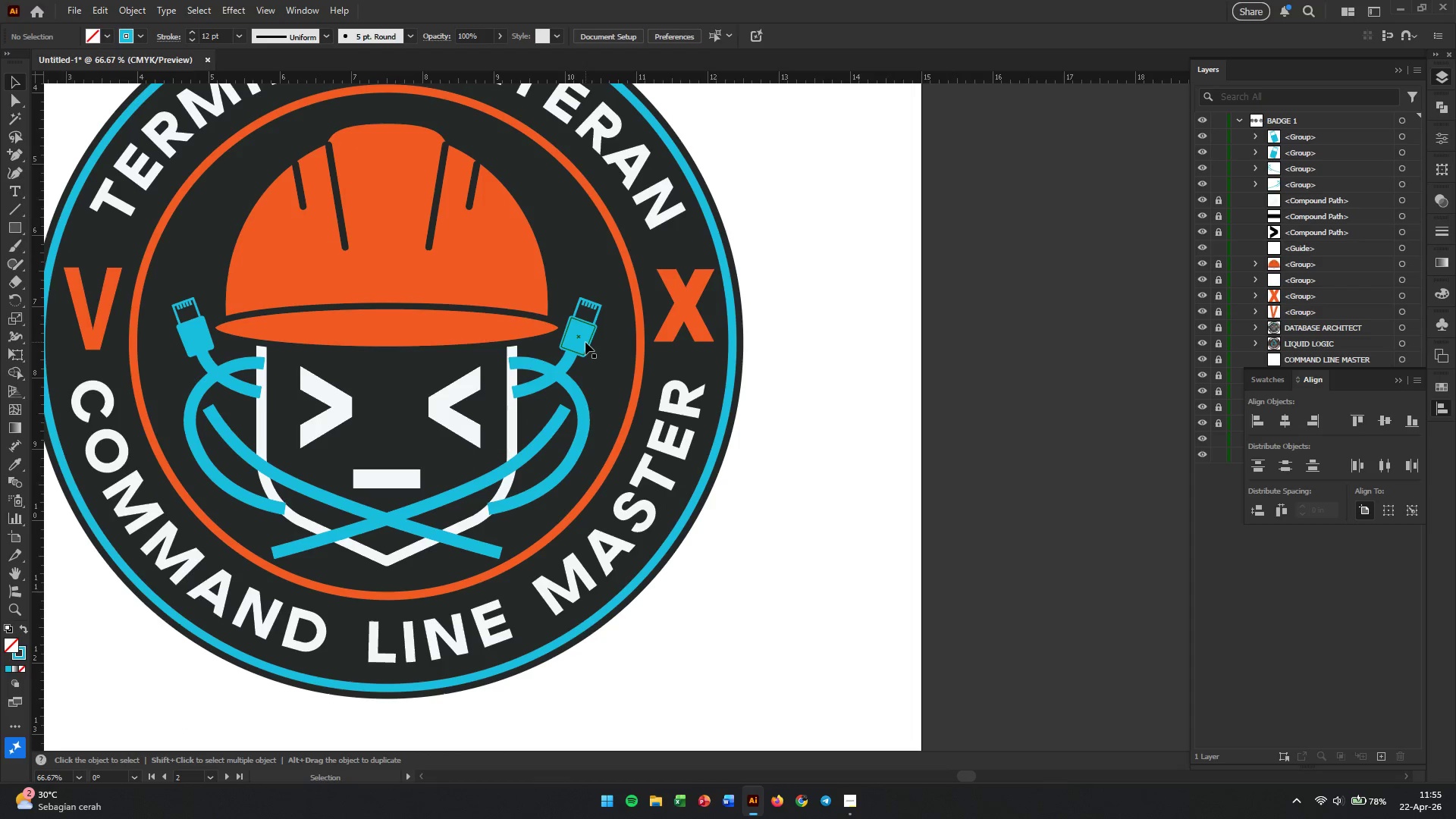 
left_click([585, 342])
 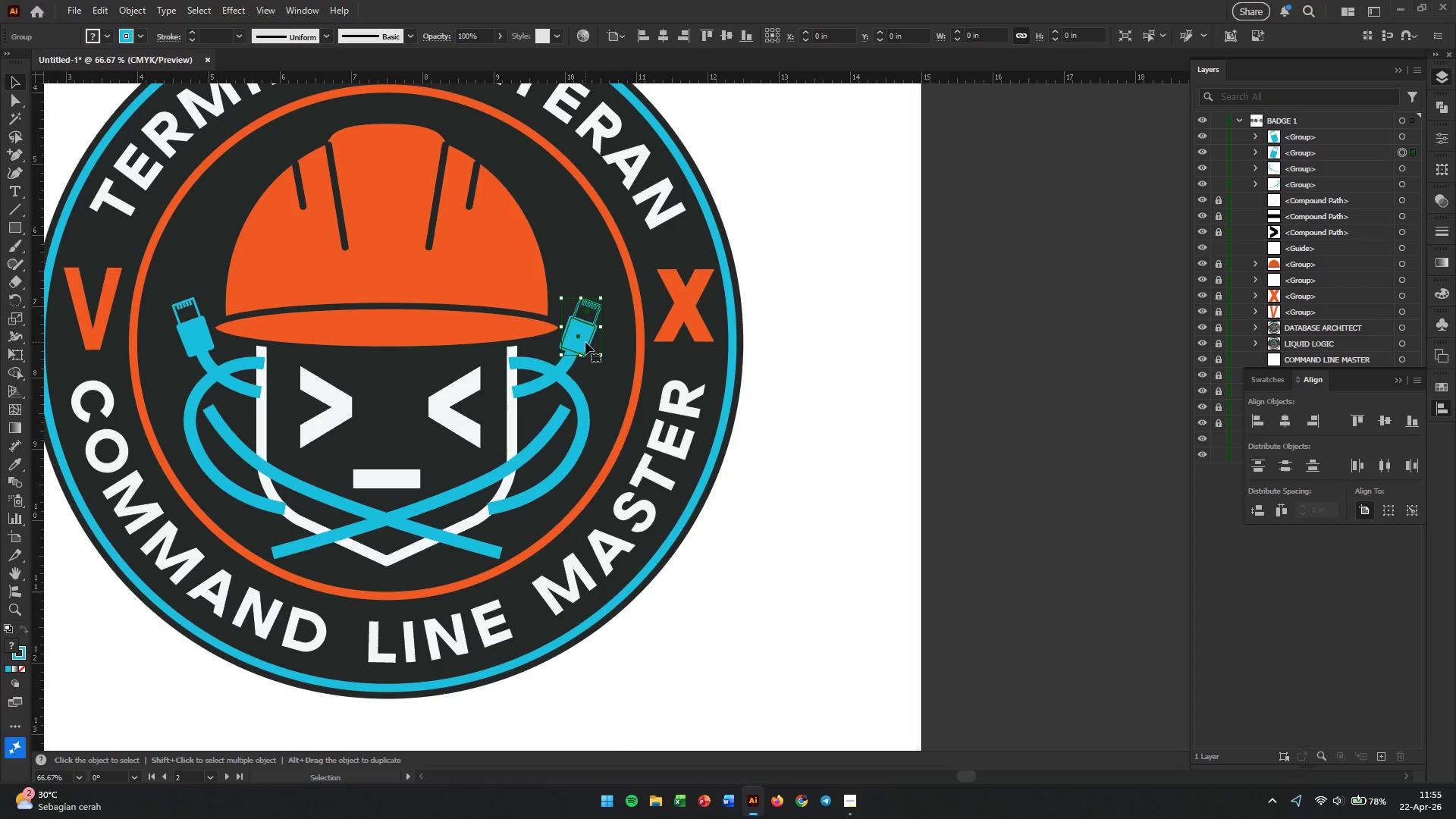 
right_click([585, 342])
 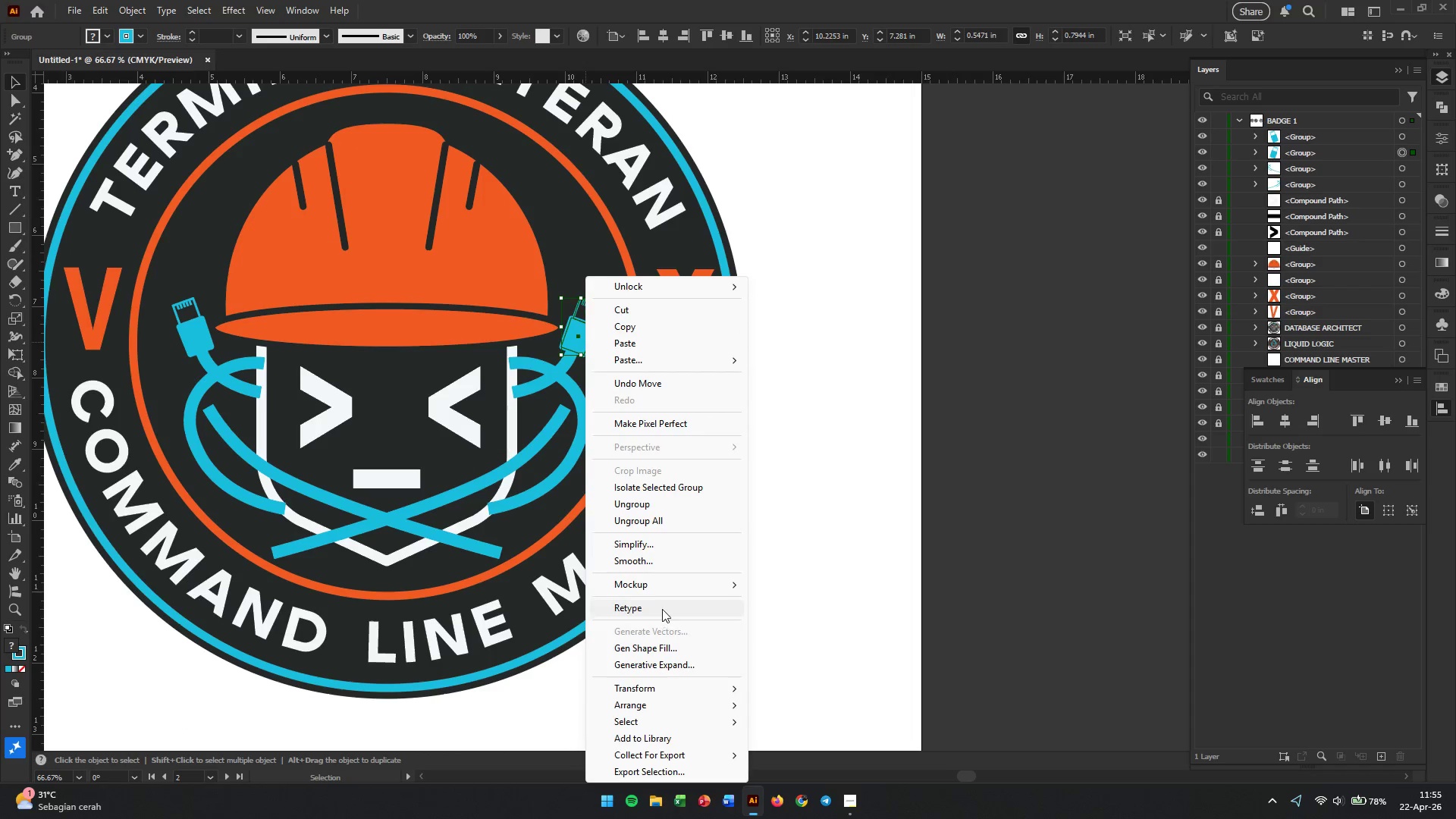 
left_click([663, 688])
 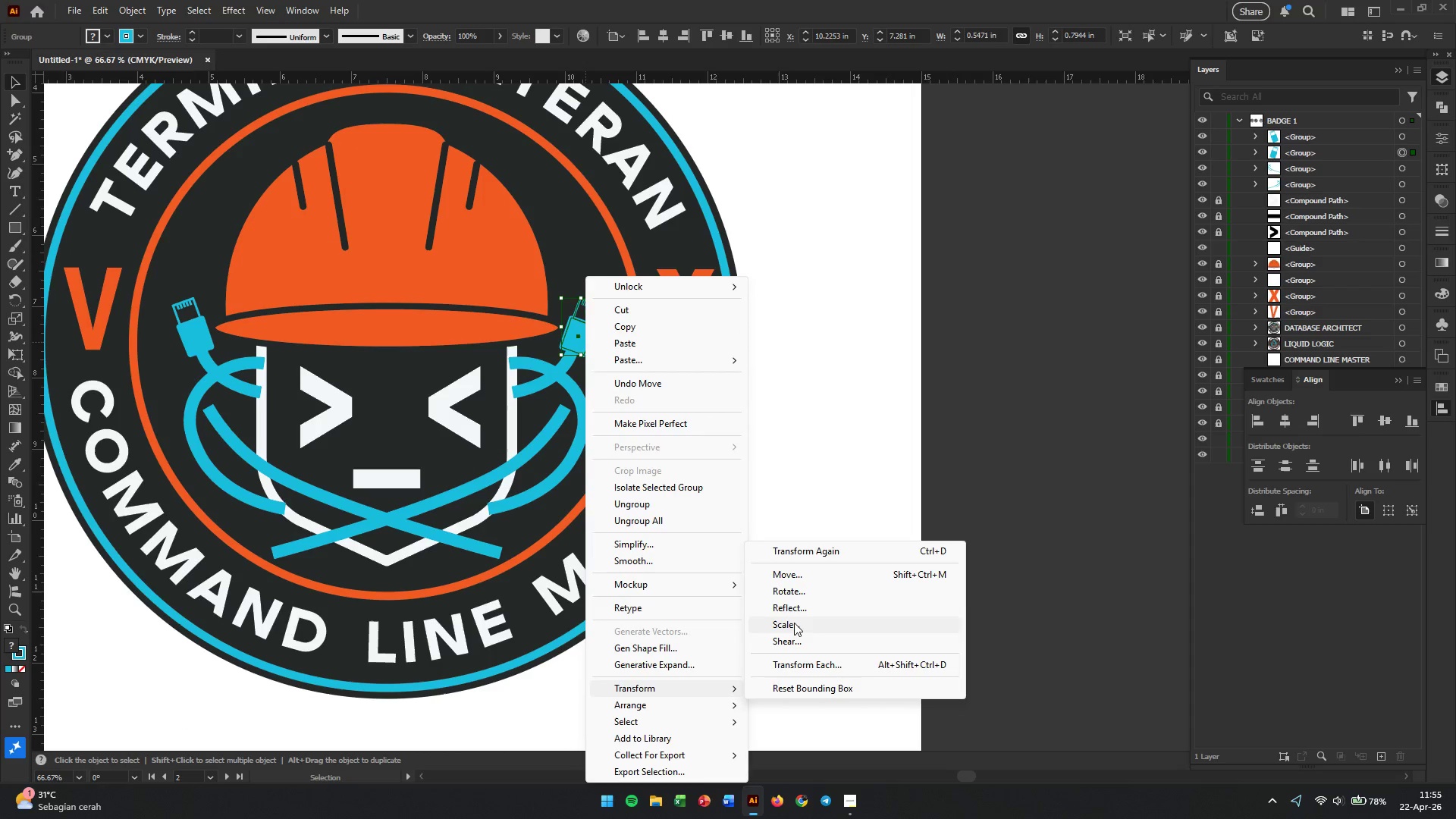 
left_click([798, 610])
 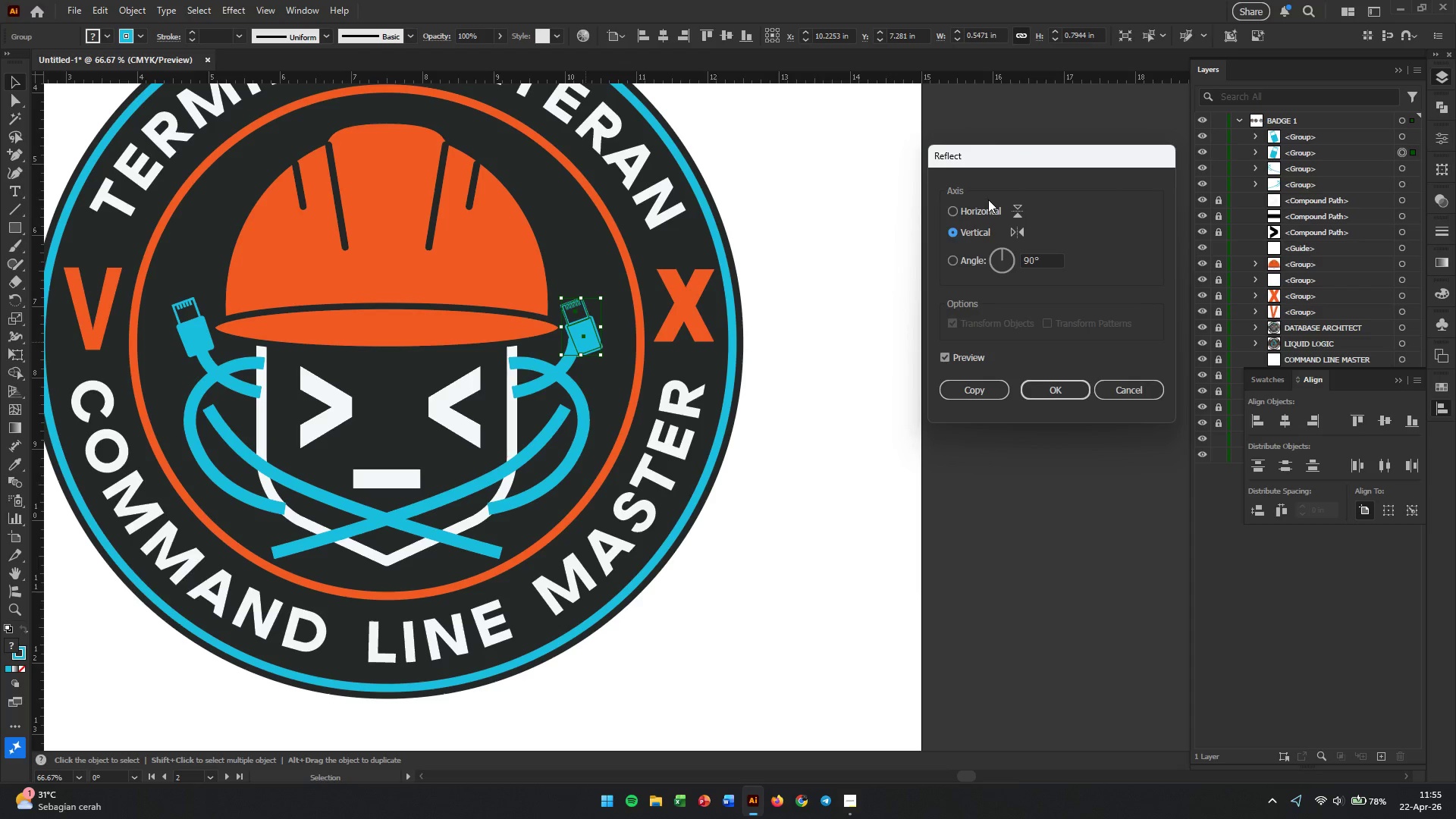 
left_click([987, 209])
 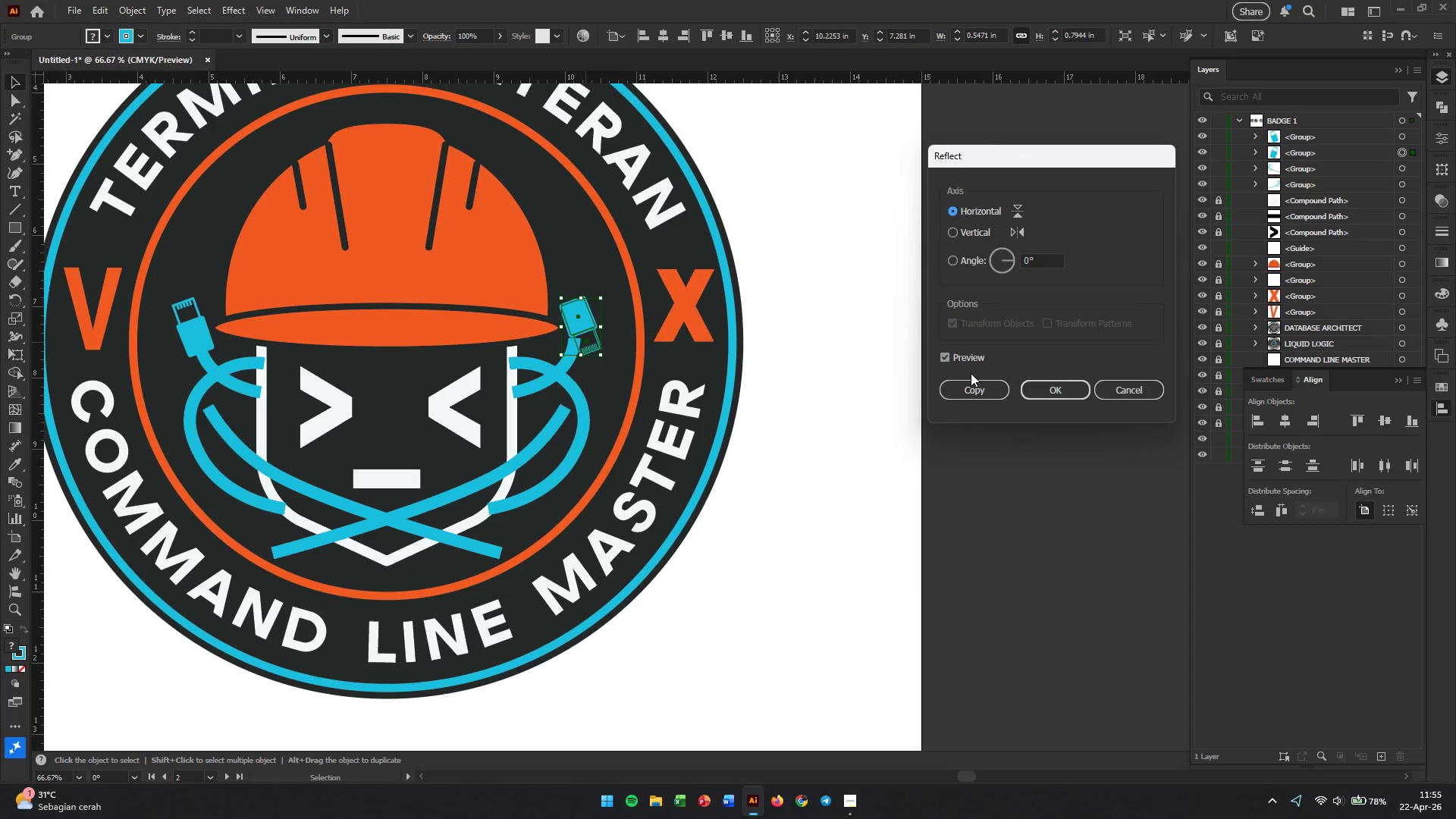 
left_click([972, 388])
 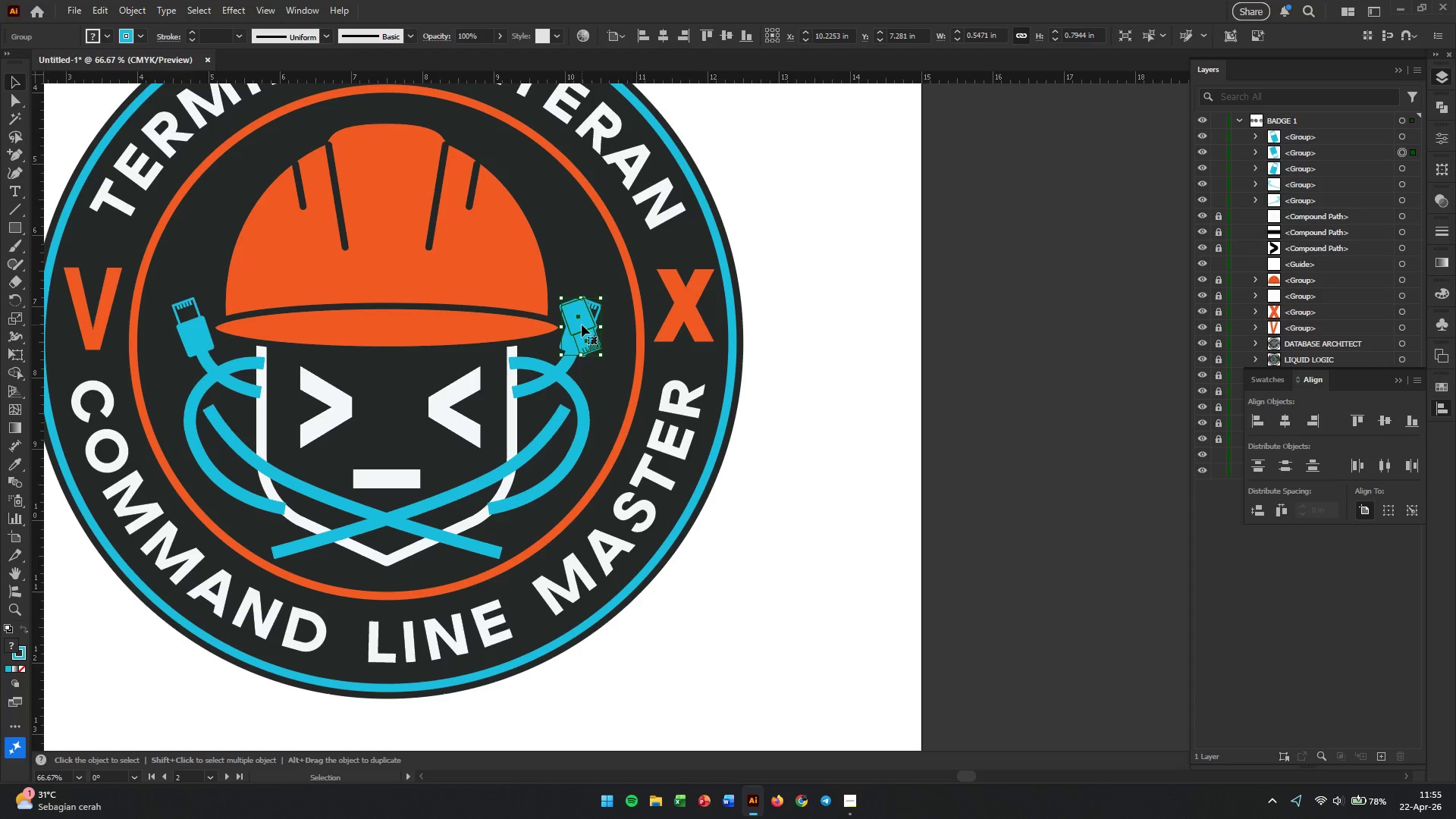 
left_click_drag(start_coordinate=[582, 325], to_coordinate=[511, 562])
 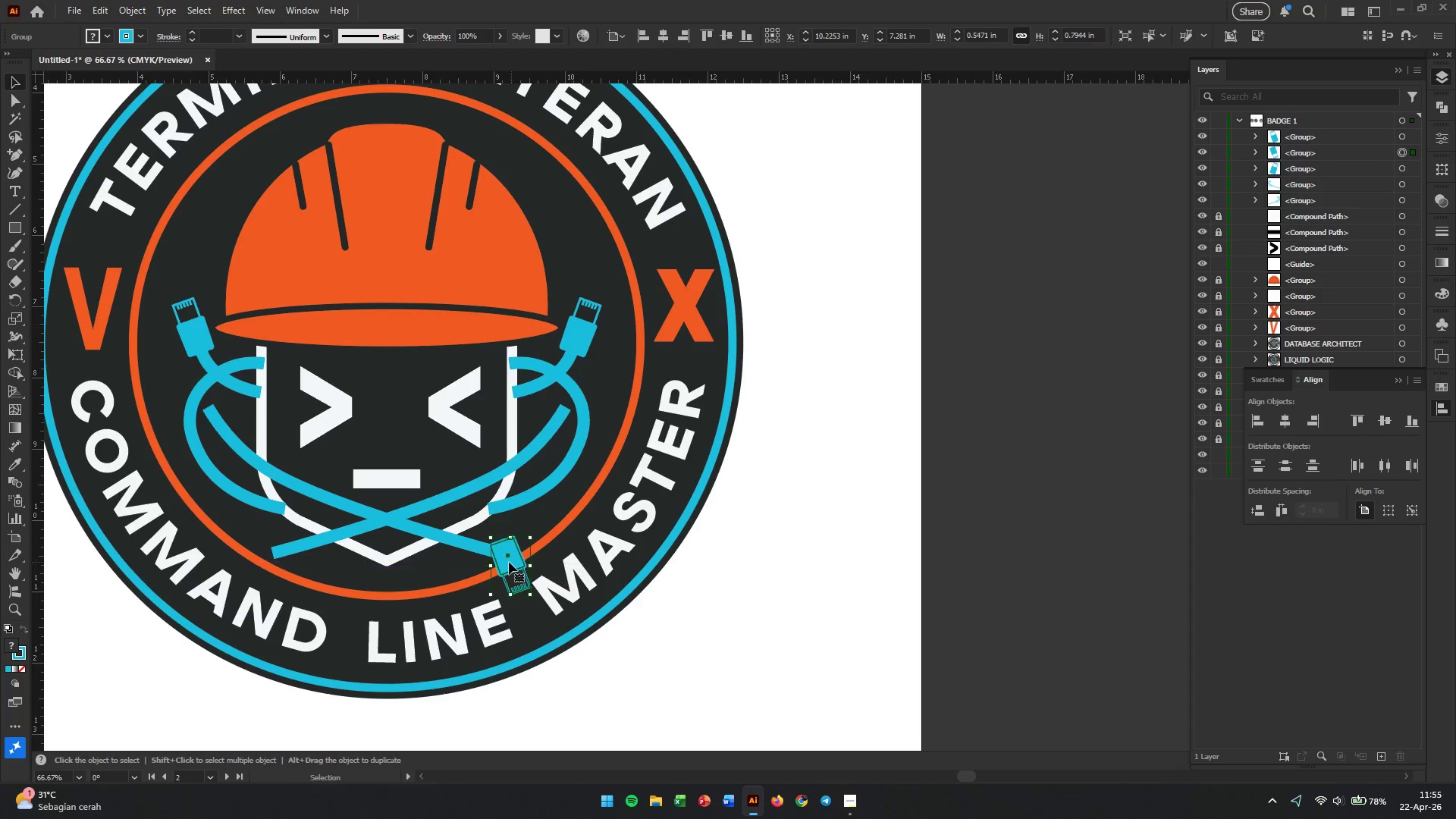 
hold_key(key=AltLeft, duration=0.47)
scroll: coordinate [508, 560], scroll_direction: up, amount: 4.0
 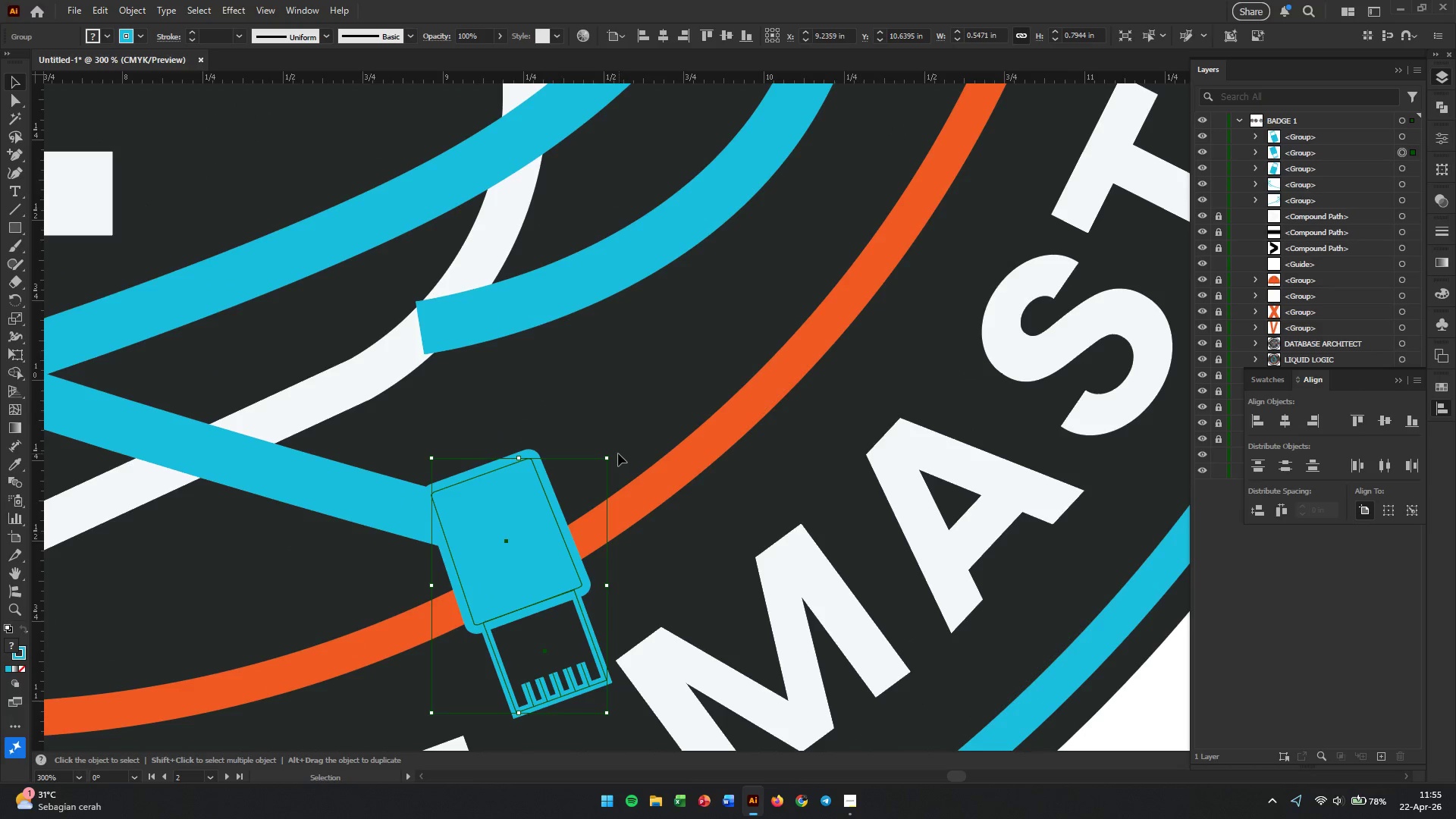 
left_click_drag(start_coordinate=[612, 453], to_coordinate=[480, 467])
 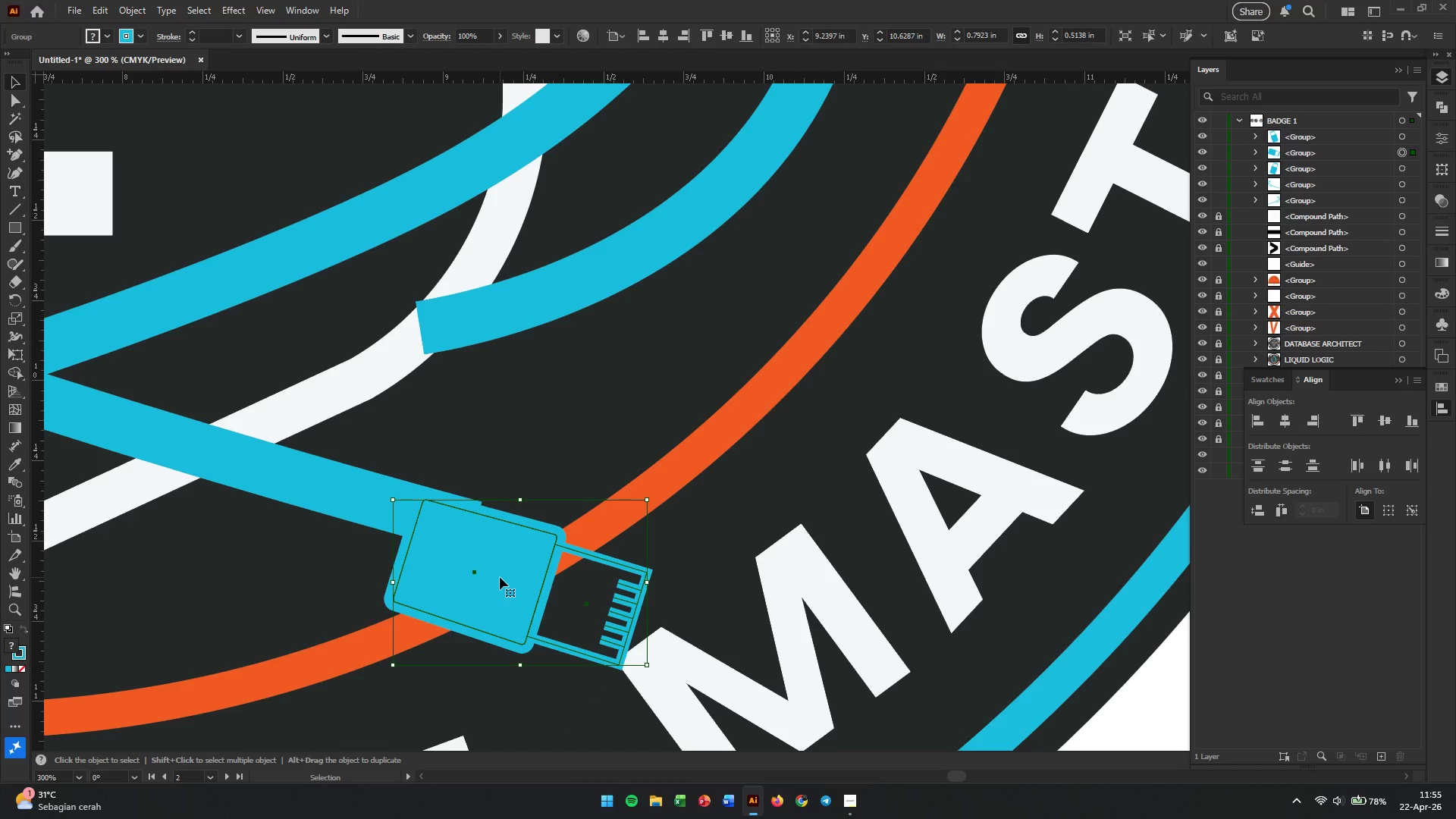 
left_click_drag(start_coordinate=[500, 577], to_coordinate=[519, 541])
 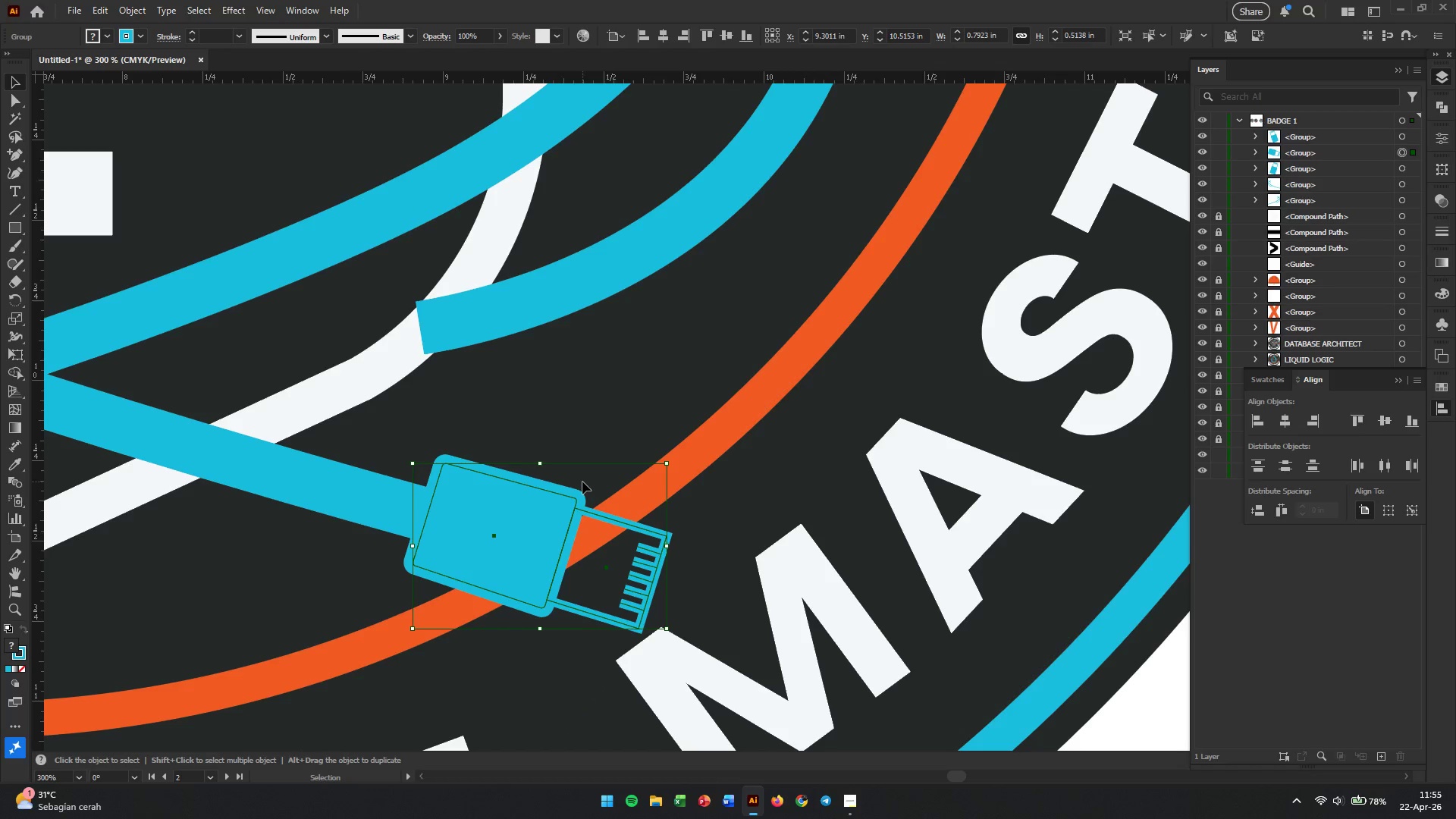 
hold_key(key=AltLeft, duration=0.77)
scroll: coordinate [582, 482], scroll_direction: down, amount: 4.0
 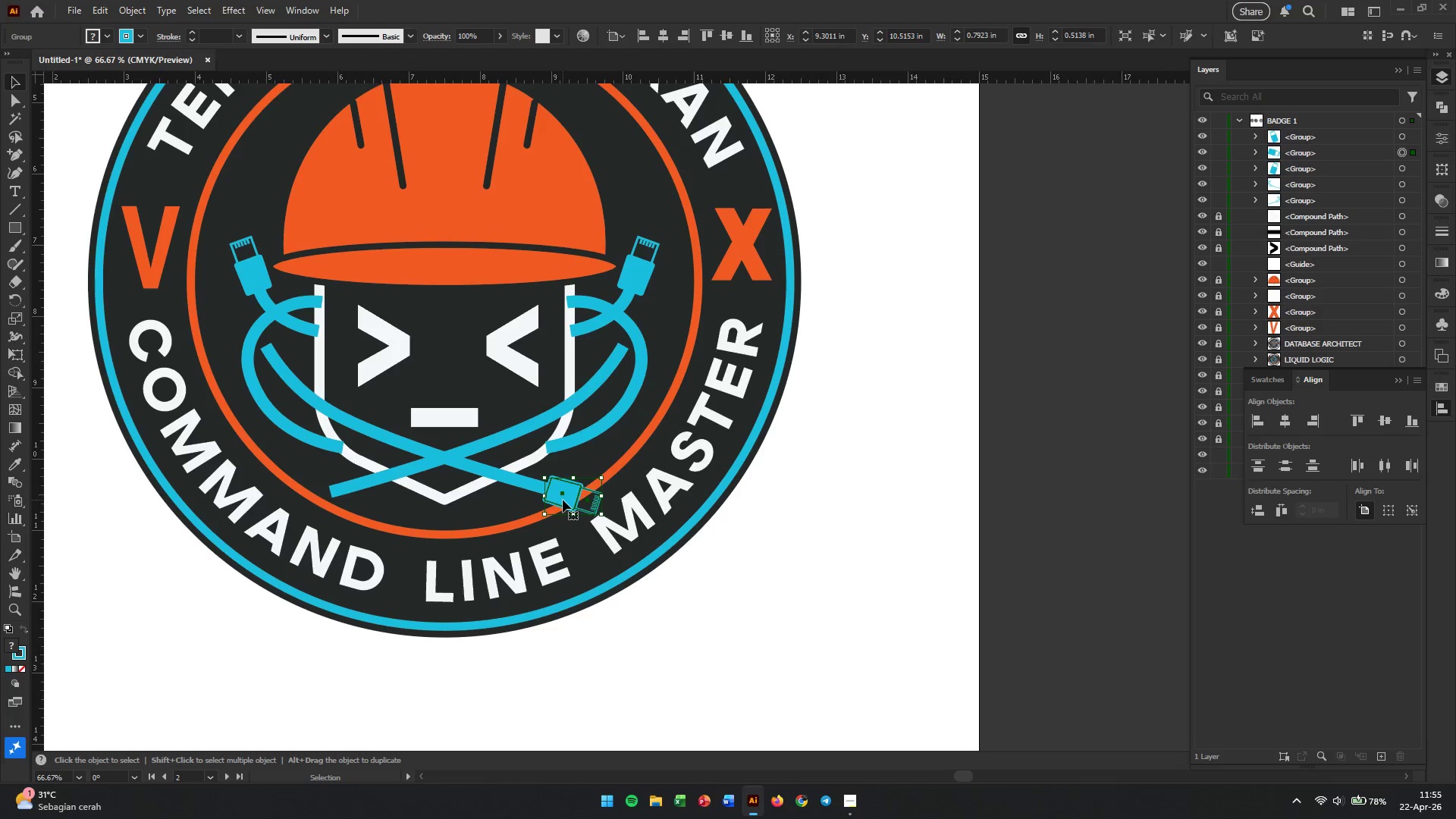 
right_click([563, 500])
 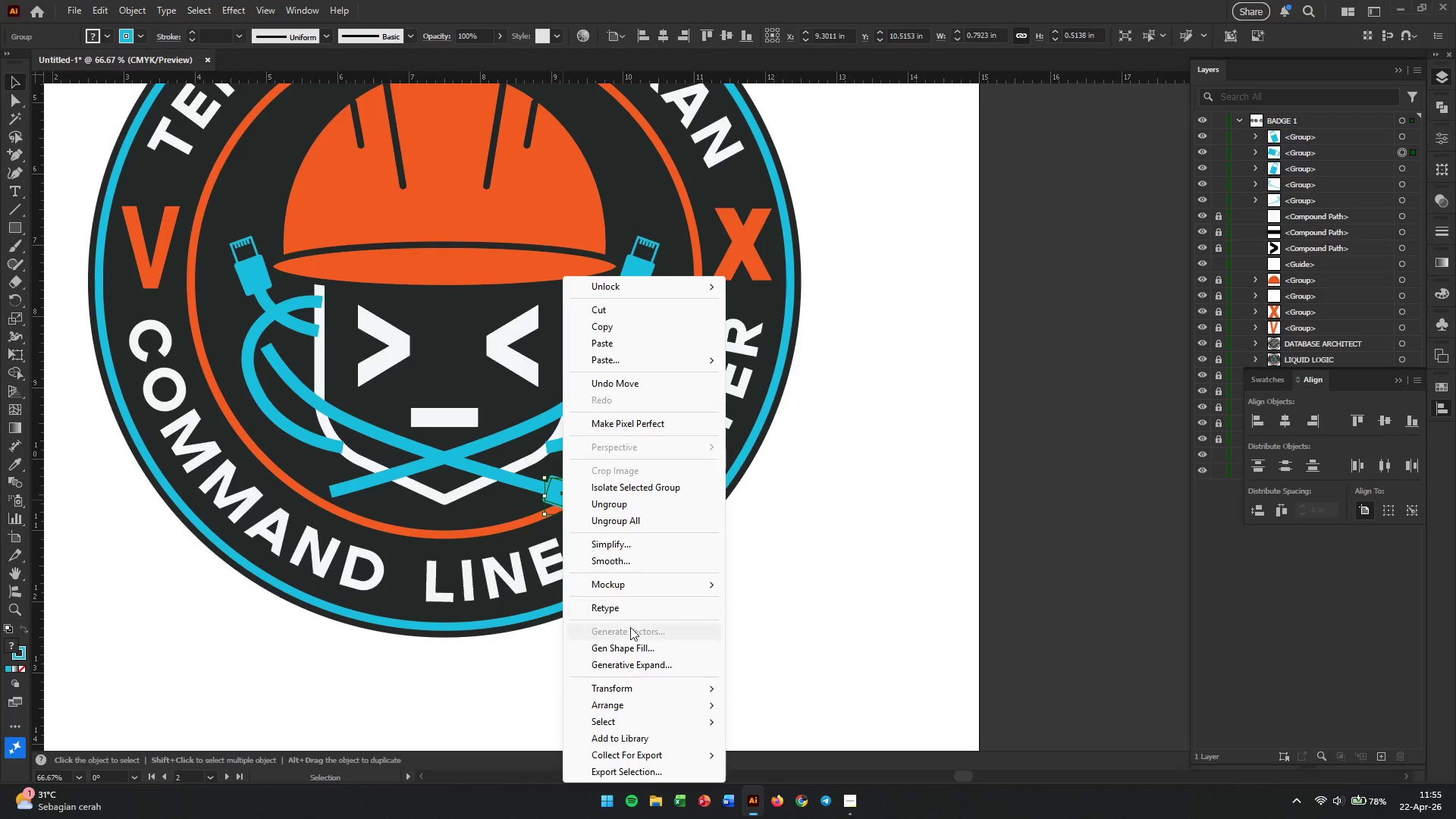 
left_click([628, 690])
 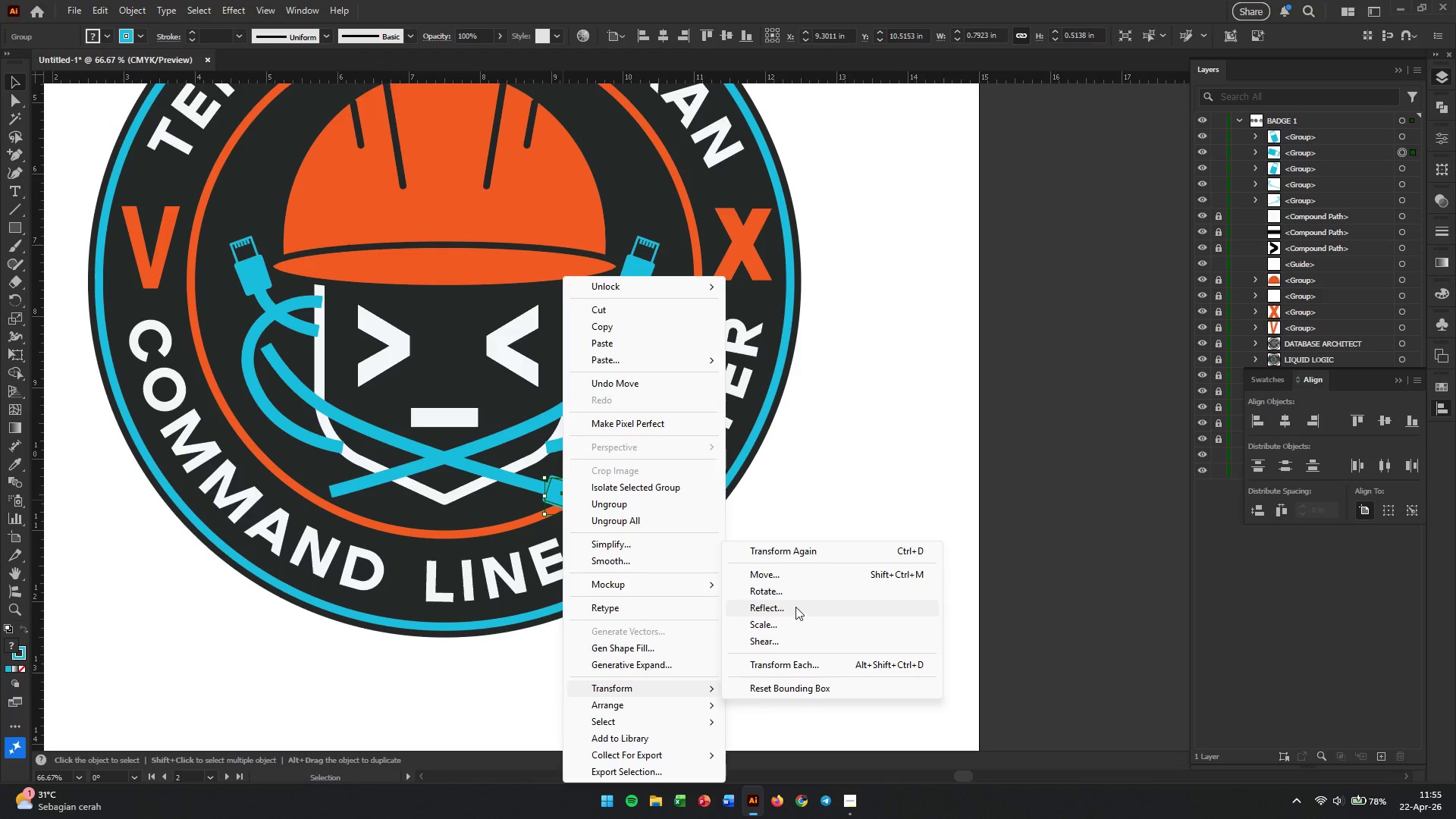 
left_click([795, 607])
 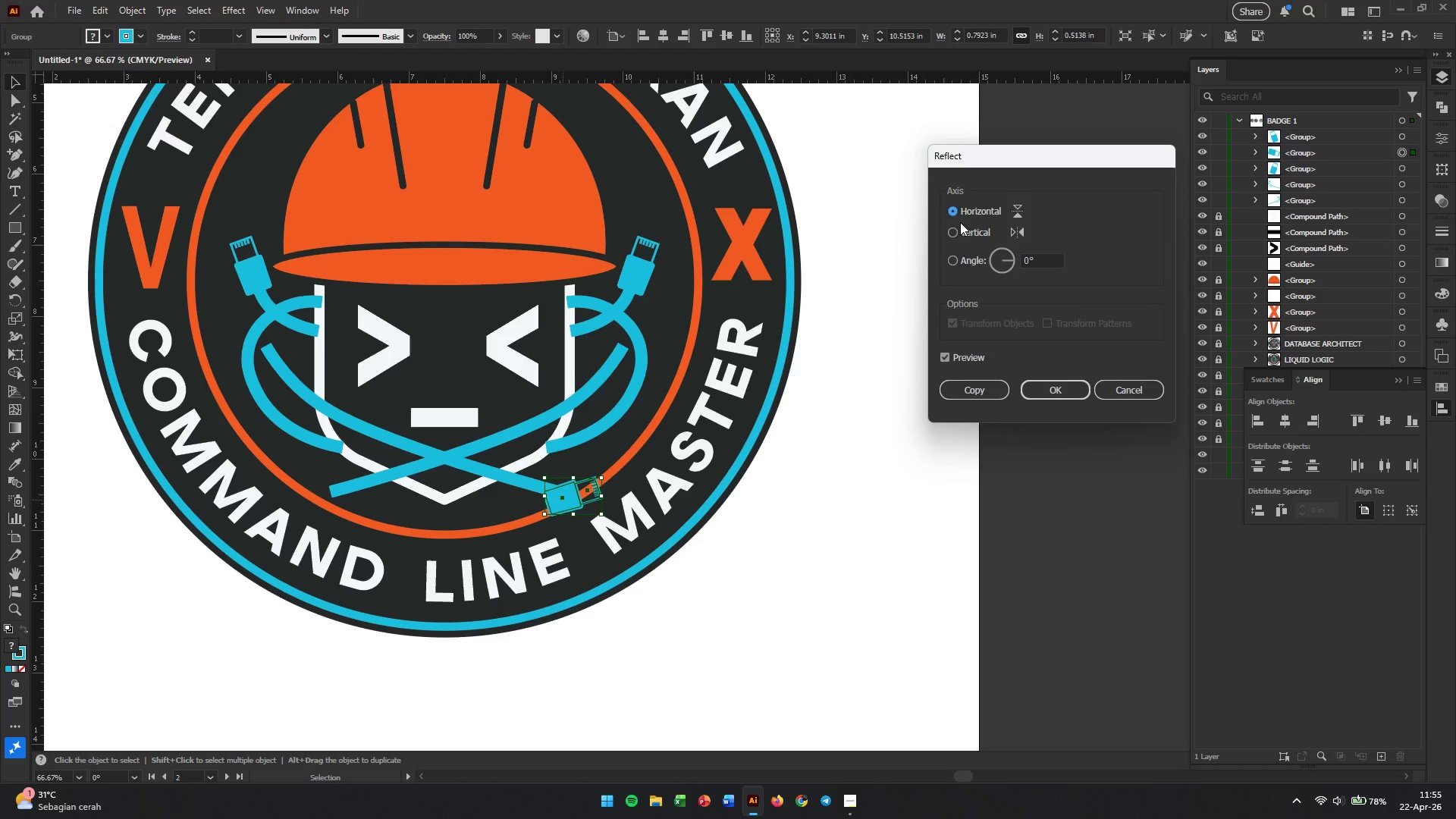 
left_click([960, 231])
 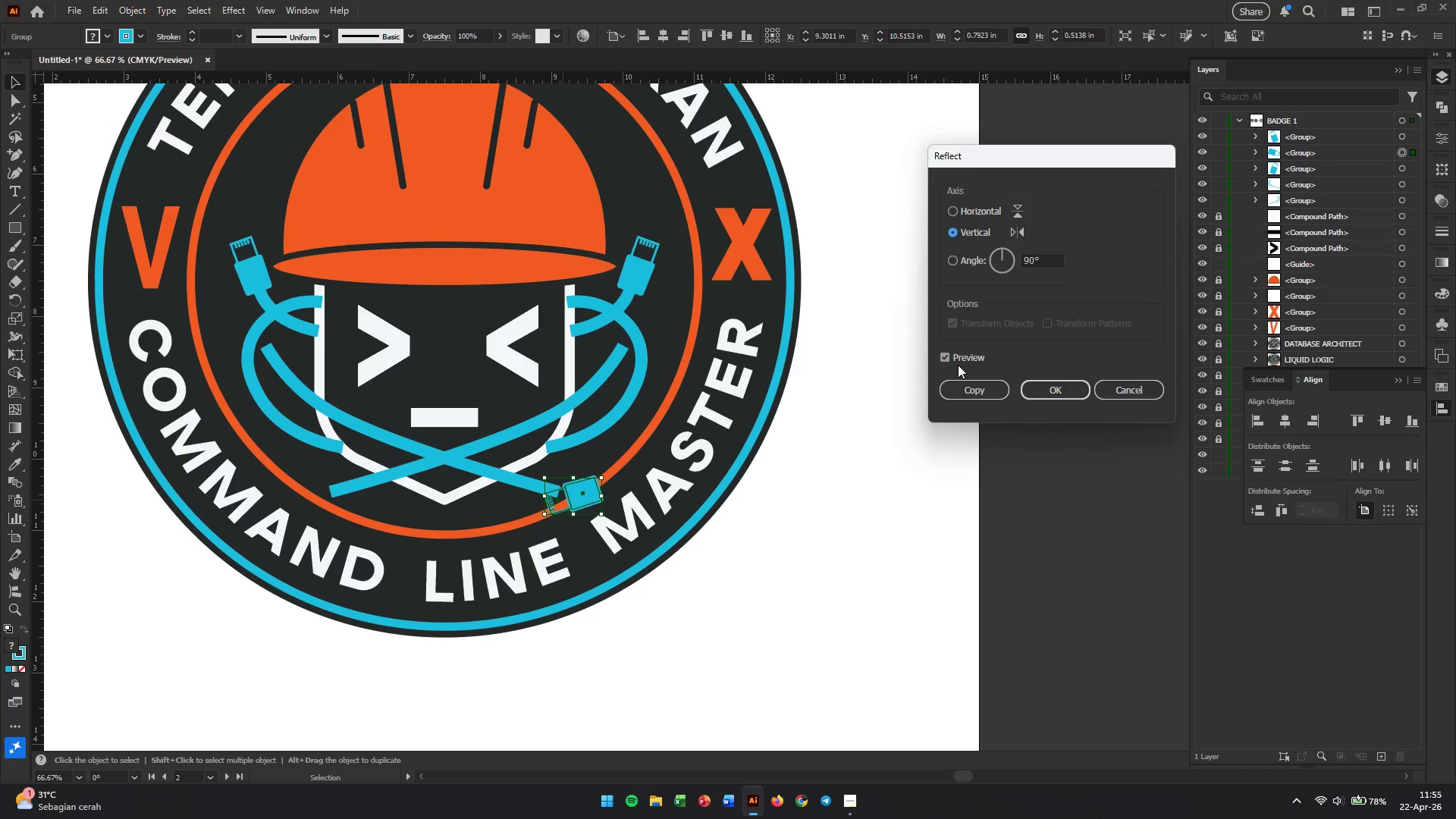 
left_click([972, 394])
 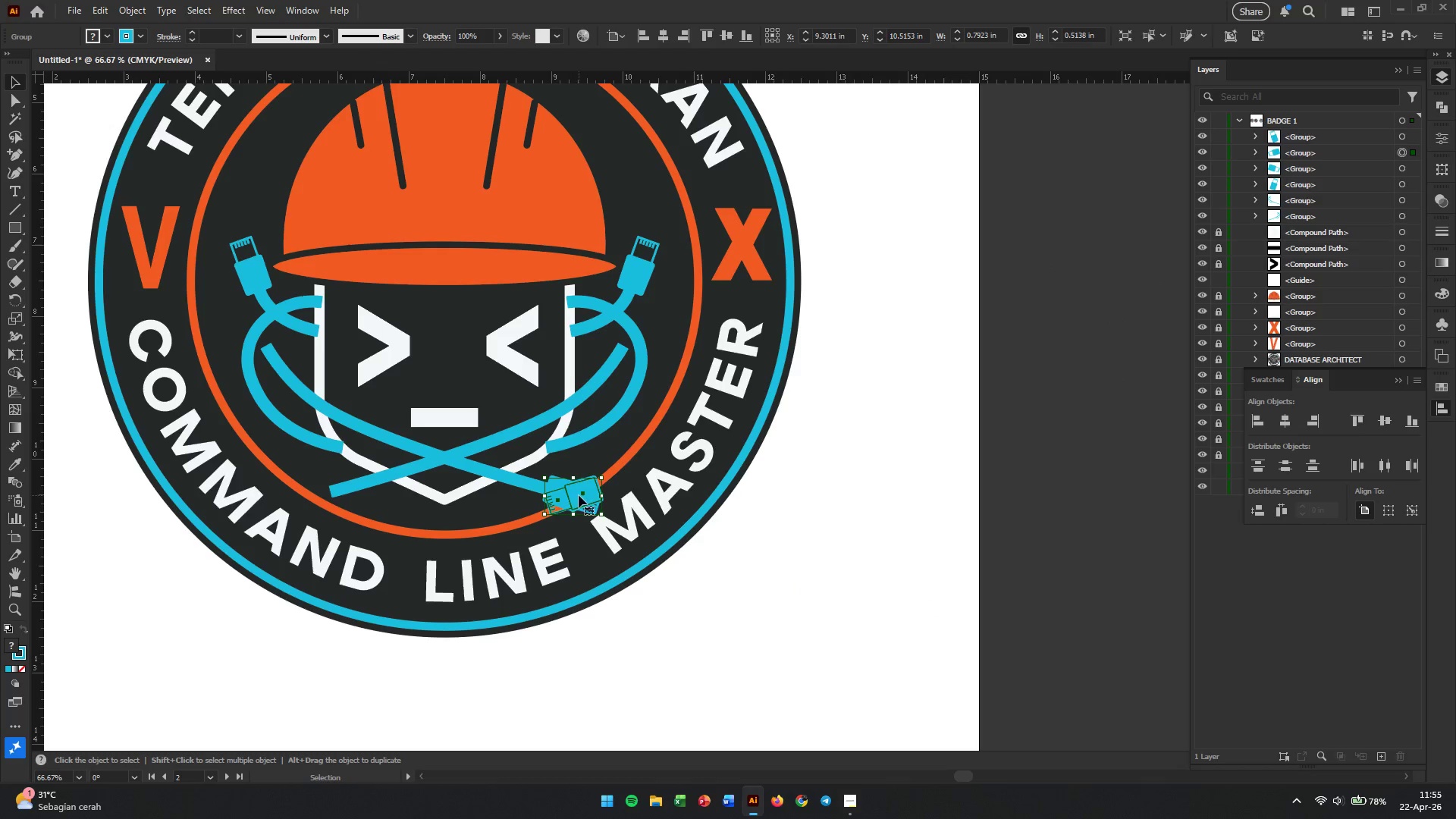 
left_click_drag(start_coordinate=[579, 495], to_coordinate=[323, 491])
 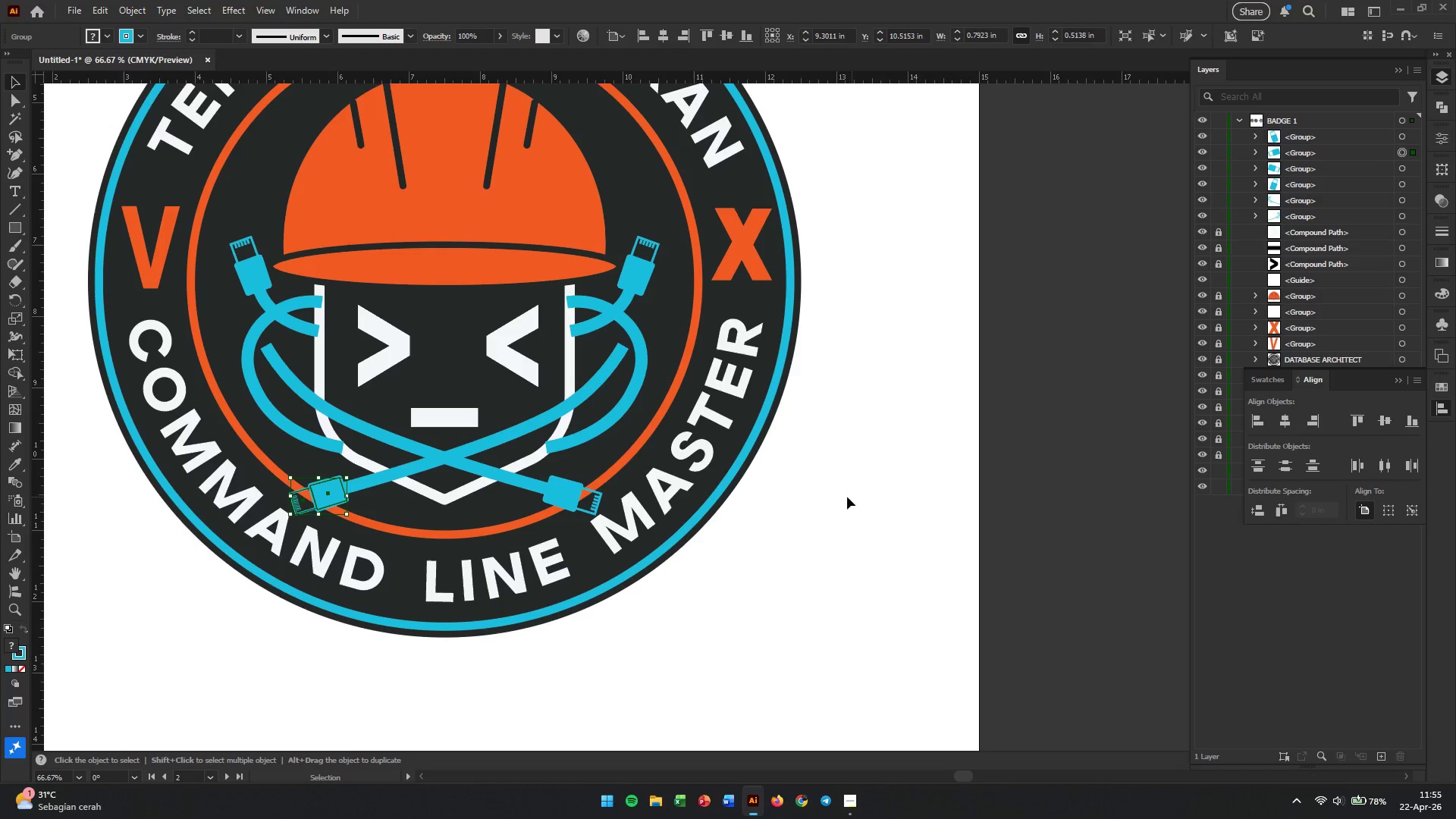 
hold_key(key=ShiftLeft, duration=1.42)
 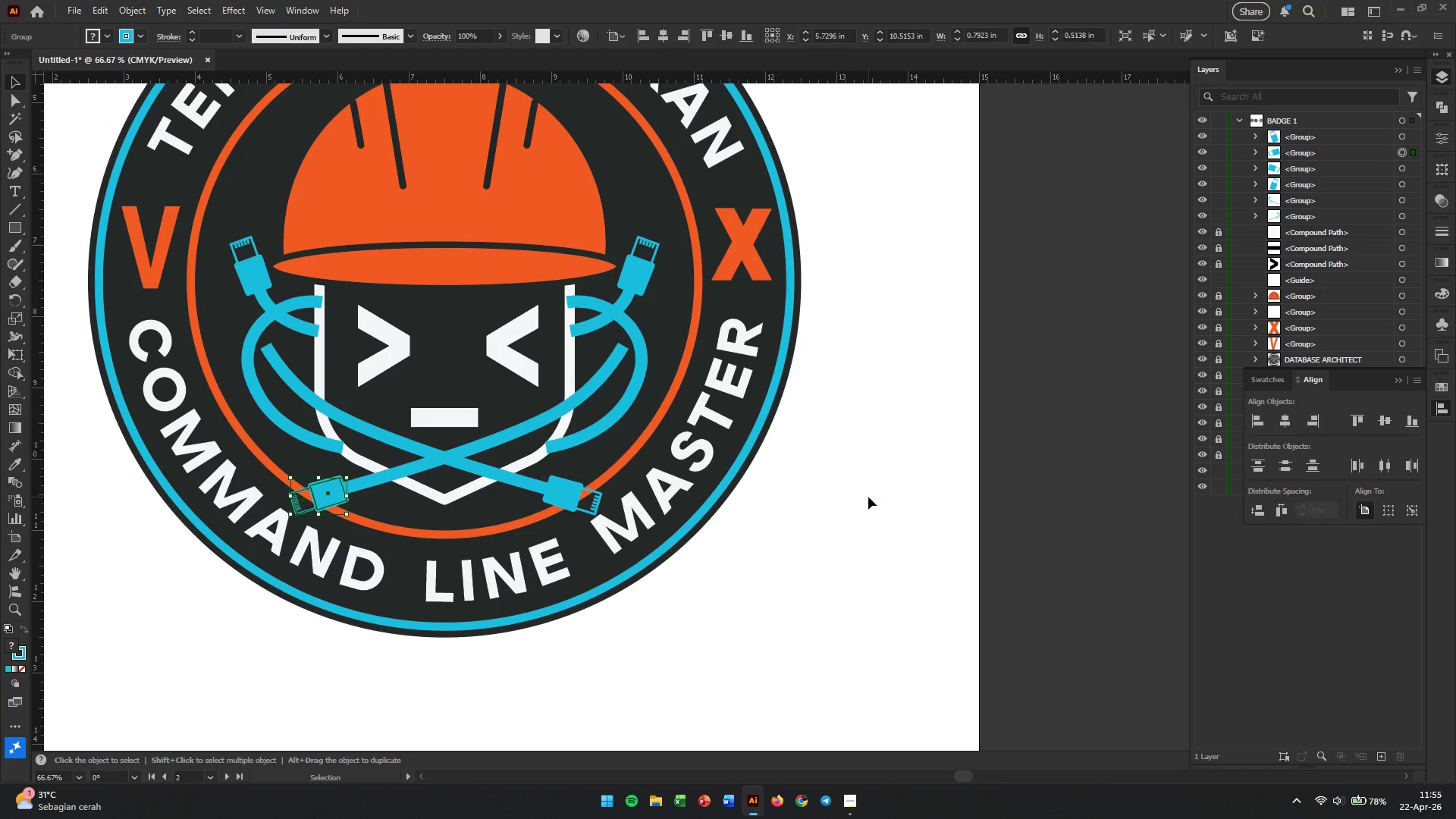 
left_click([868, 497])
 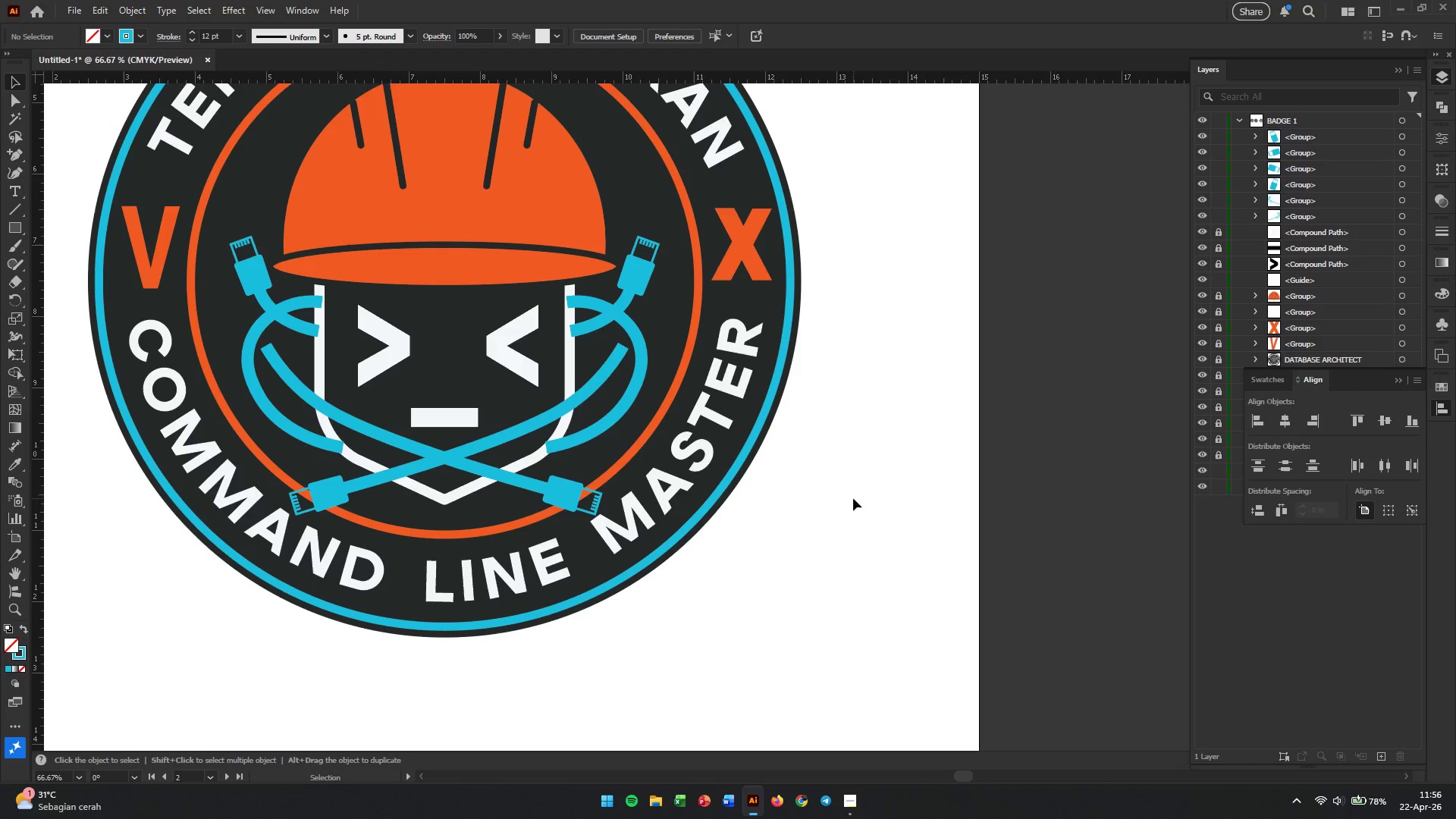 
wait(5.08)
 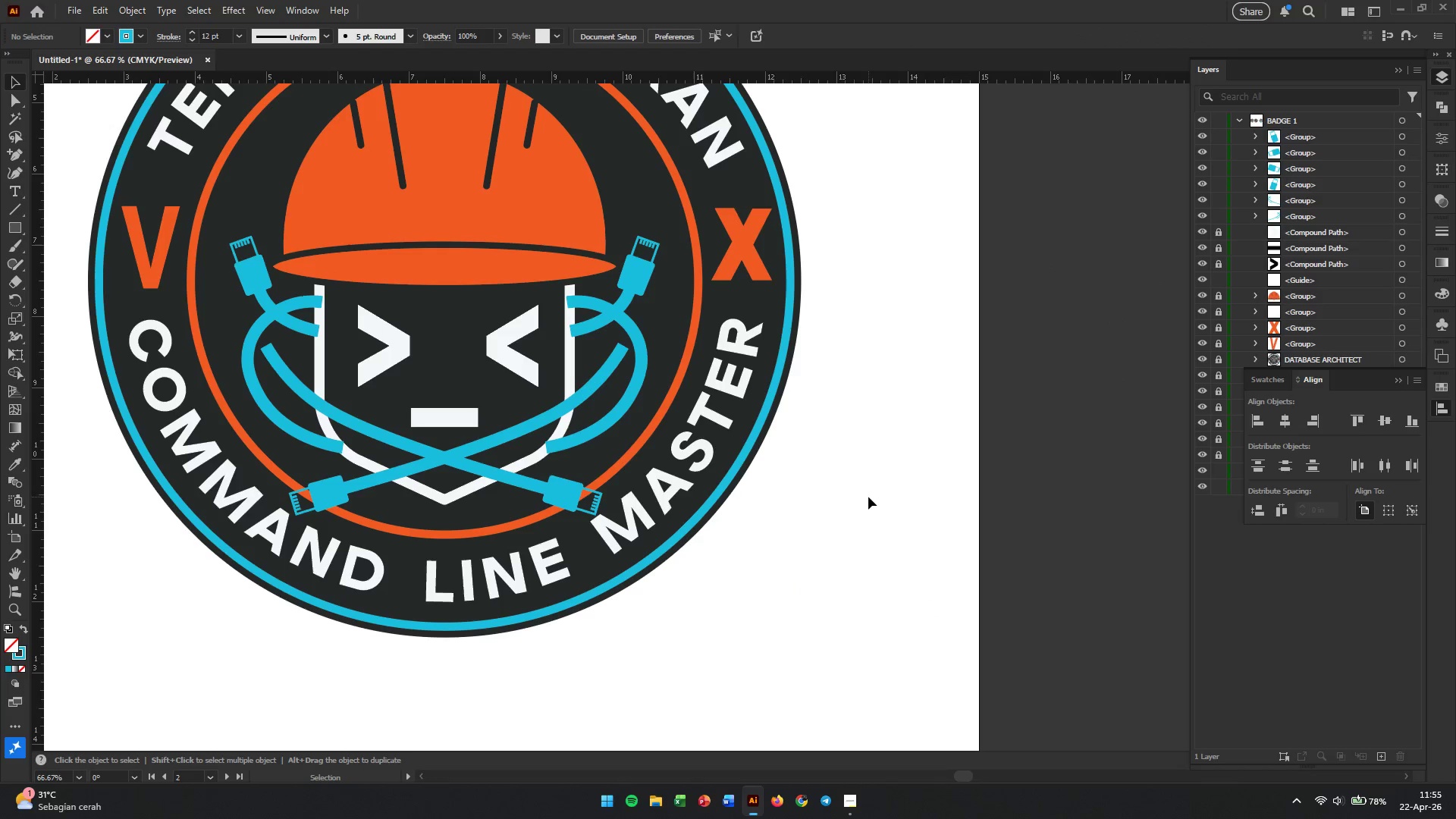 
left_click([599, 379])
 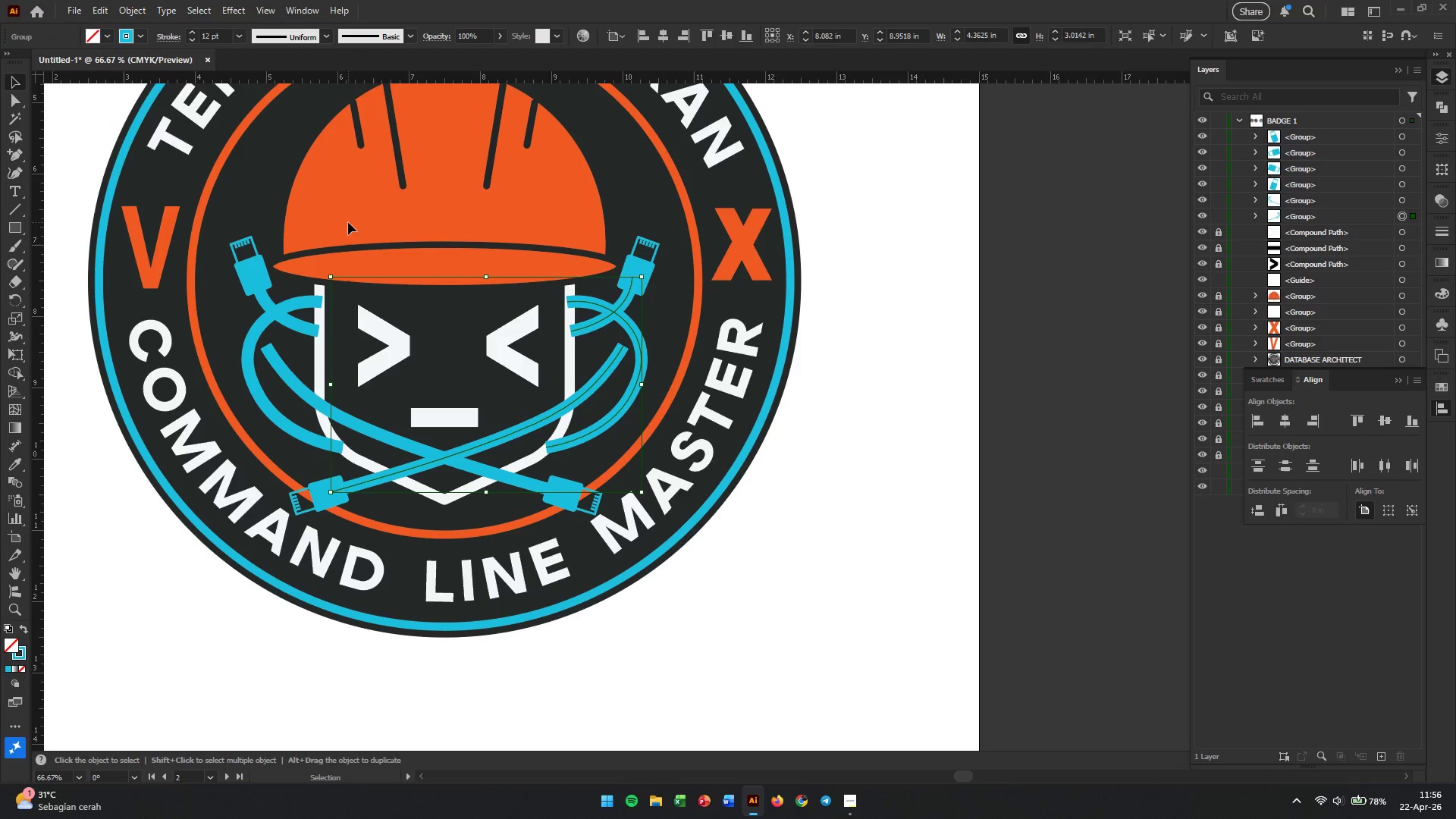 
left_click([174, 34])
 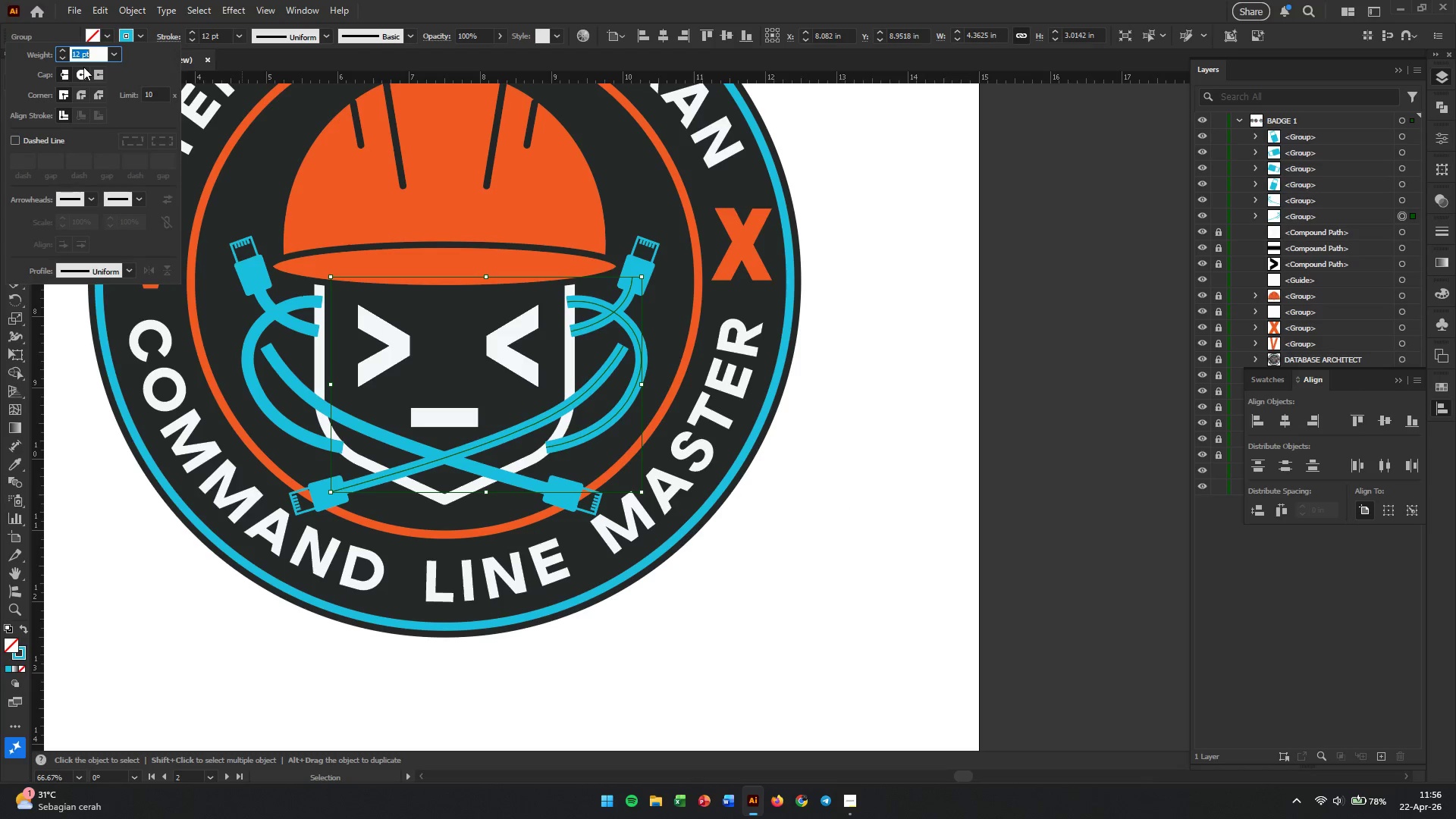 
left_click([83, 67])
 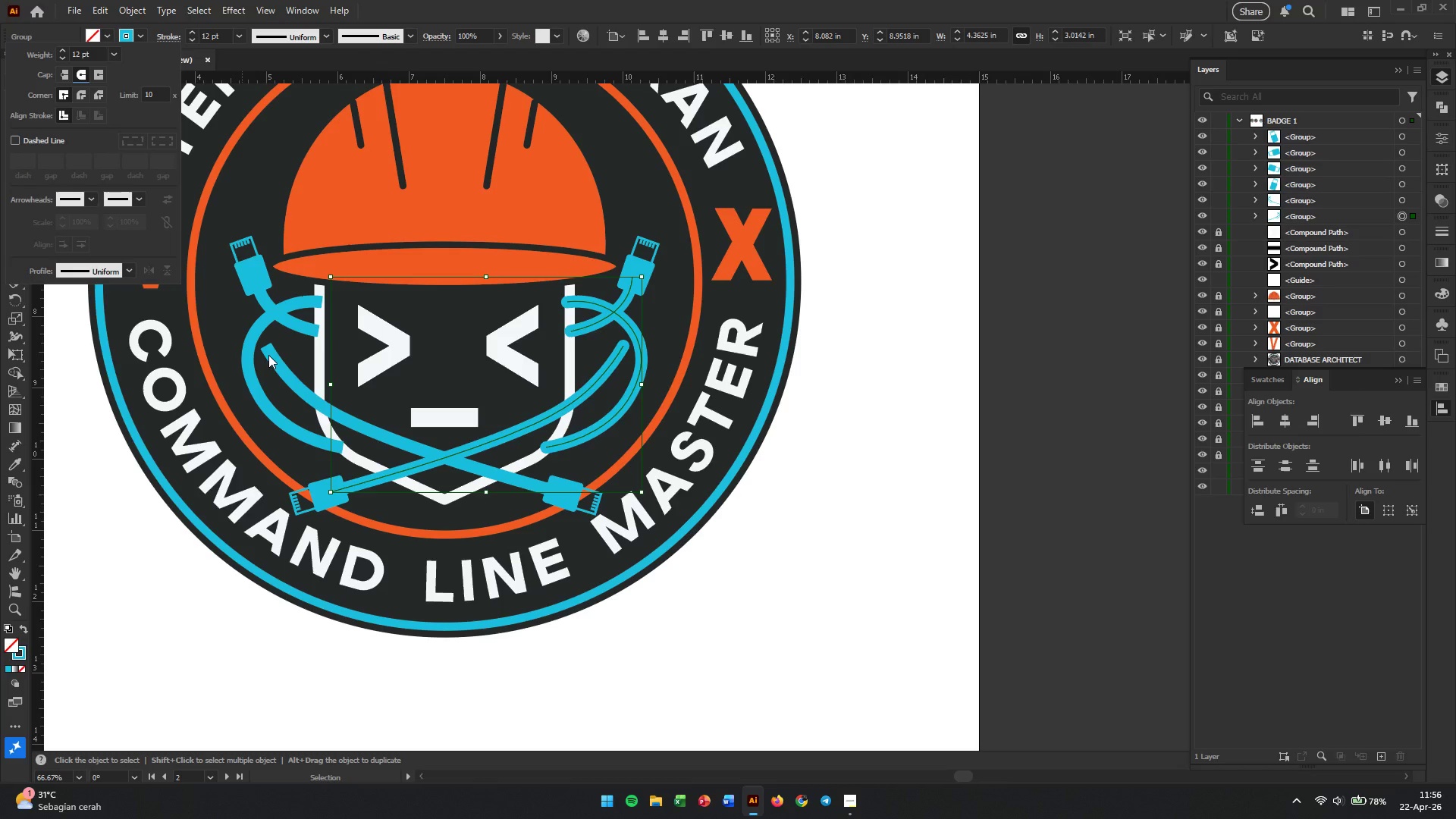 
left_click([271, 360])
 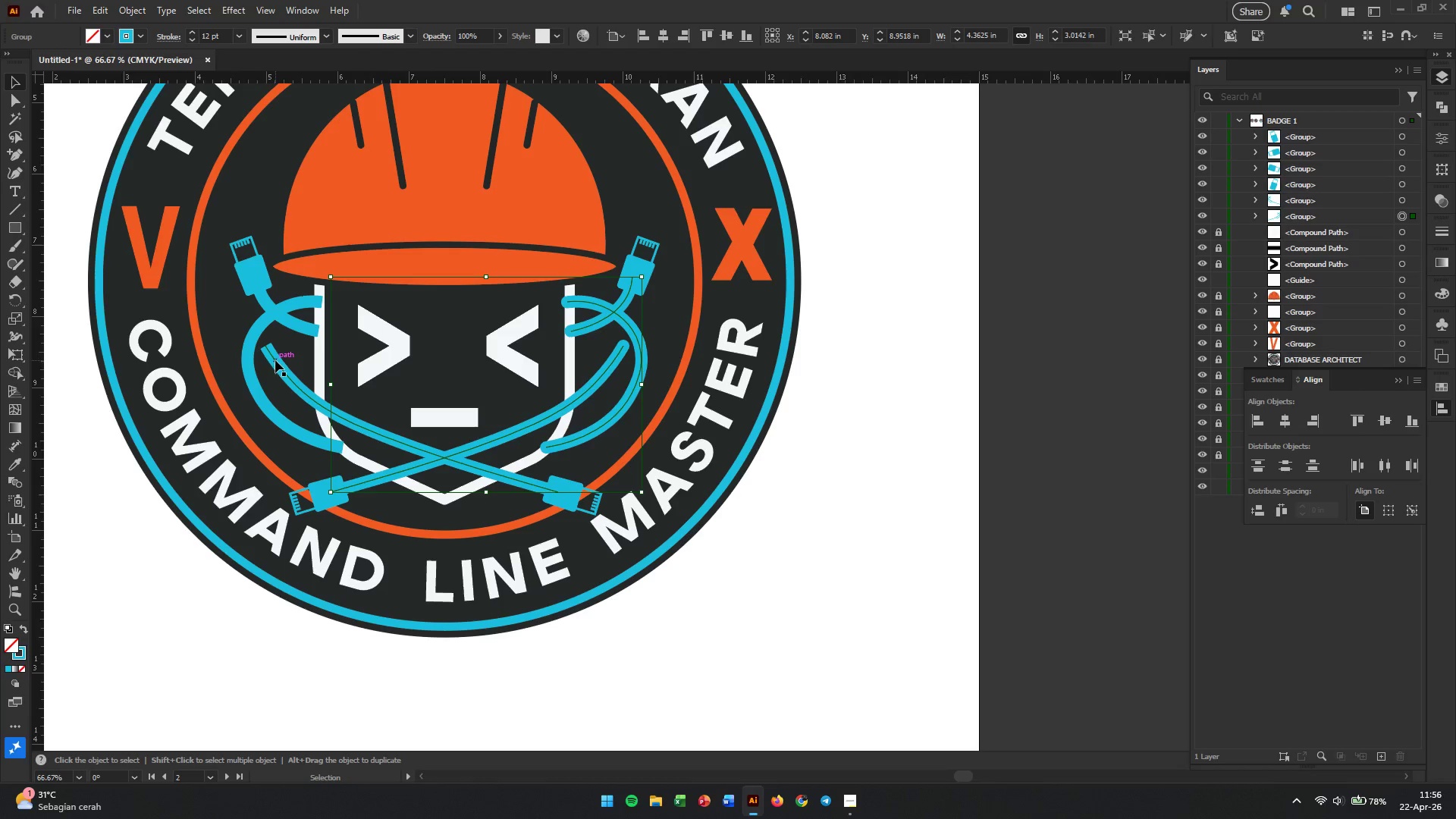 
left_click([275, 360])
 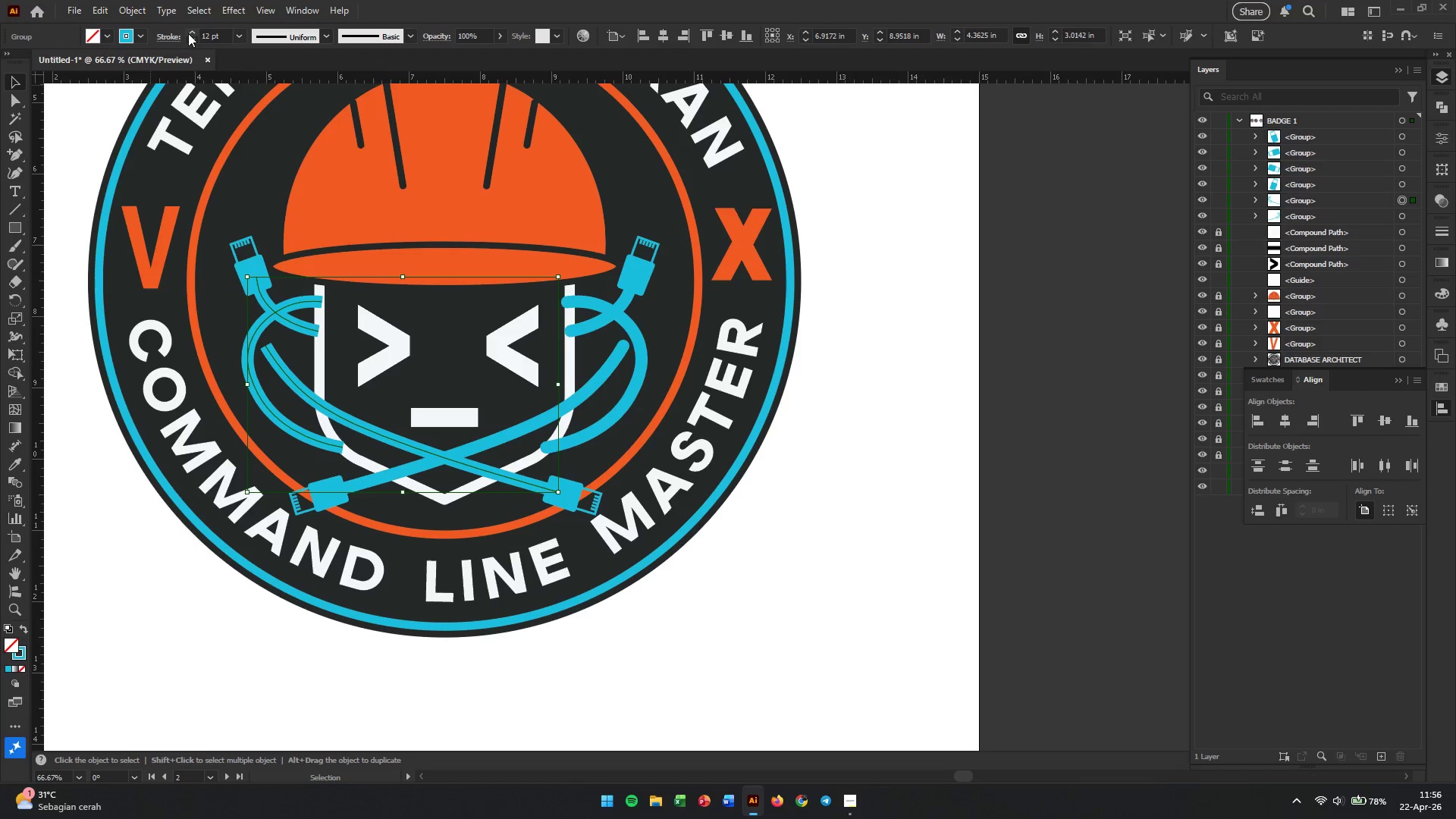 
left_click([173, 33])
 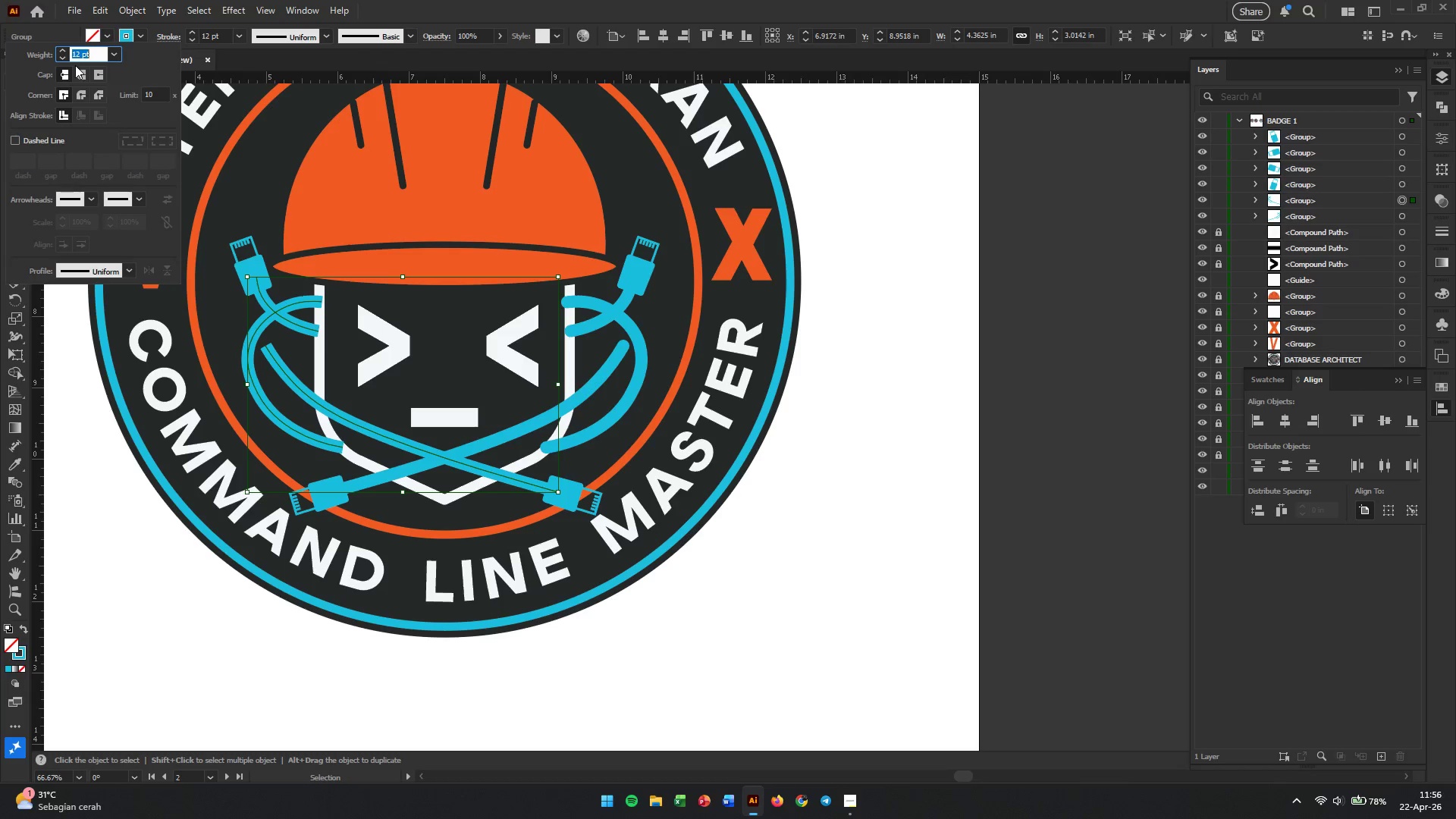 
left_click([76, 73])
 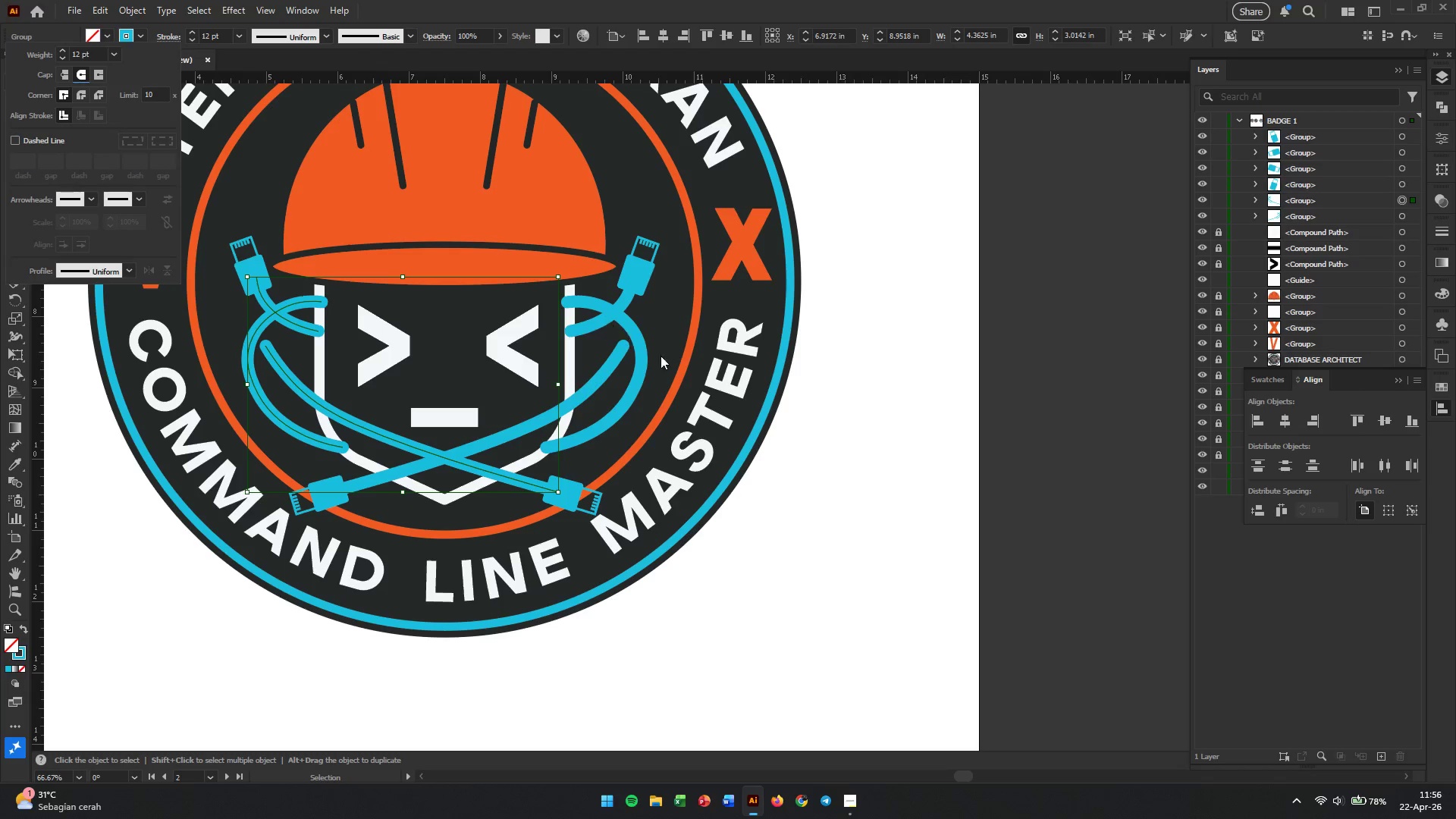 
left_click([846, 473])
 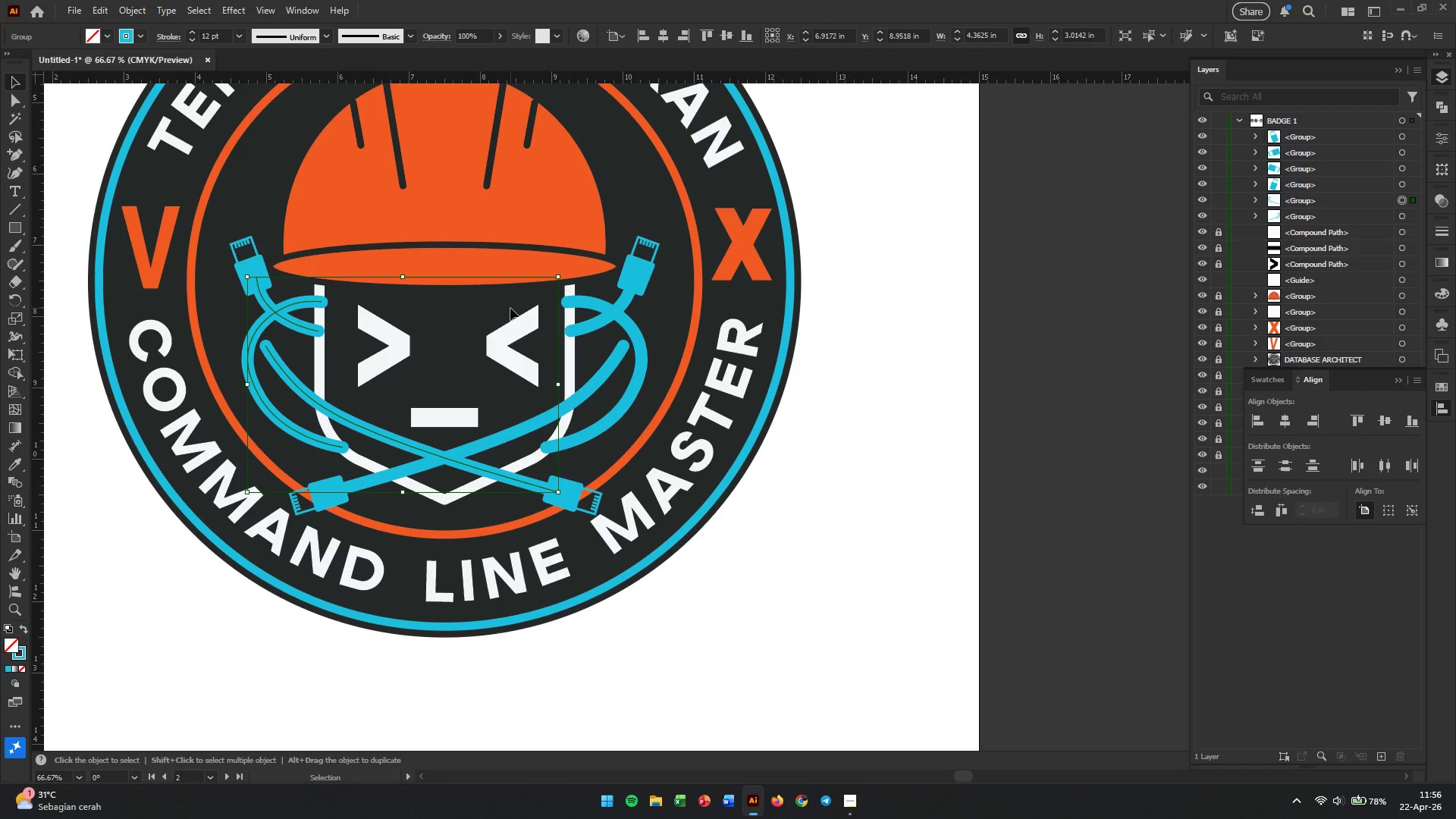 
left_click([640, 266])
 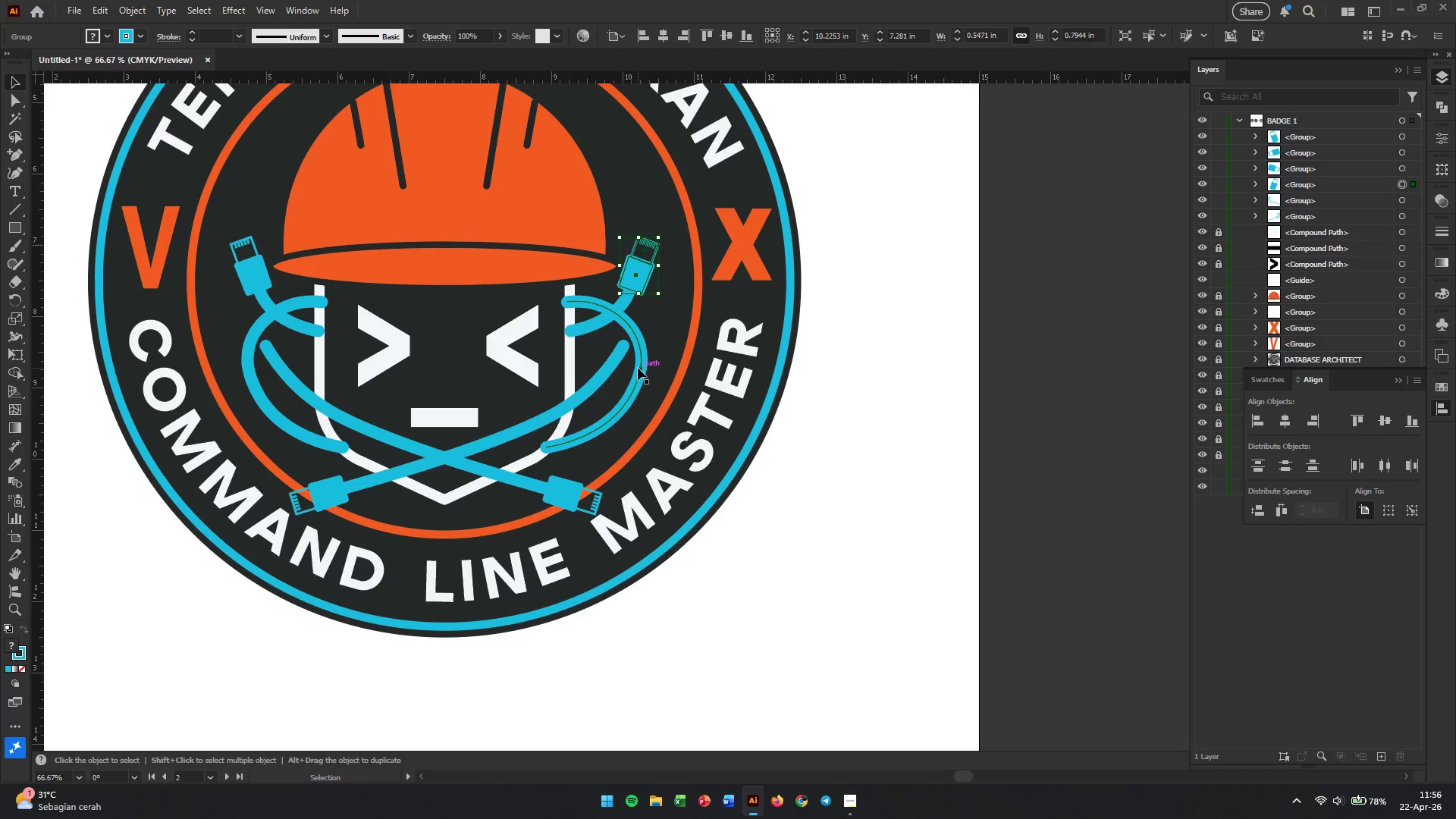 
hold_key(key=ShiftLeft, duration=1.89)
left_click([638, 368])
 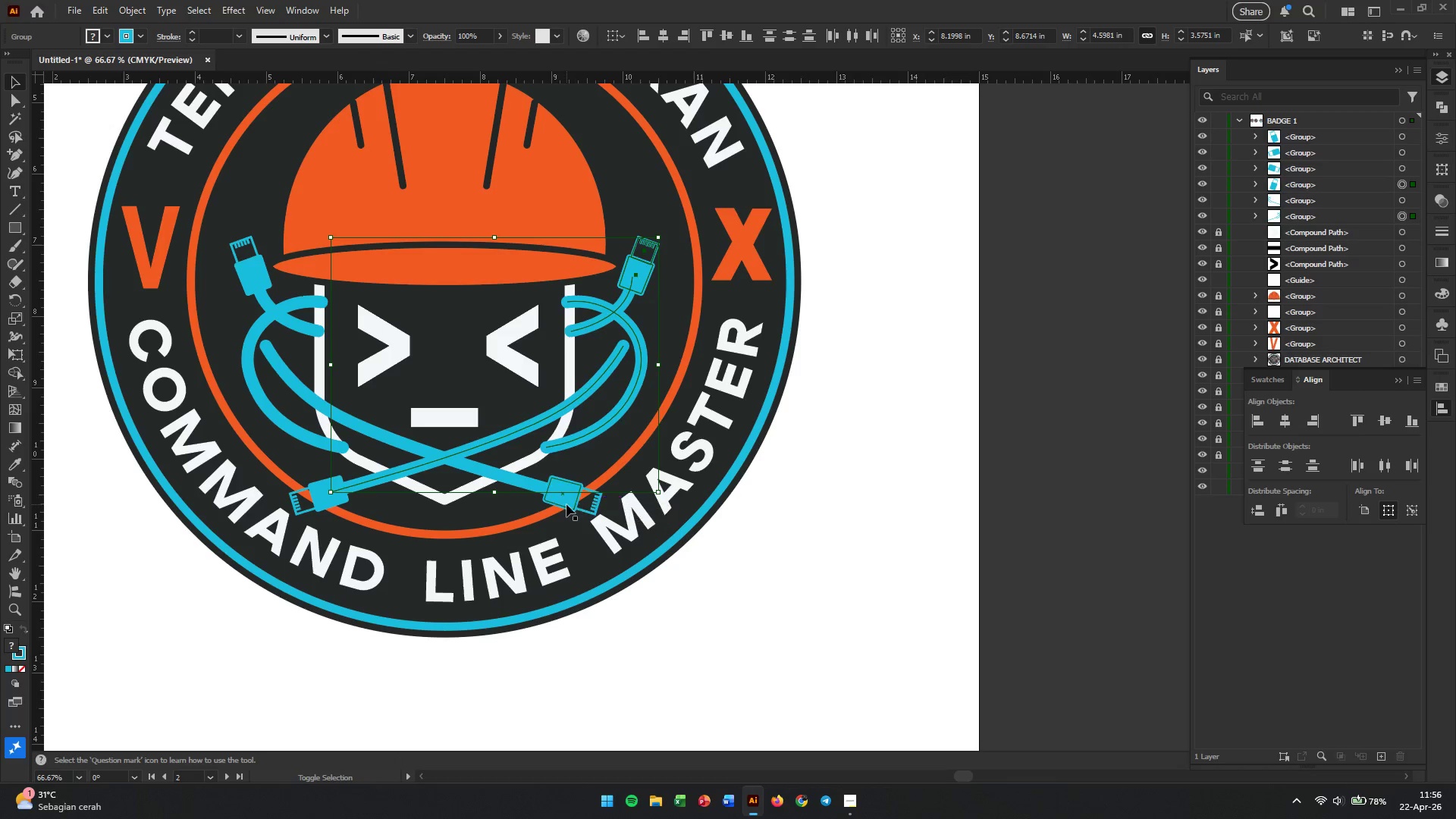 
left_click([566, 504])
 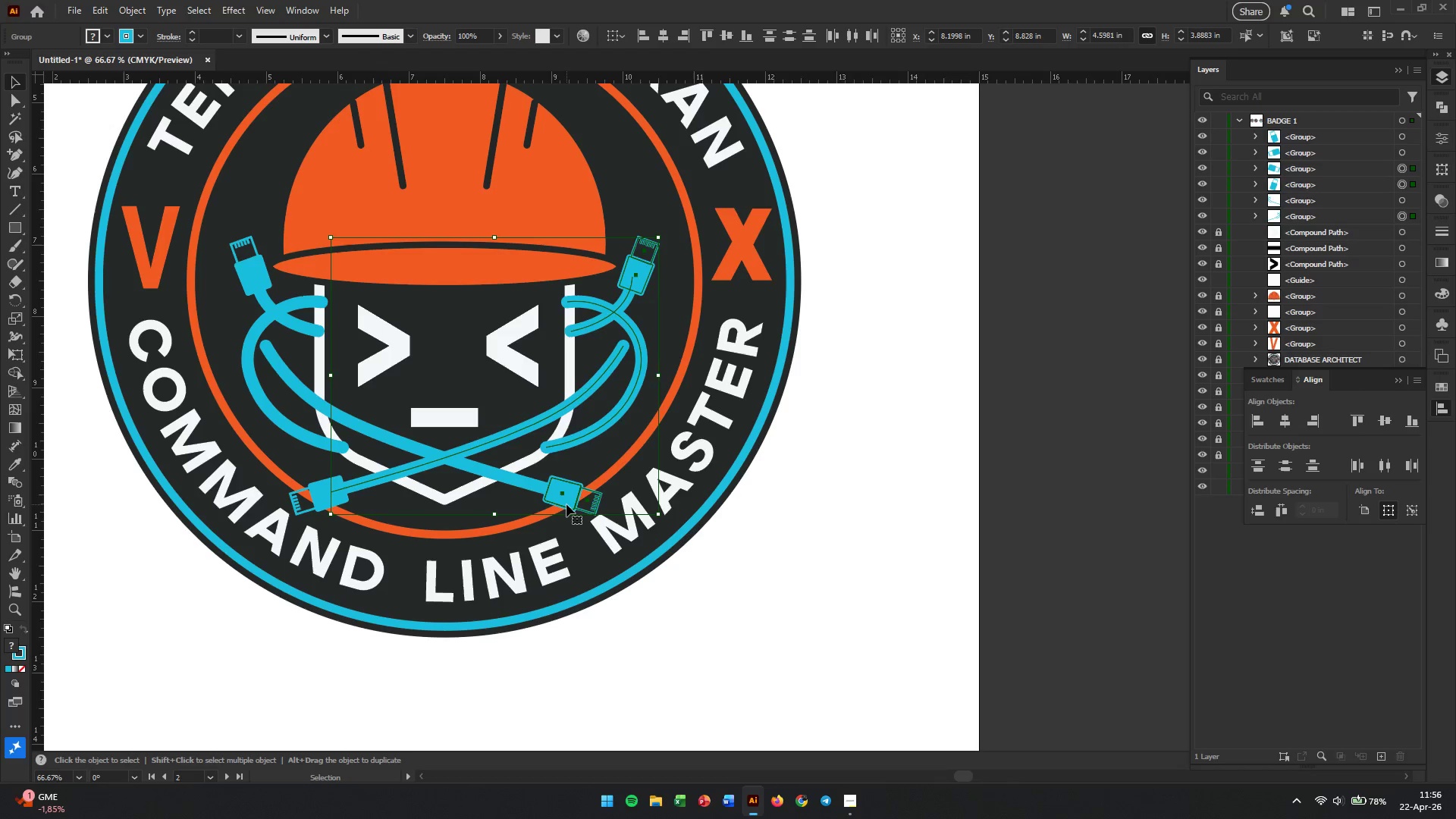 
key(Control+G)
 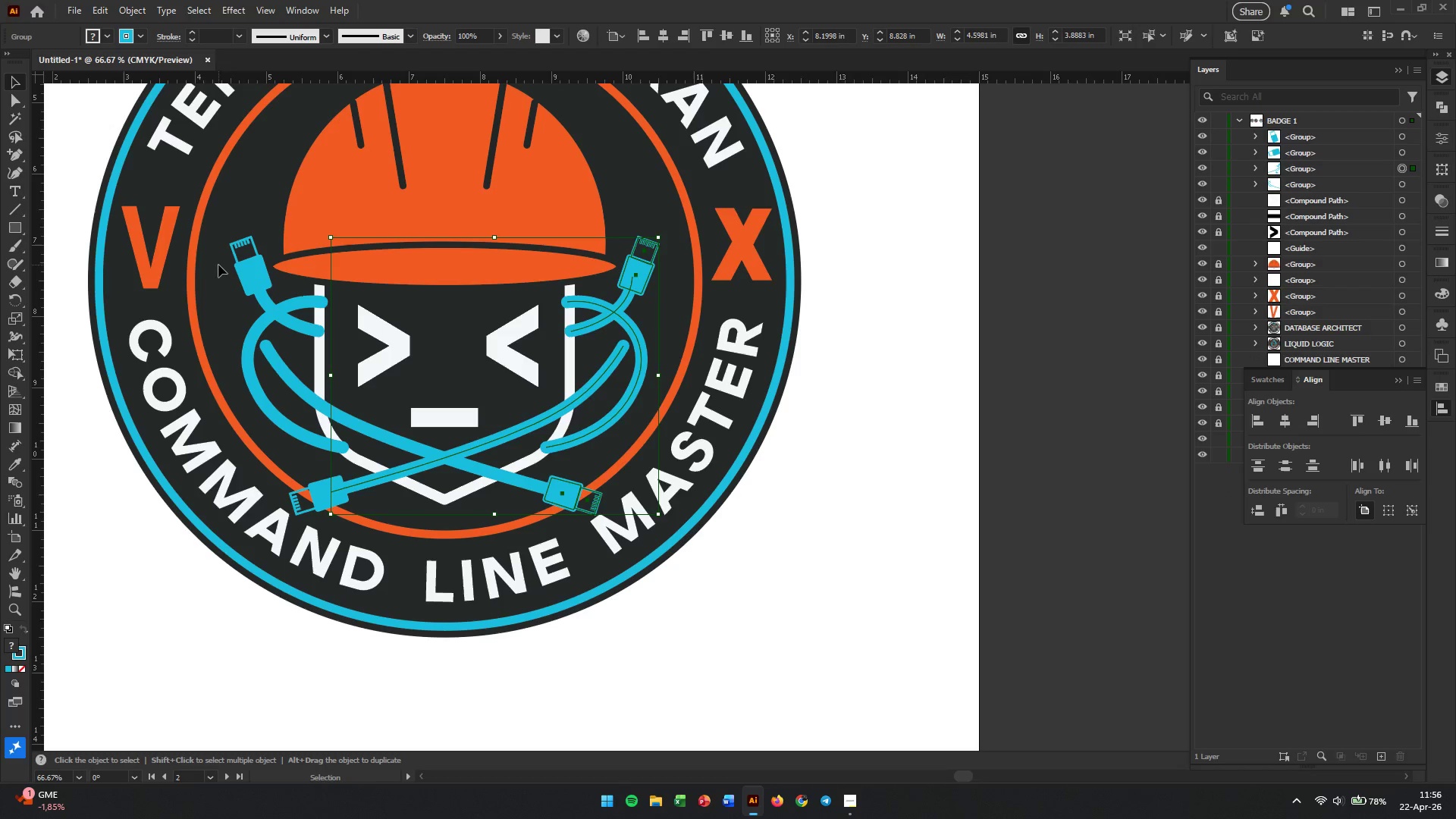 
left_click([248, 273])
 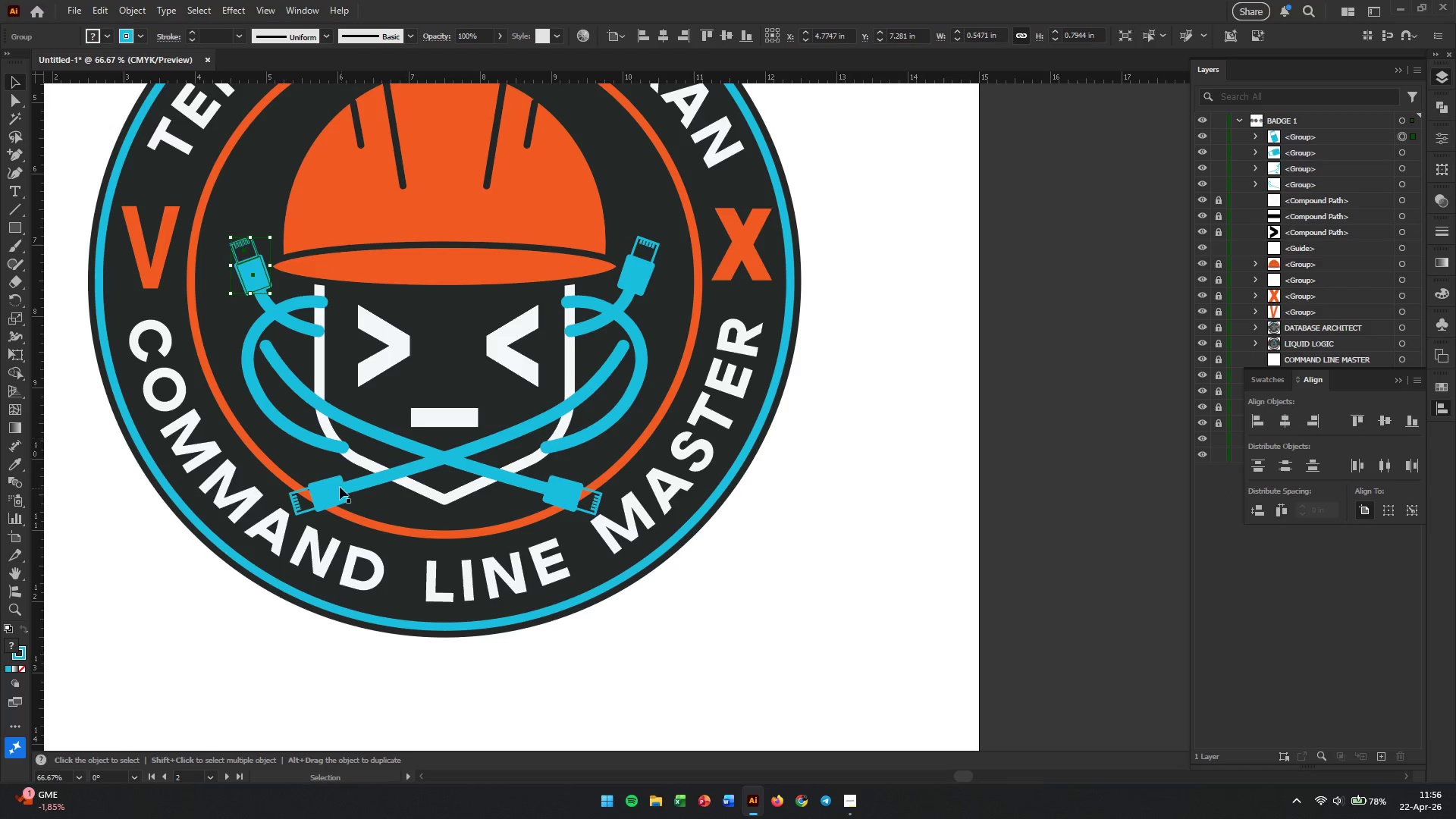 
hold_key(key=ShiftLeft, duration=2.14)
left_click([329, 494])
 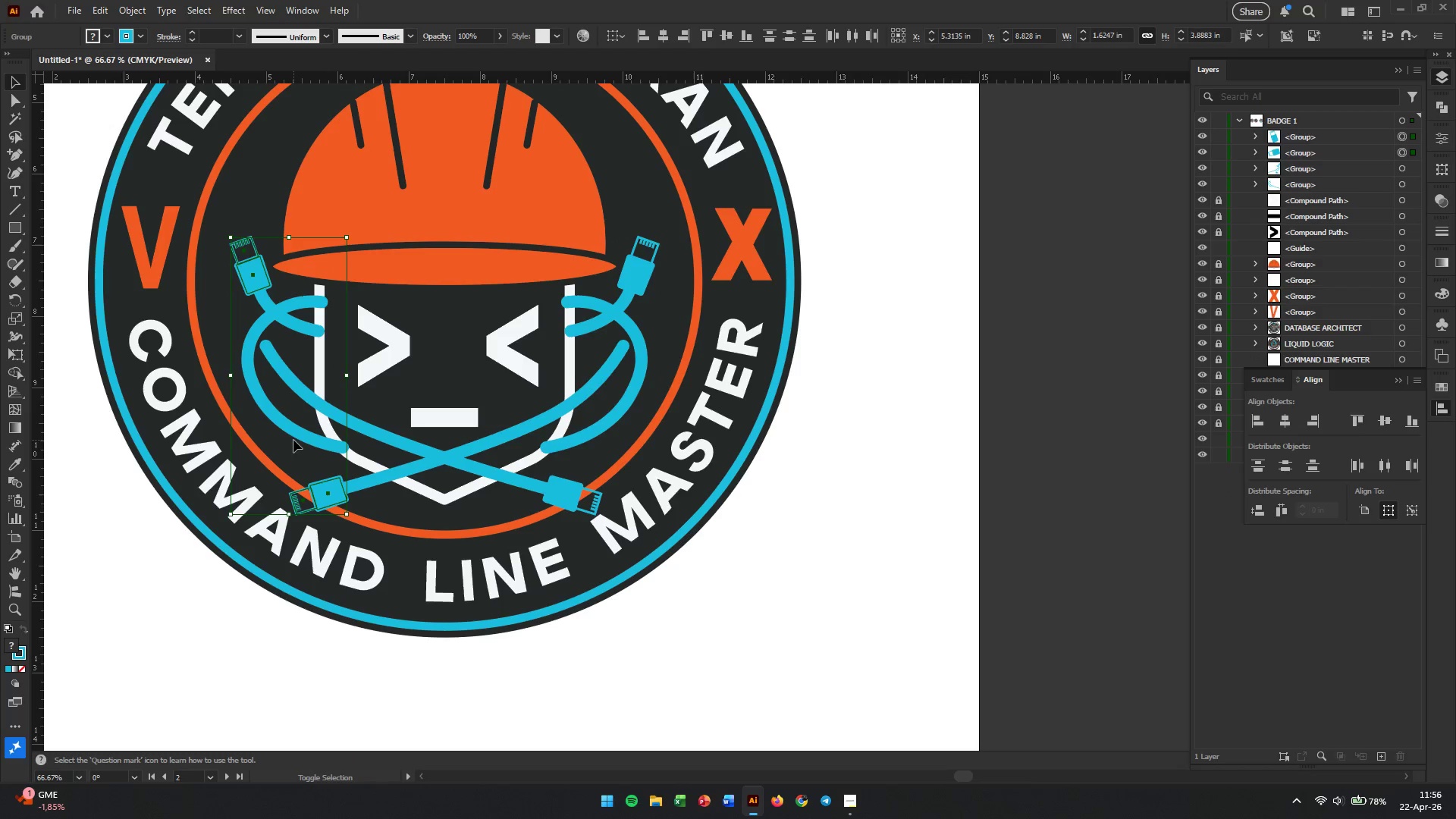 
key(Control+Z)
 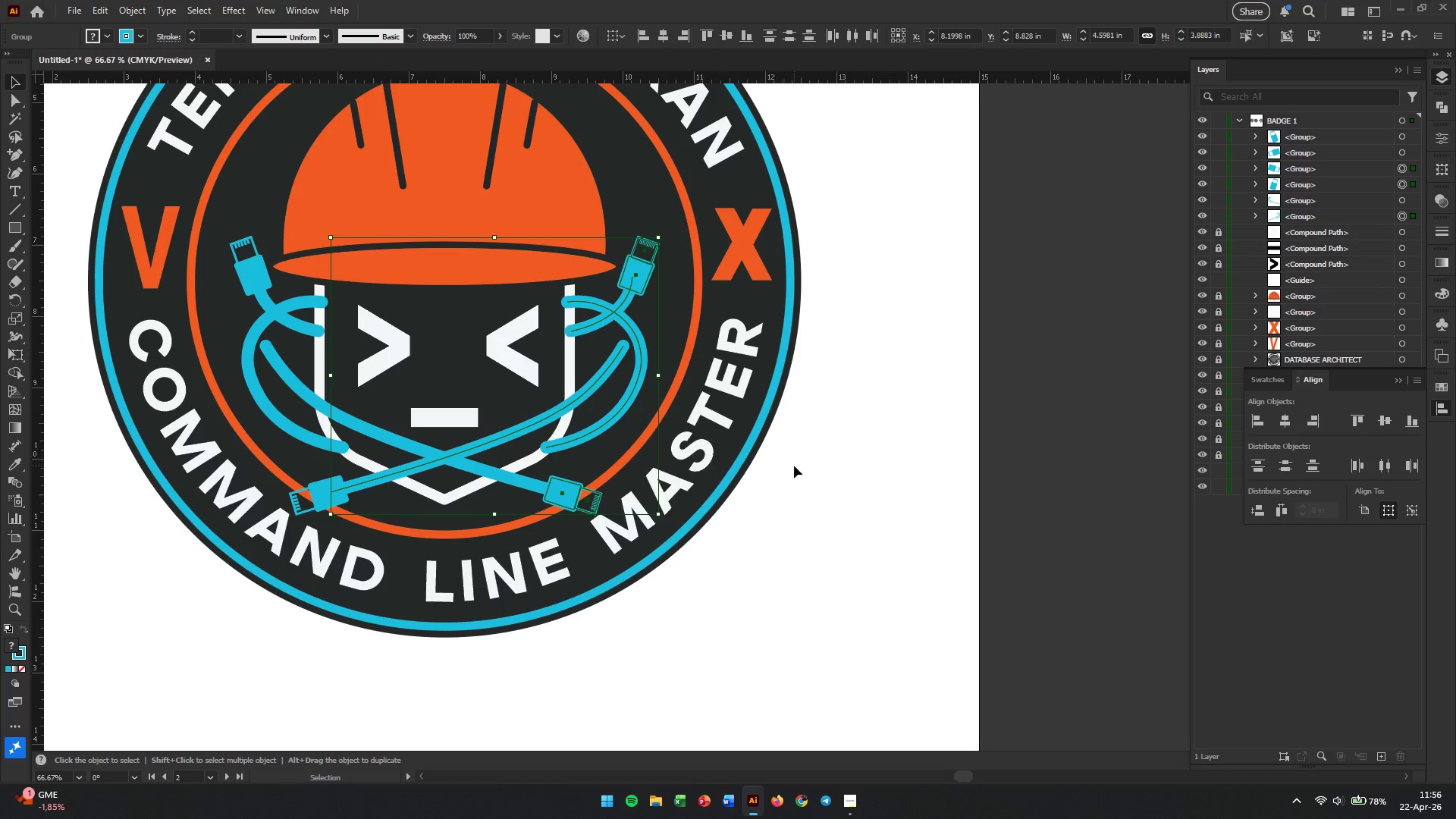 
left_click([792, 472])
 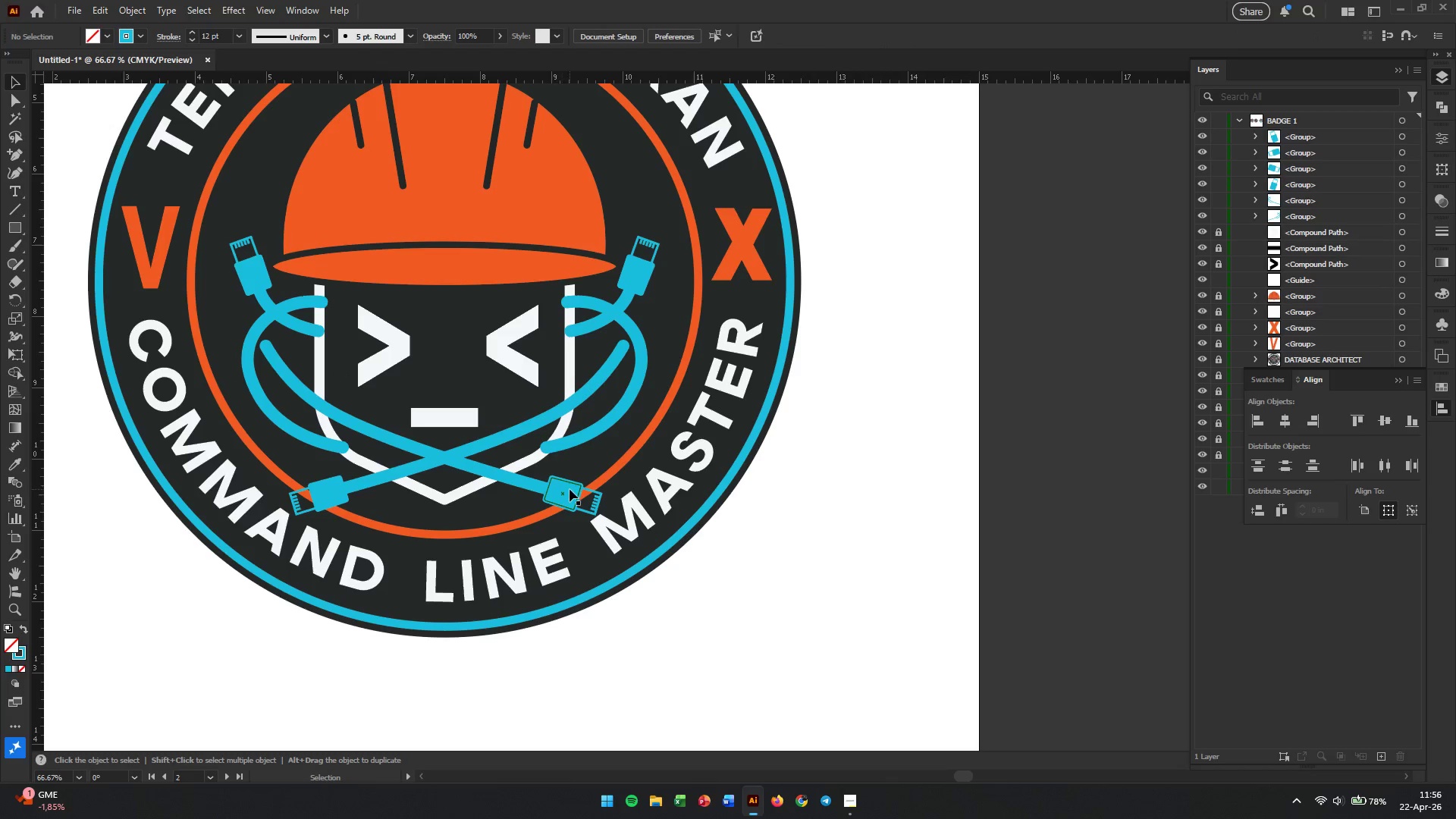 
left_click([570, 489])
 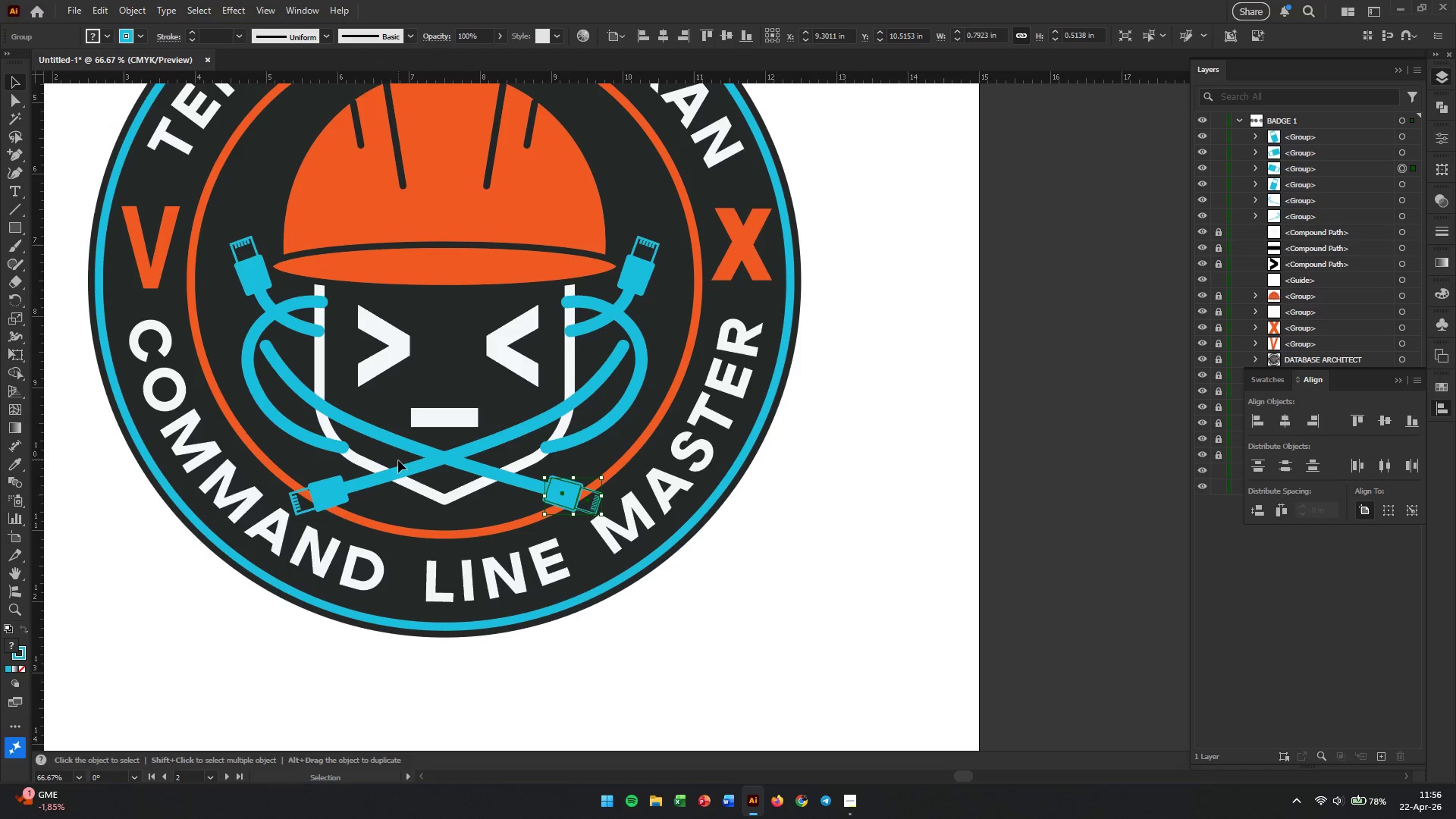 
hold_key(key=ShiftLeft, duration=4.5)
left_click([312, 402])
 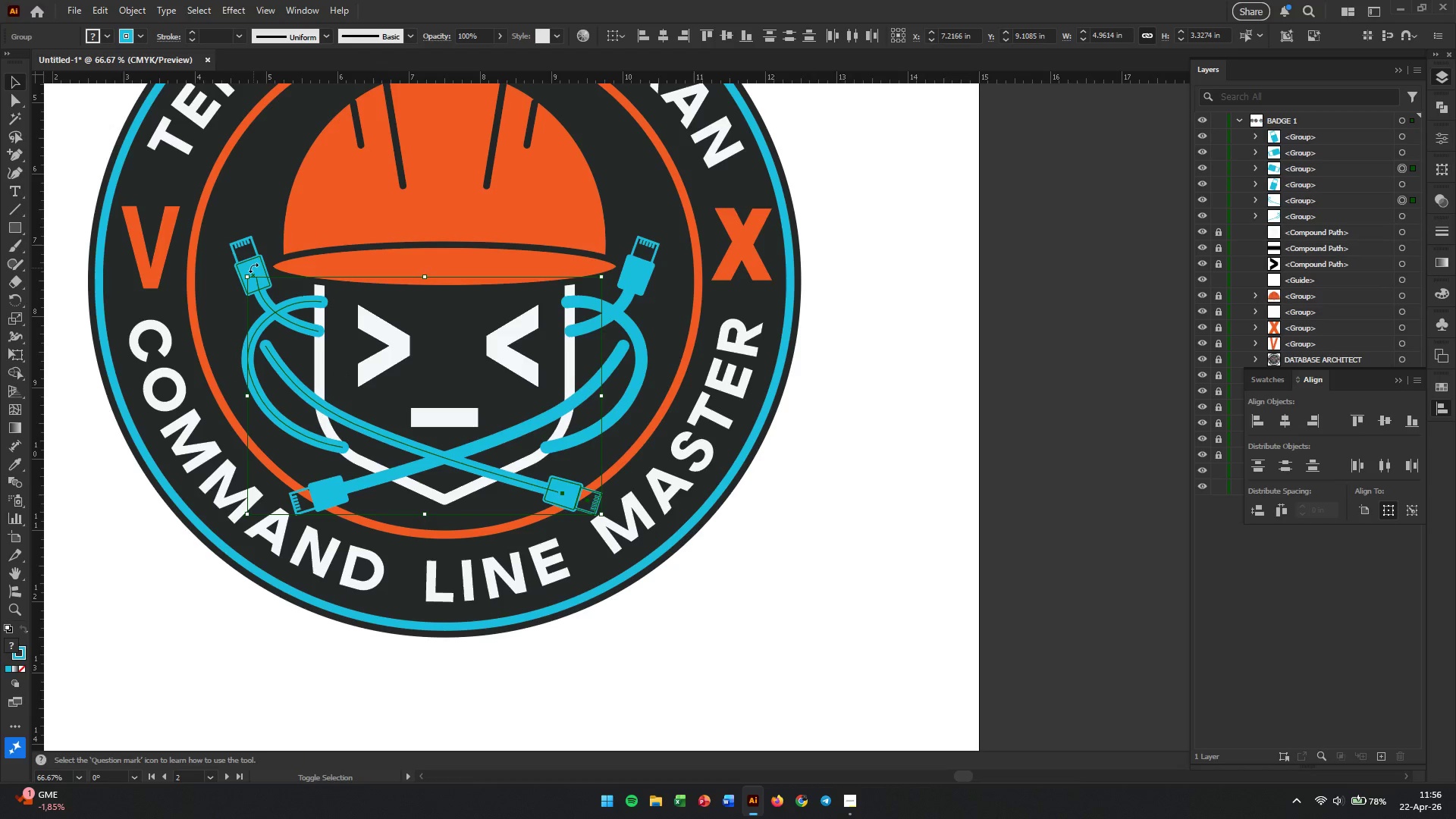 
left_click([253, 268])
 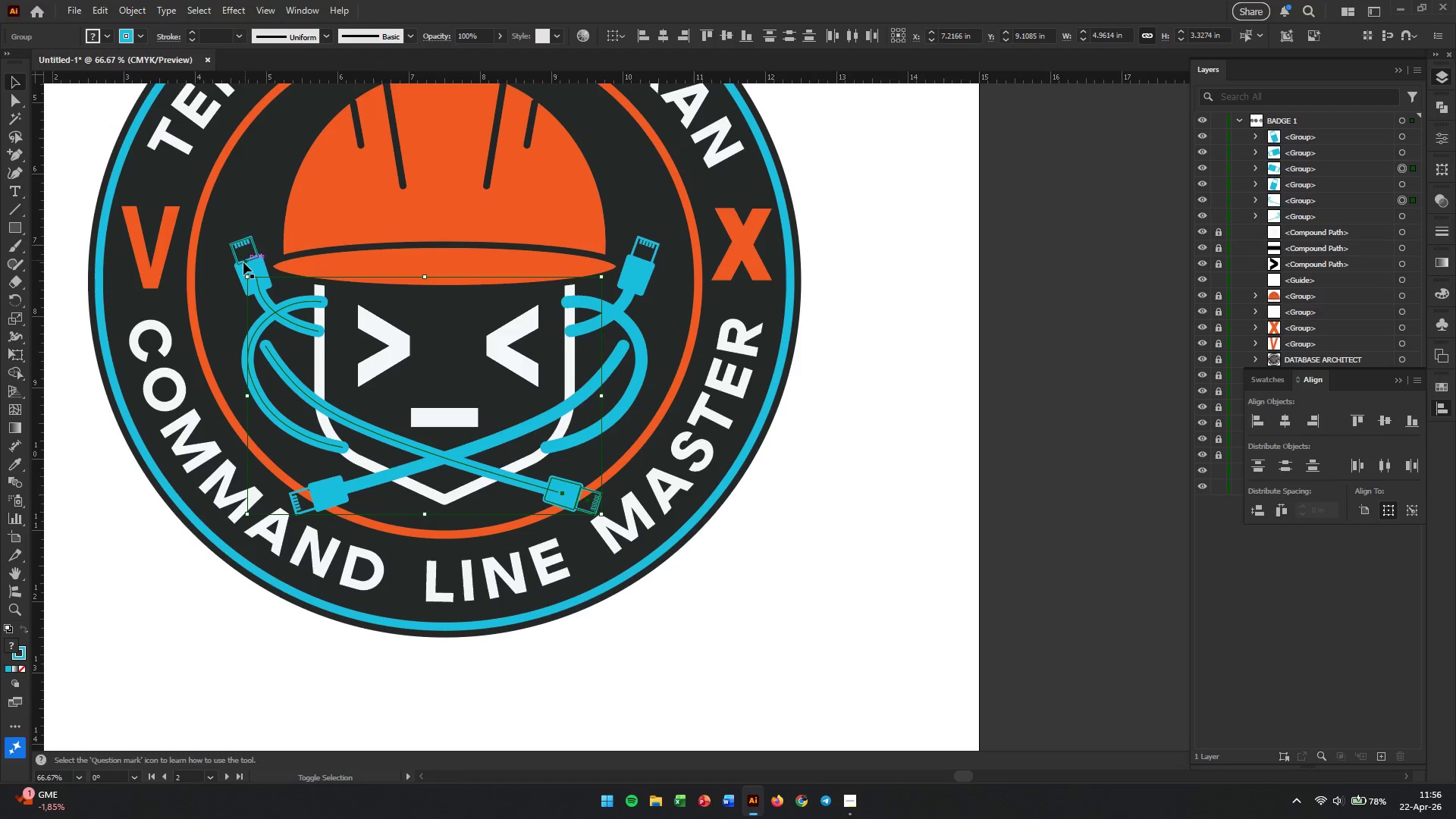 
left_click([242, 269])
 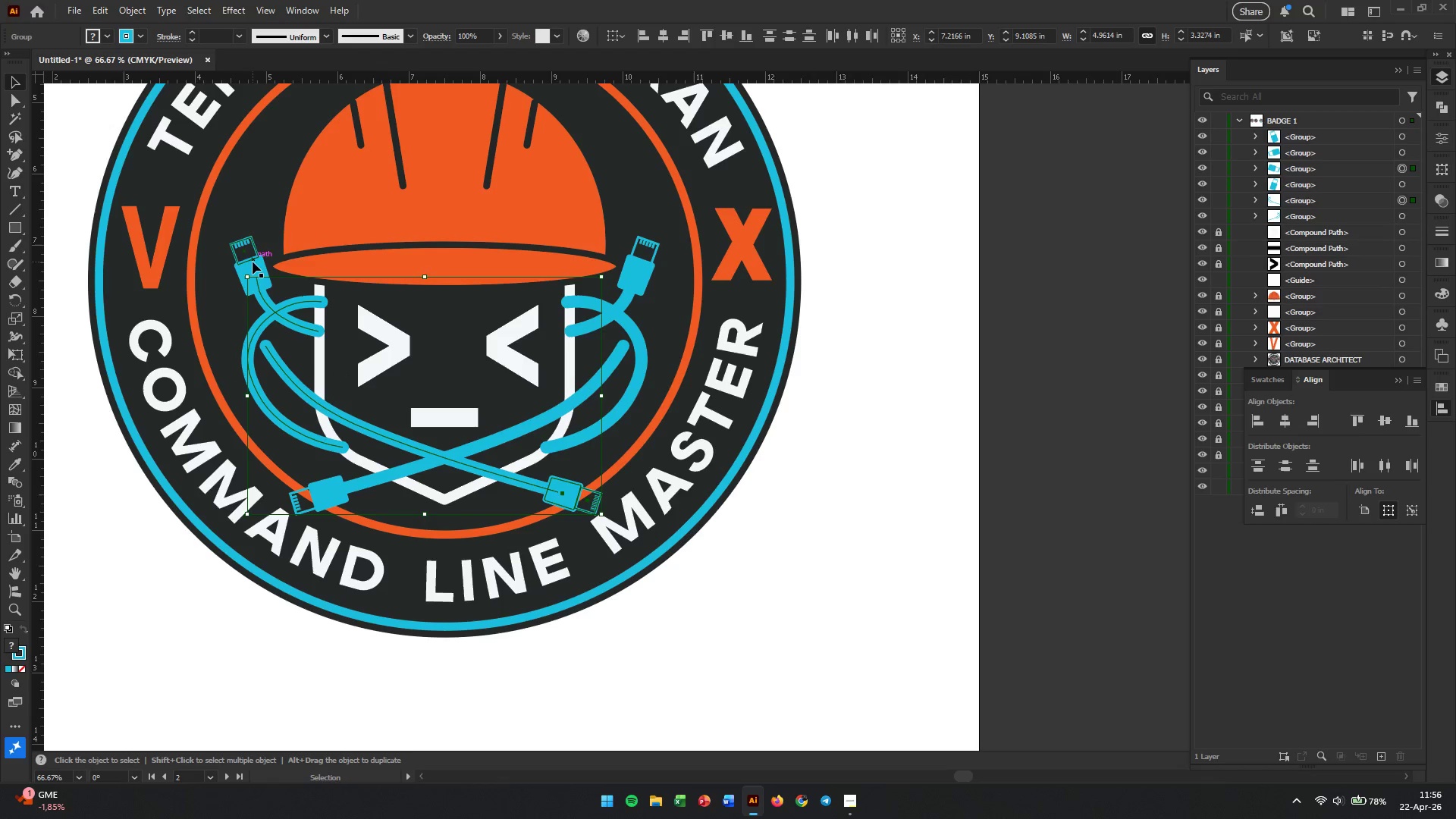 
hold_key(key=ShiftLeft, duration=0.94)
left_click([253, 263])
 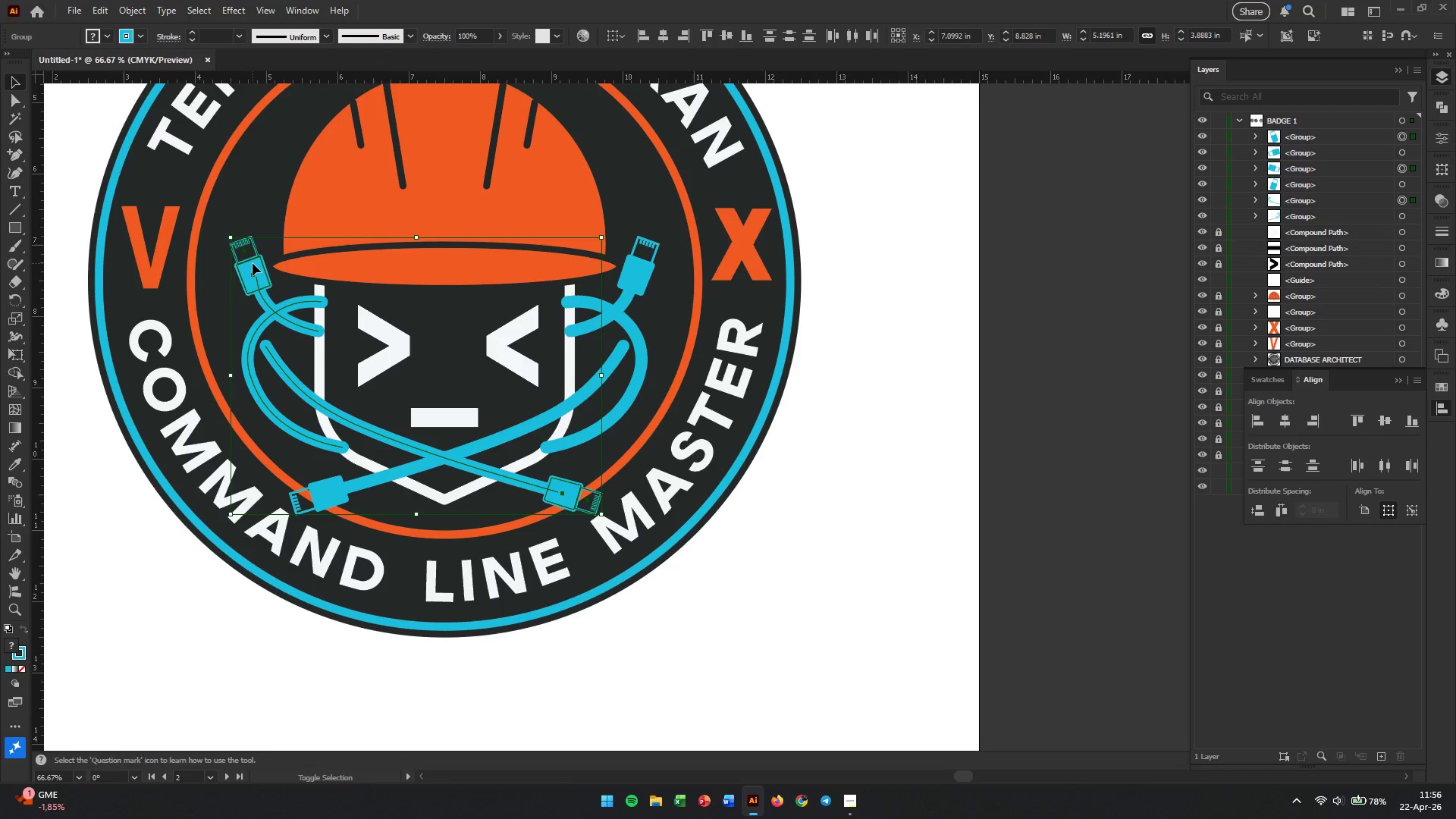 
key(Control+G)
 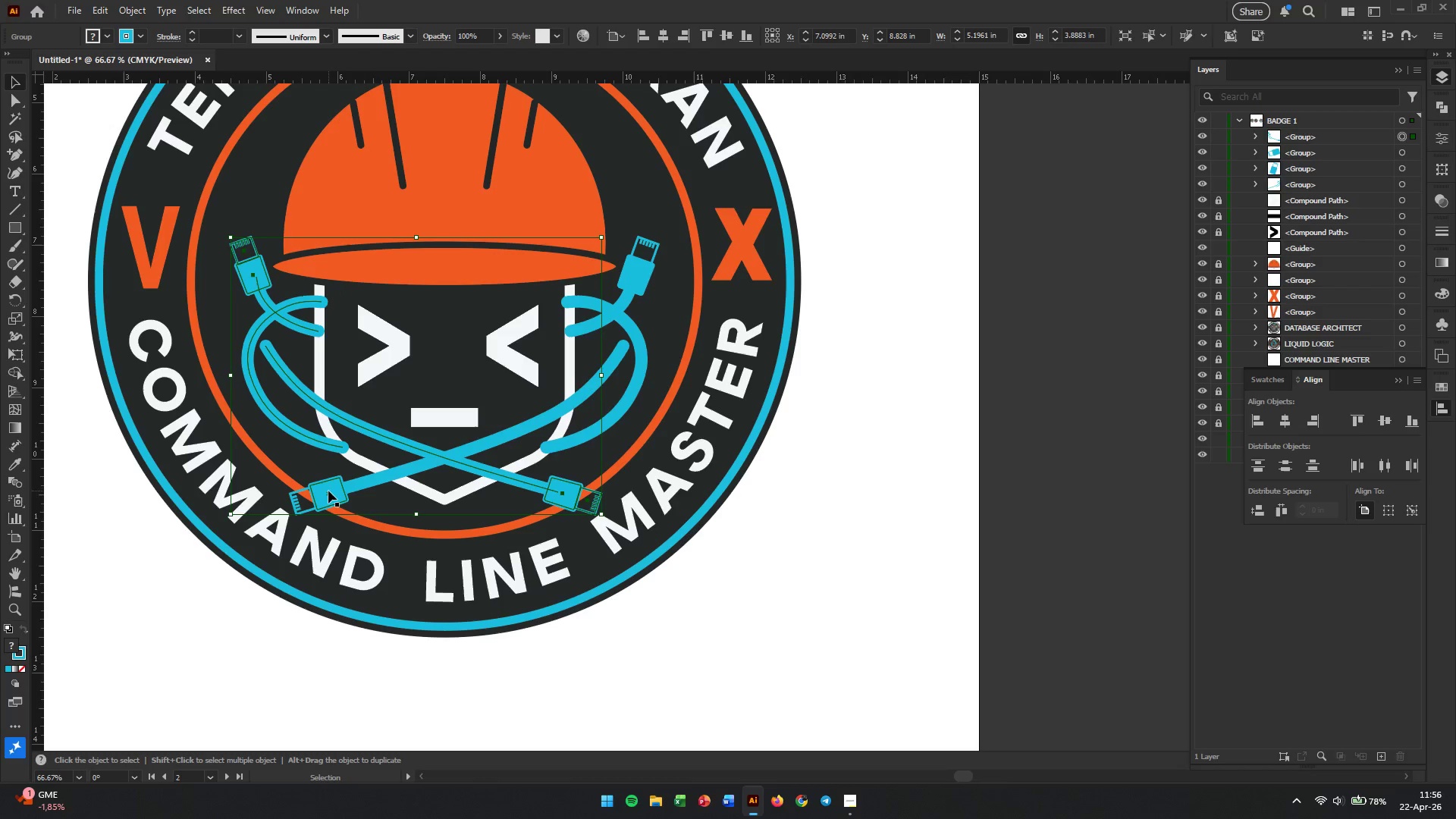 
left_click([328, 494])
 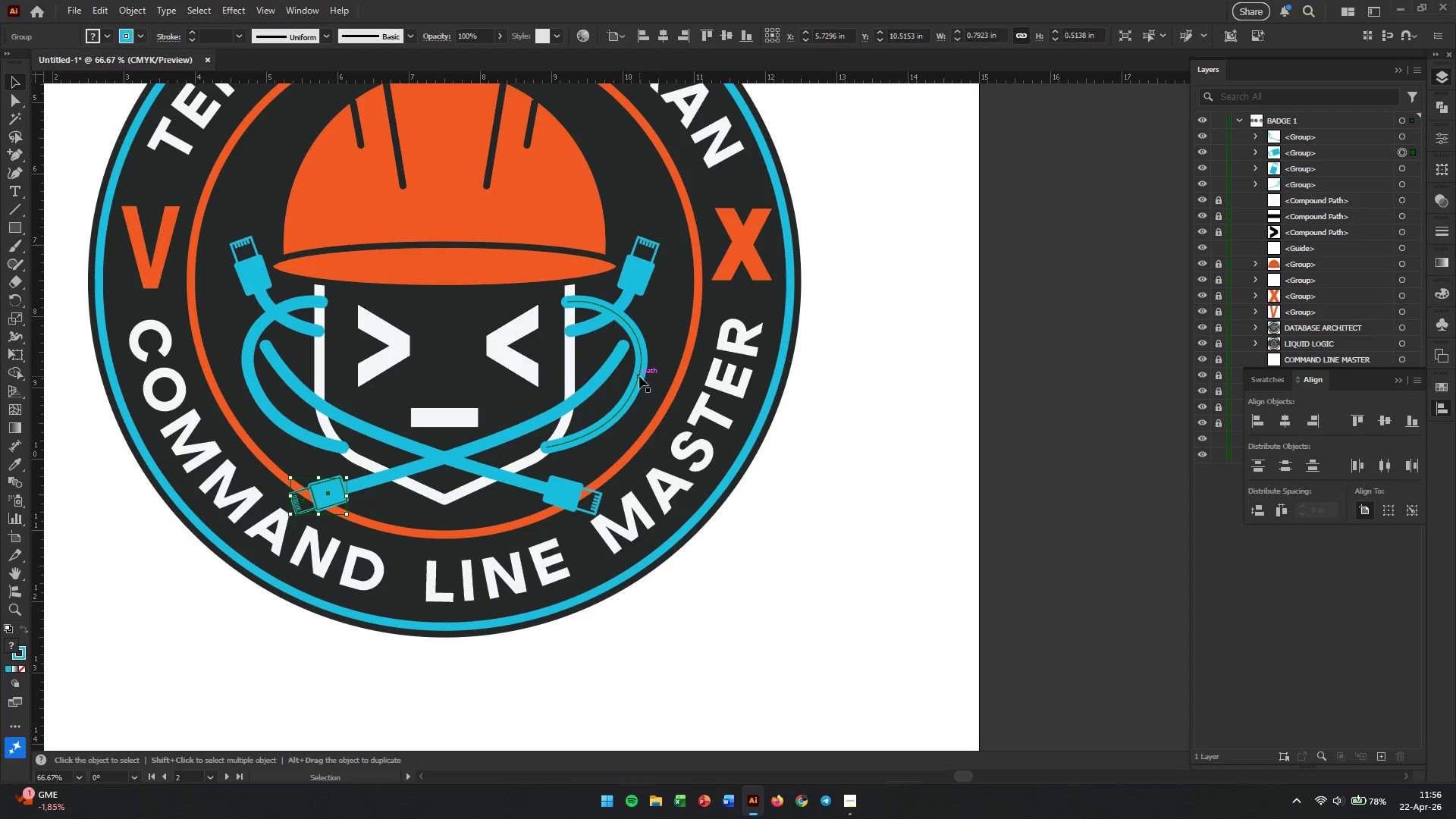 
hold_key(key=ShiftLeft, duration=2.73)
left_click([636, 376])
 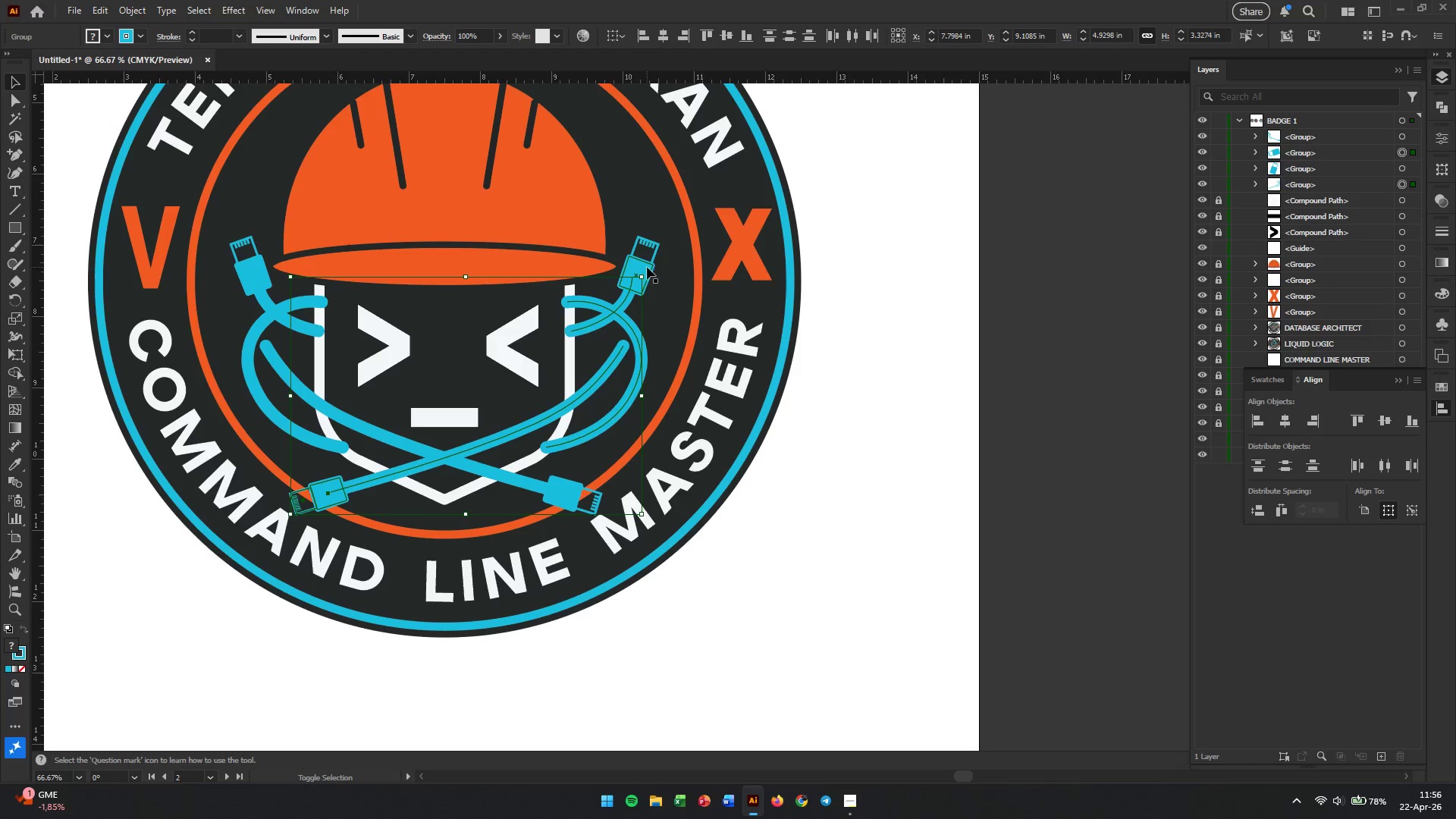 
left_click([647, 262])
 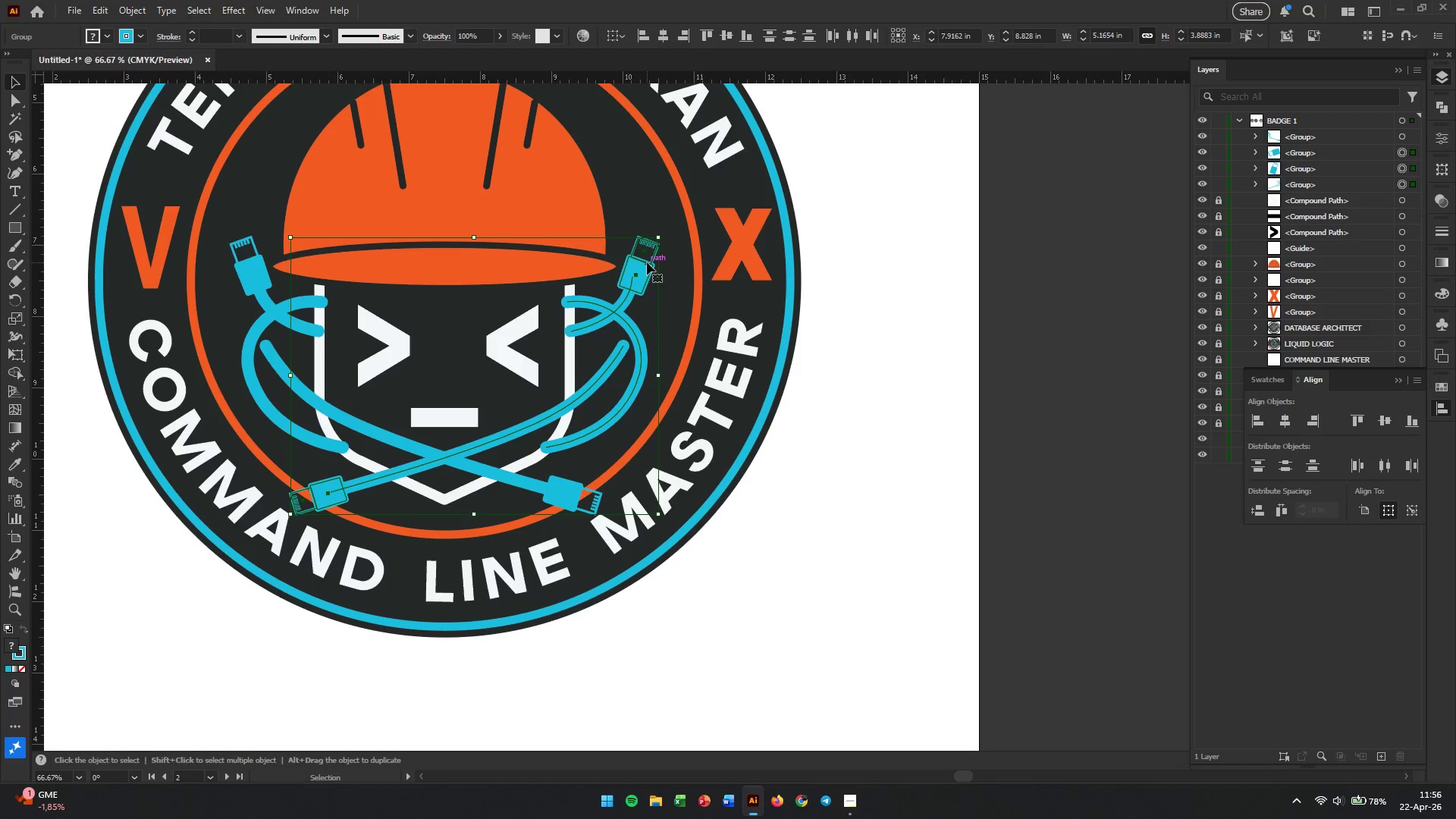 
key(Control+G)
 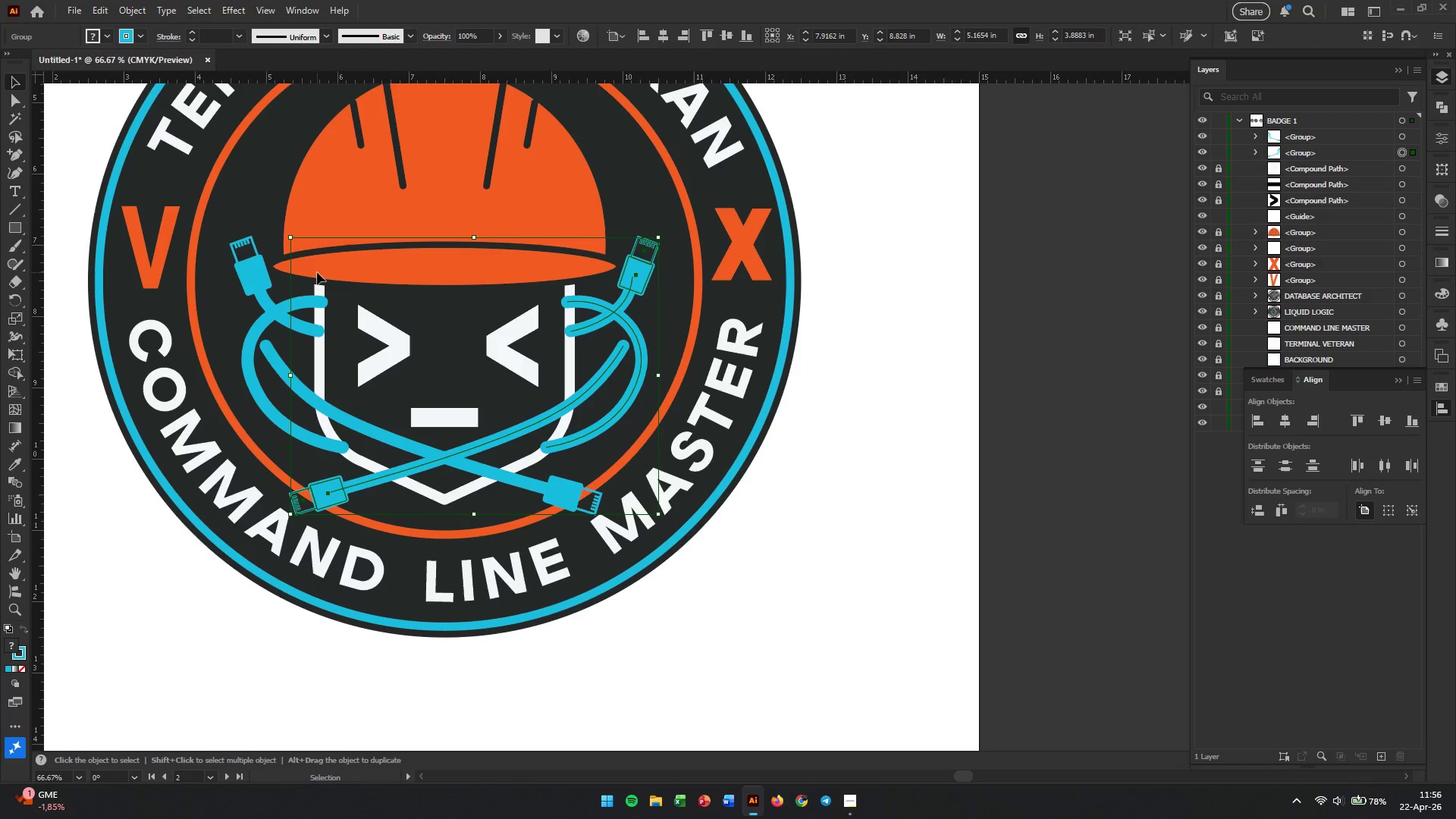 
hold_key(key=ShiftLeft, duration=0.61)
left_click([256, 268])
 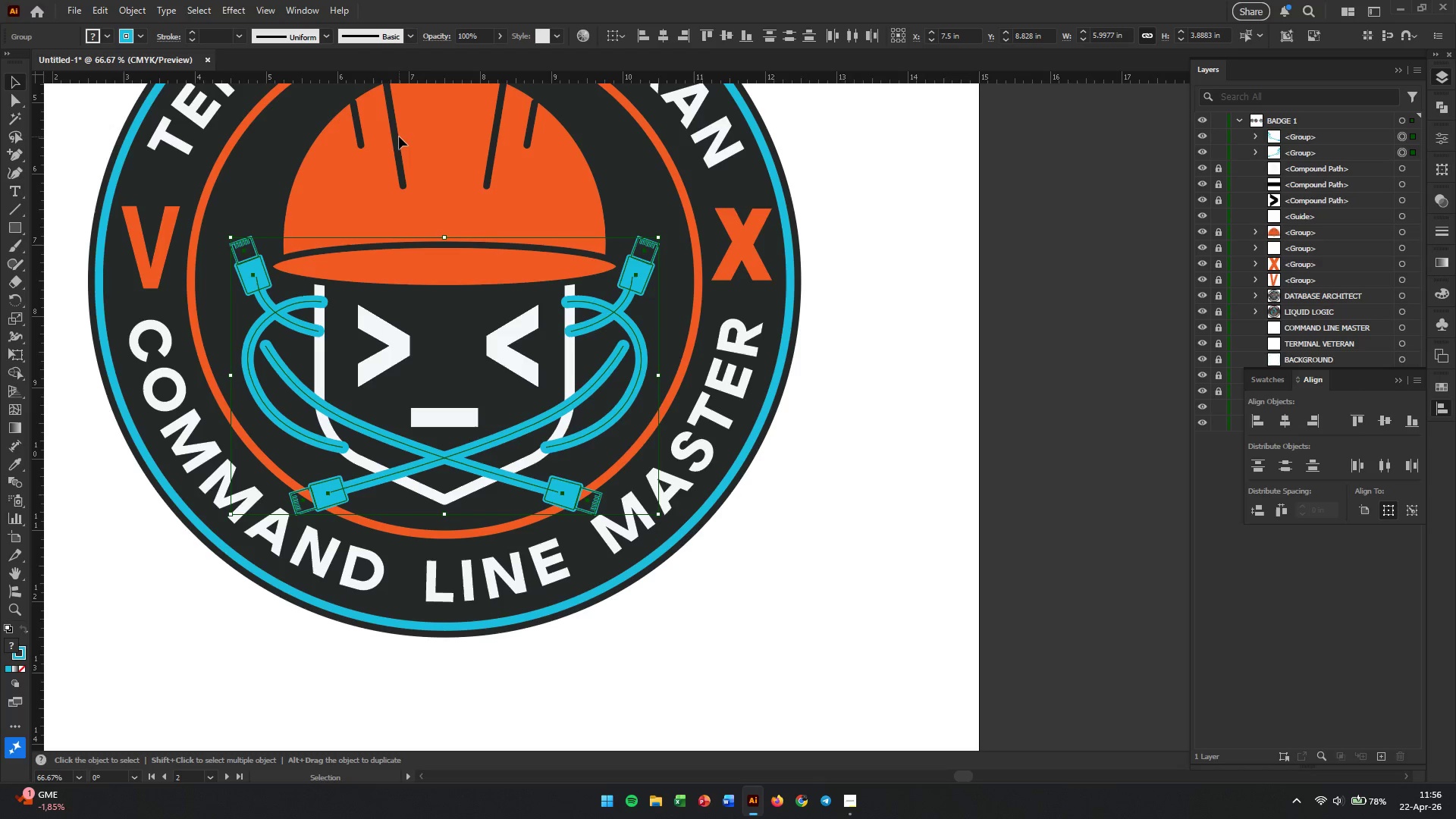 
wait(8.91)
 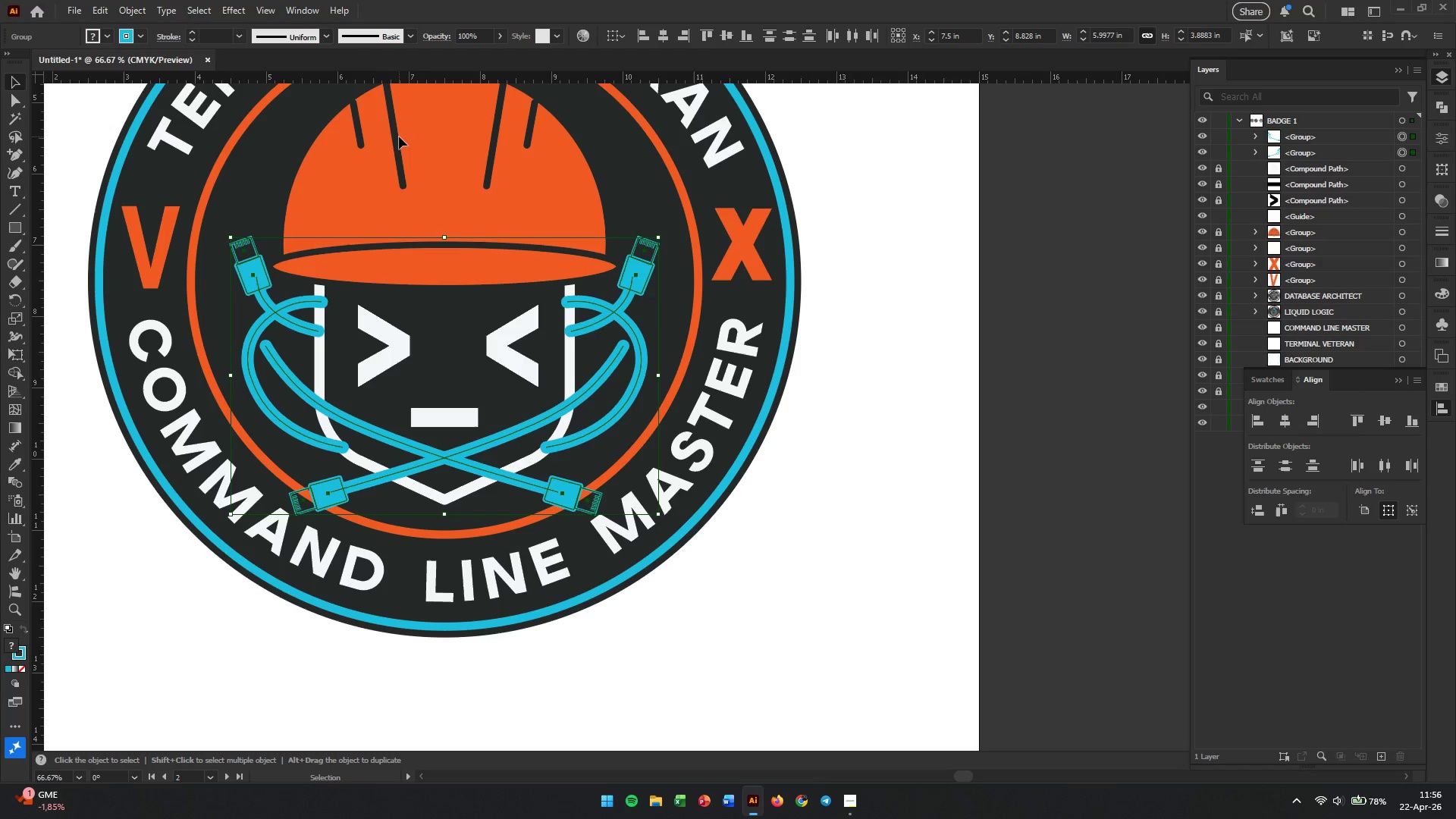 
left_click([159, 5])
 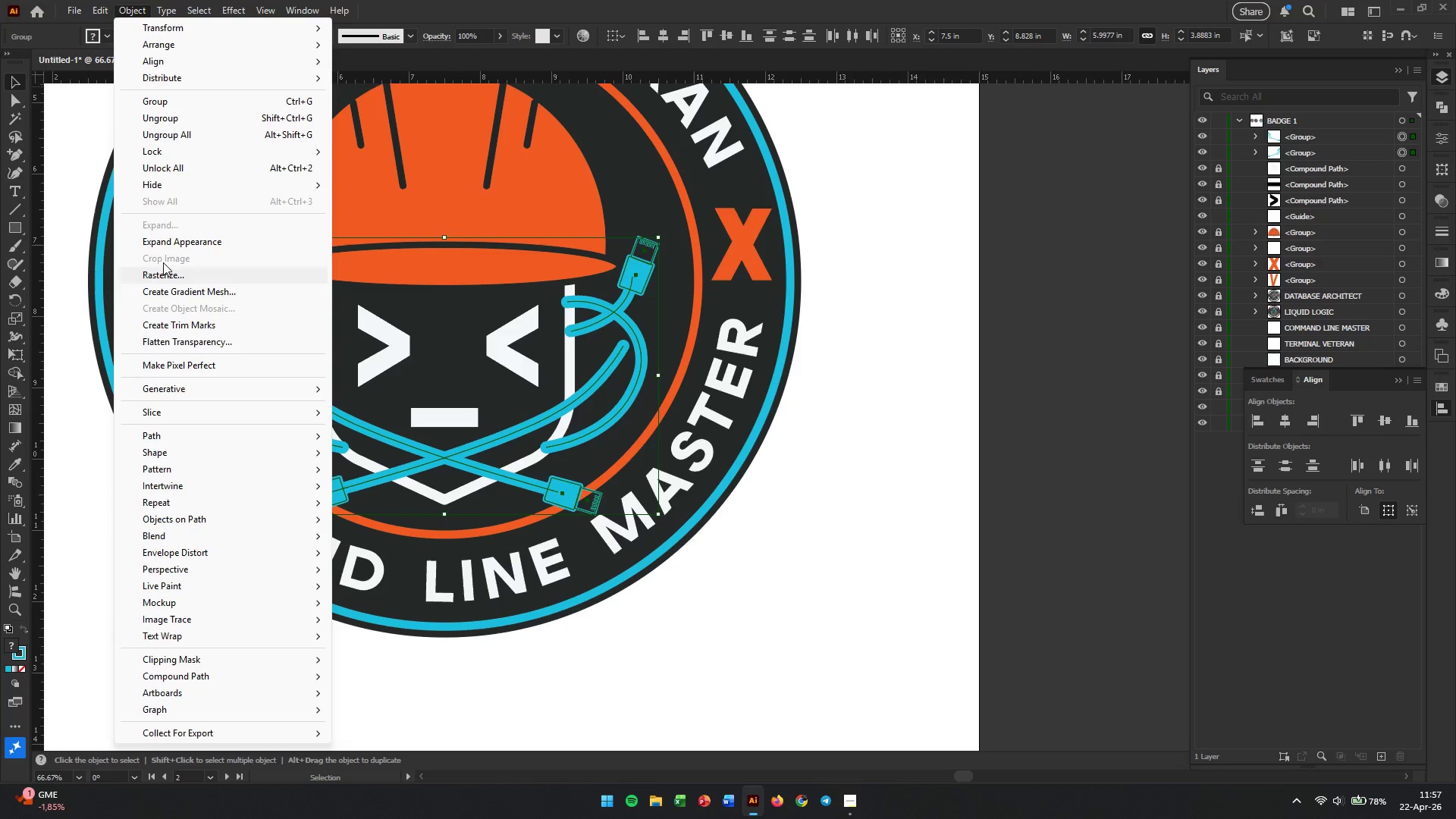 
wait(5.34)
 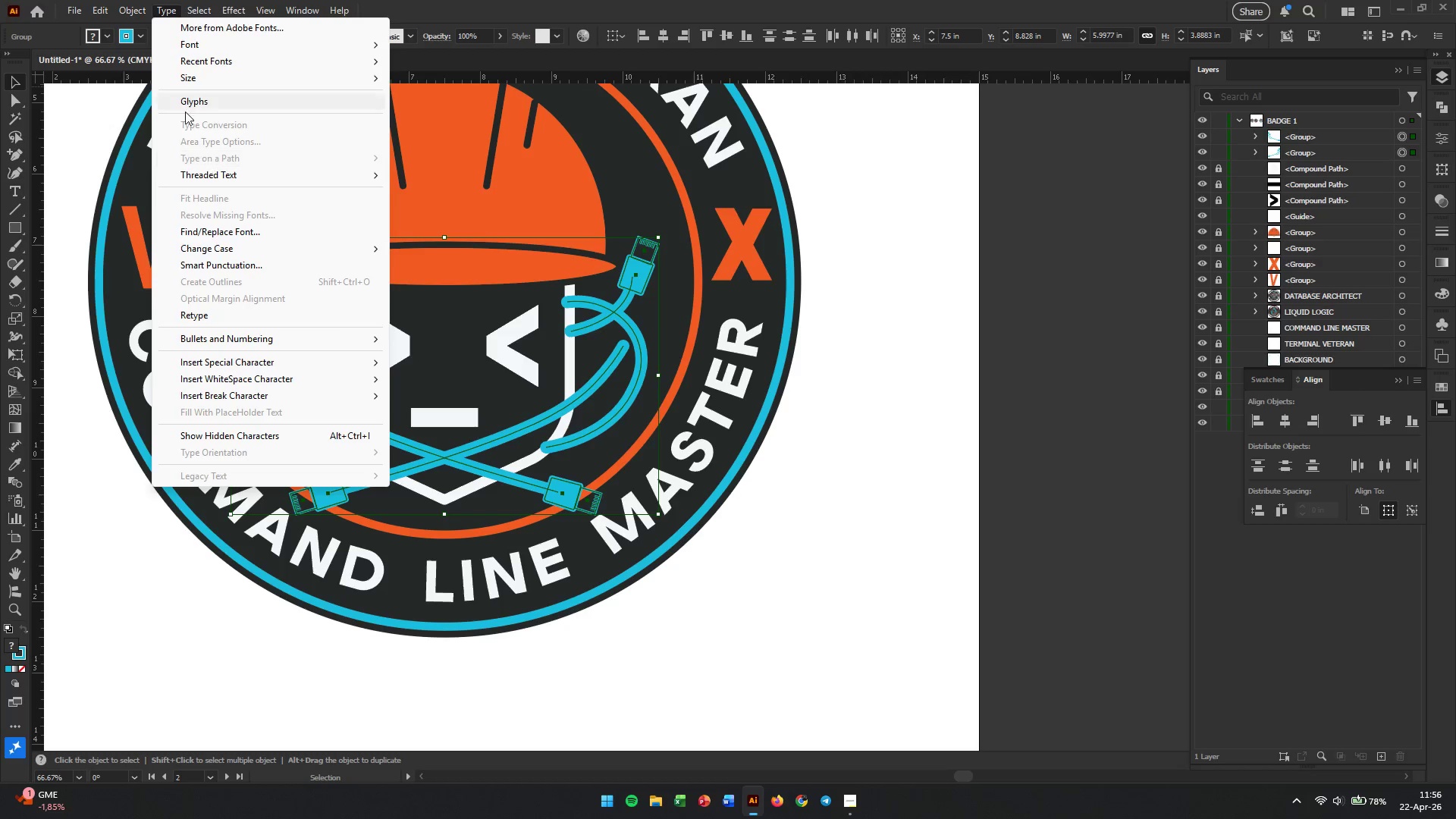 
left_click([177, 246])
 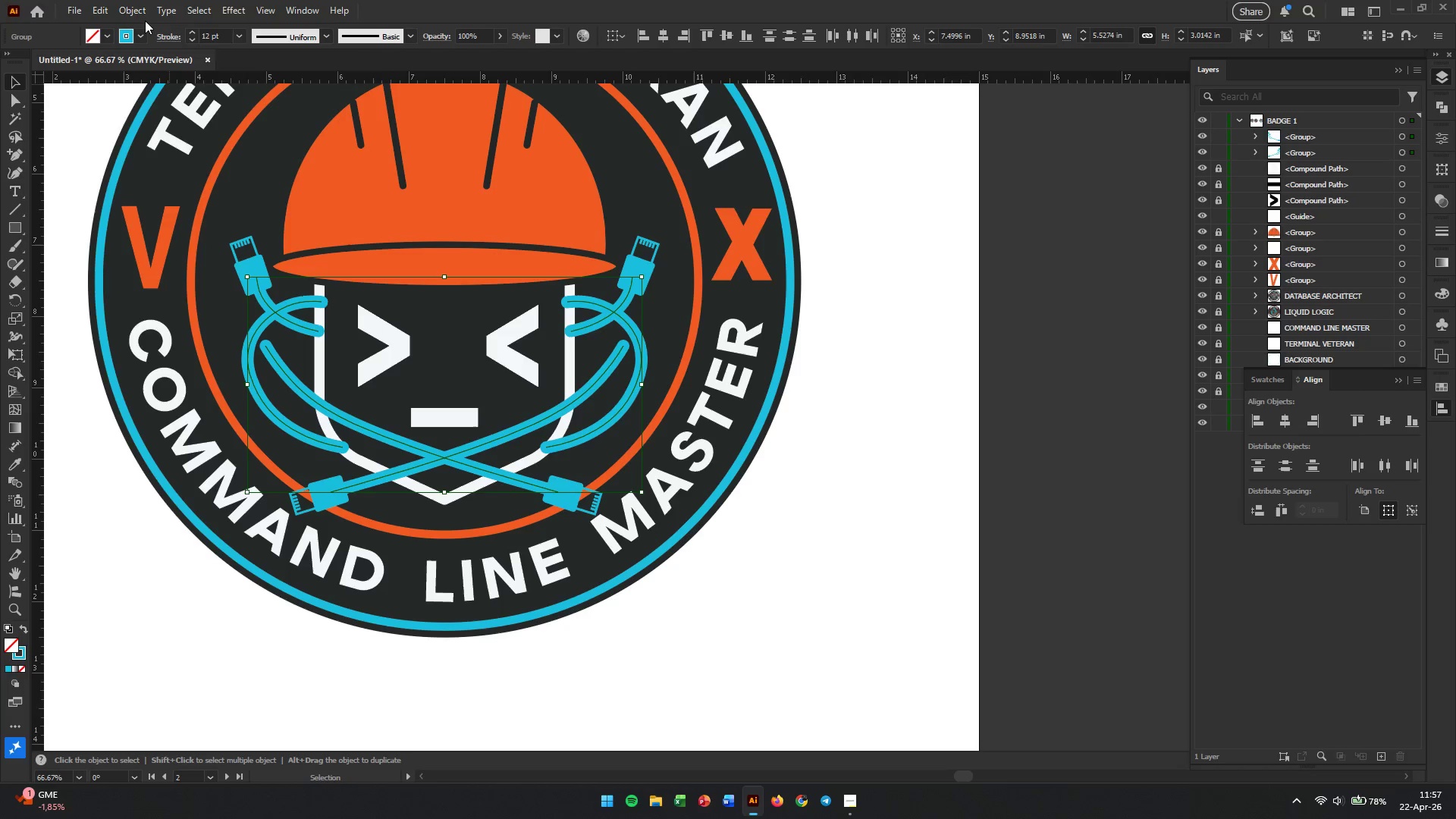 
left_click([146, 12])
 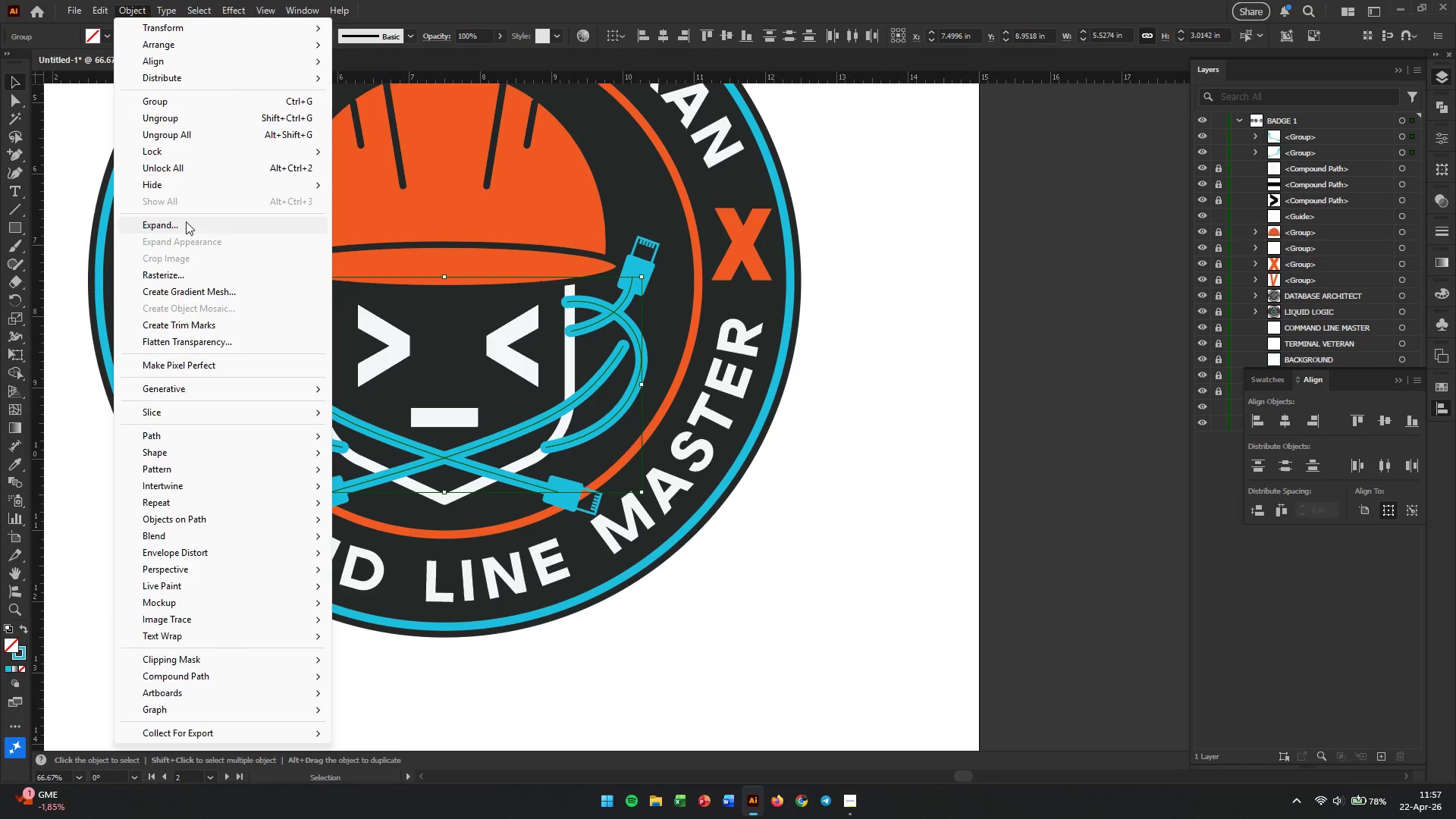 
left_click([186, 221])
 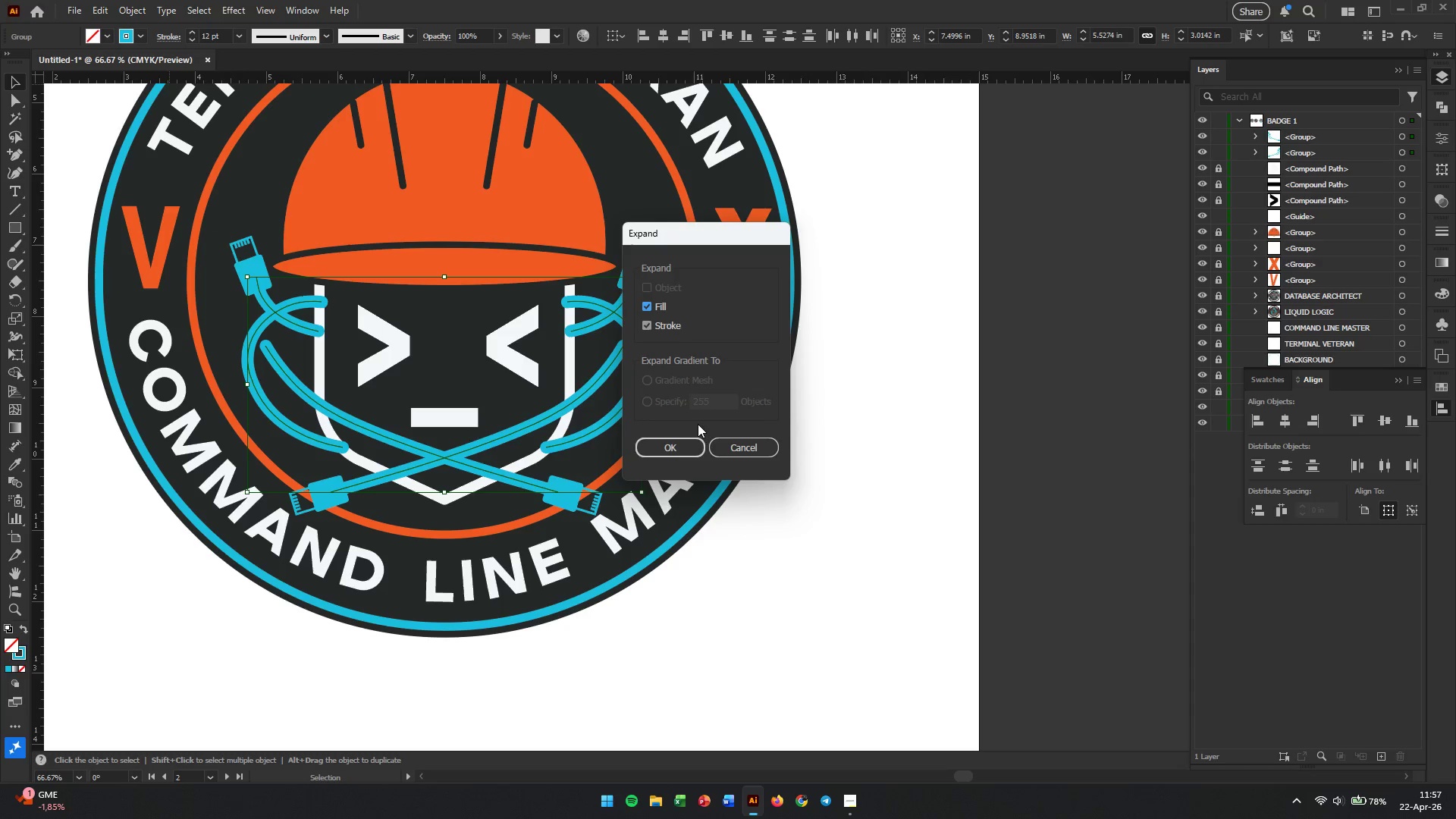 
left_click([679, 442])
 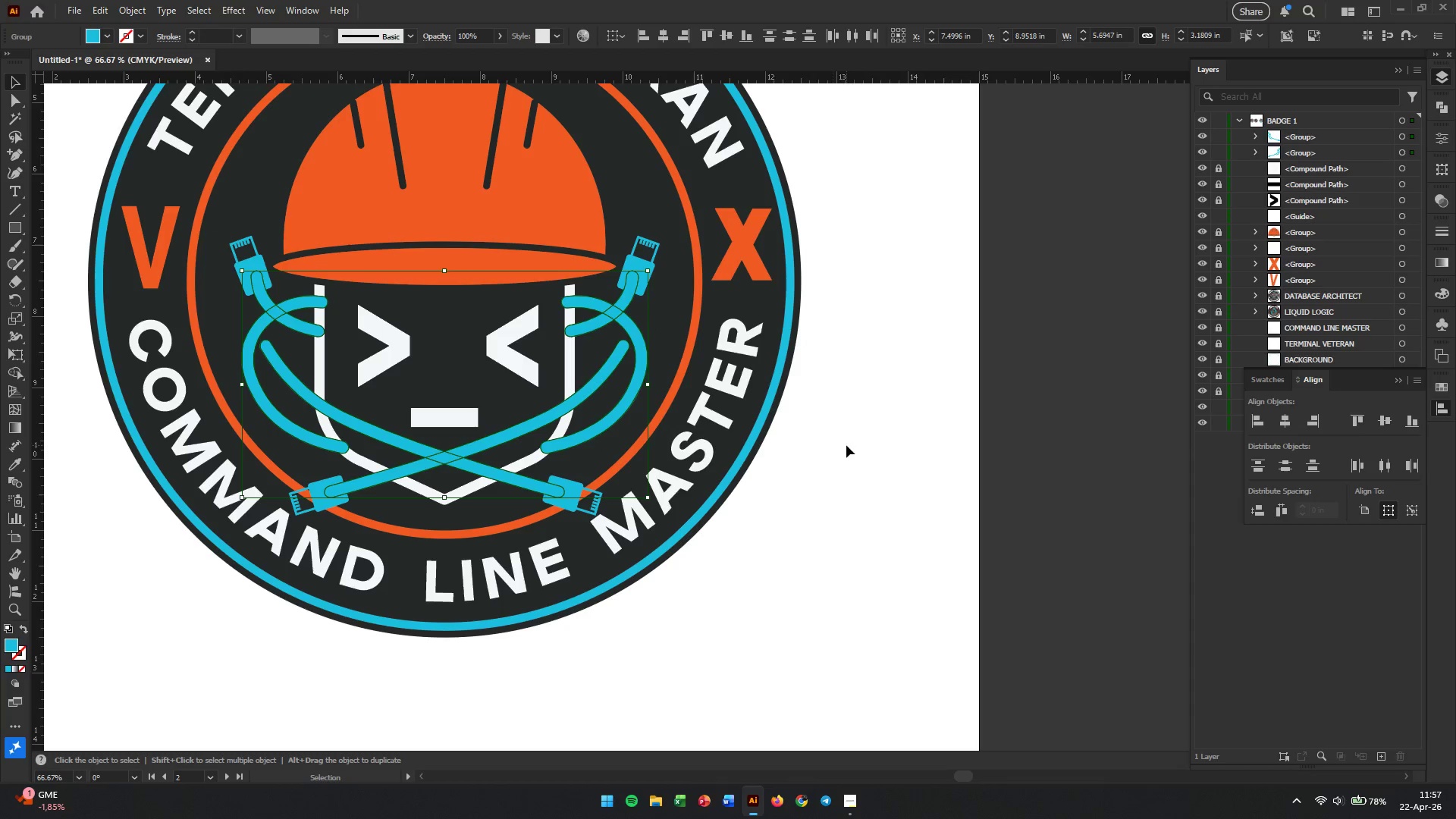 
left_click([846, 445])
 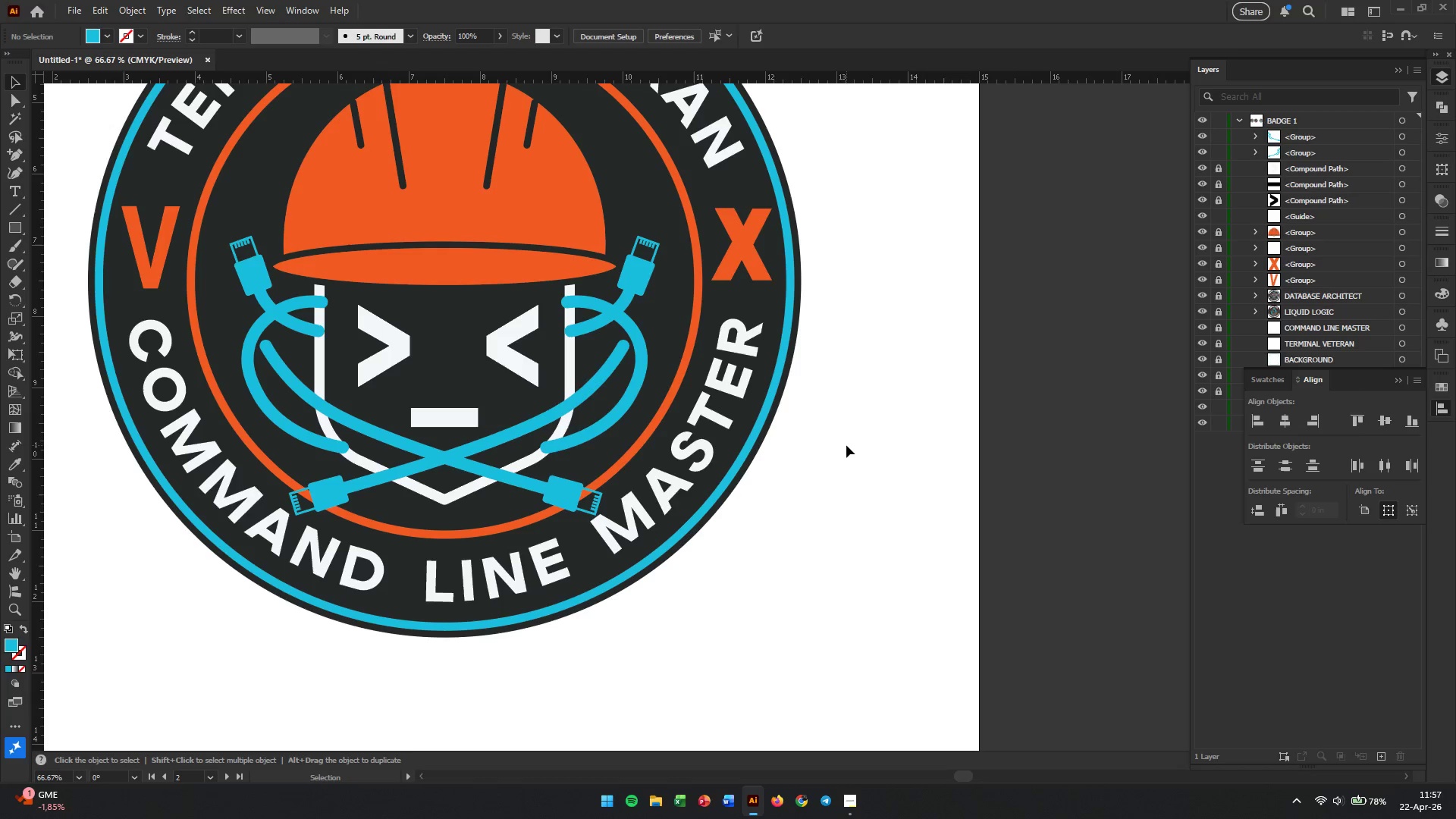 
wait(9.69)
 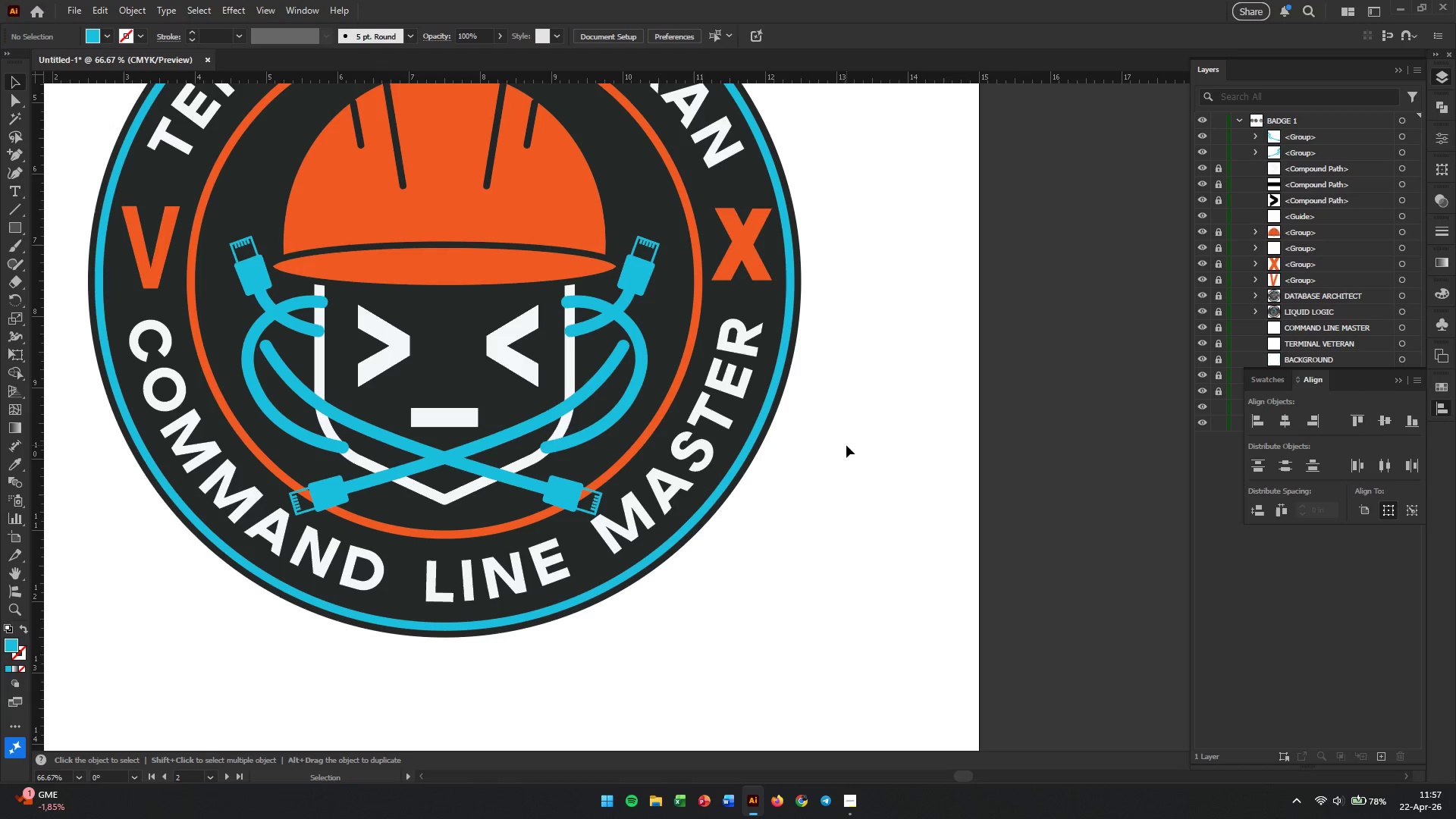 
right_click([563, 492])
 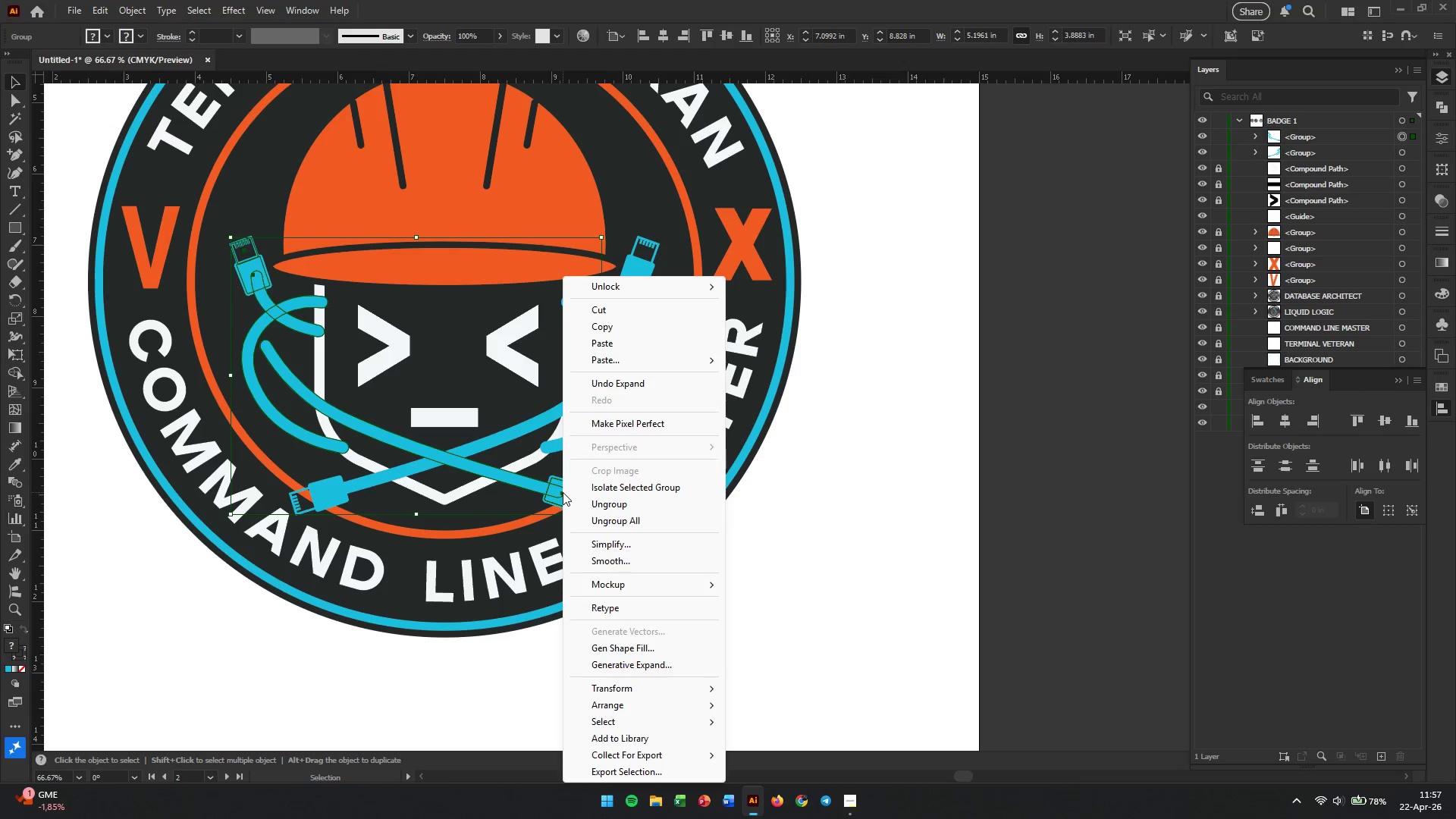 
left_click([554, 492])
 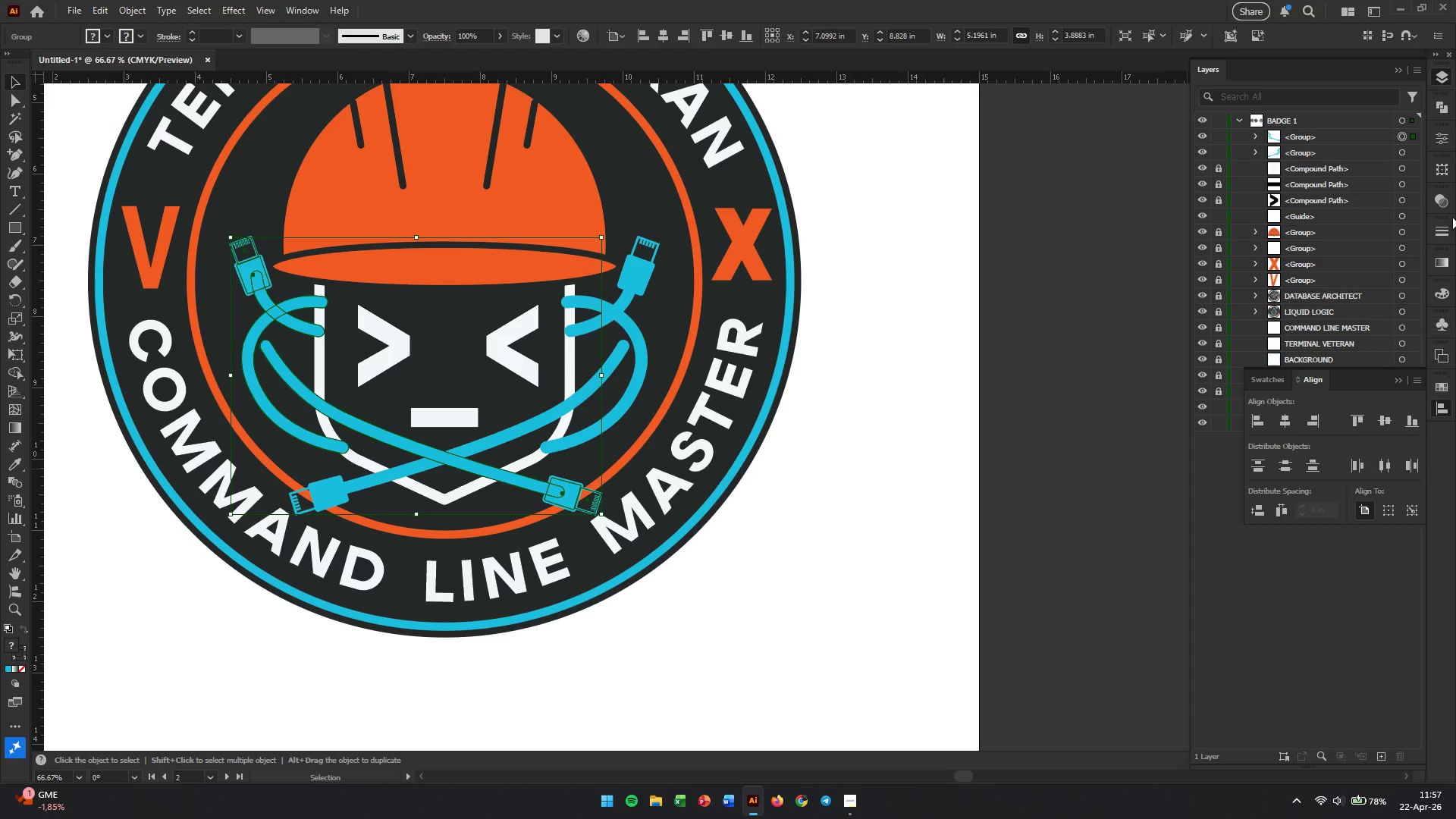 
left_click([1449, 108])
 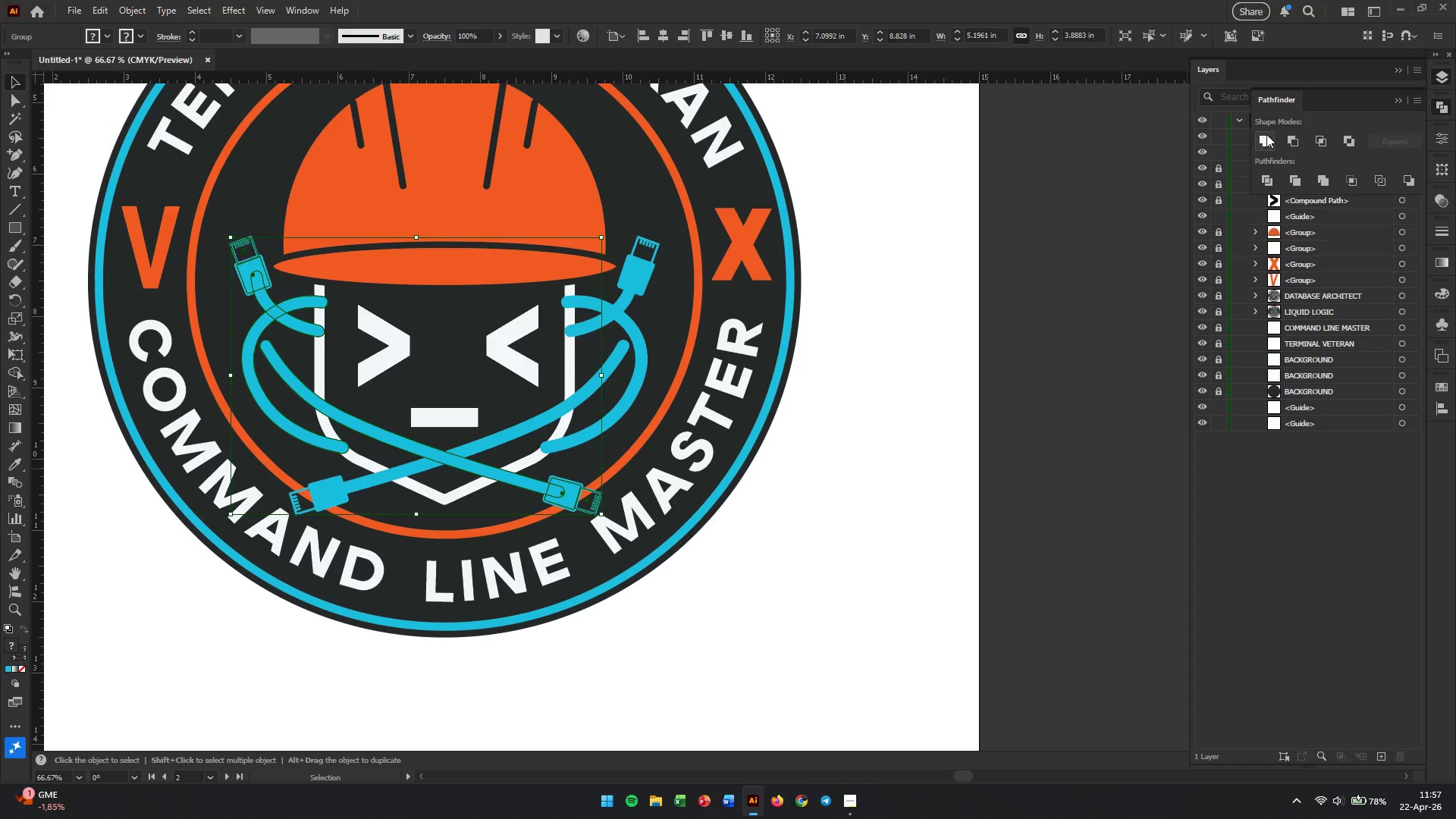 
left_click([1263, 141])
 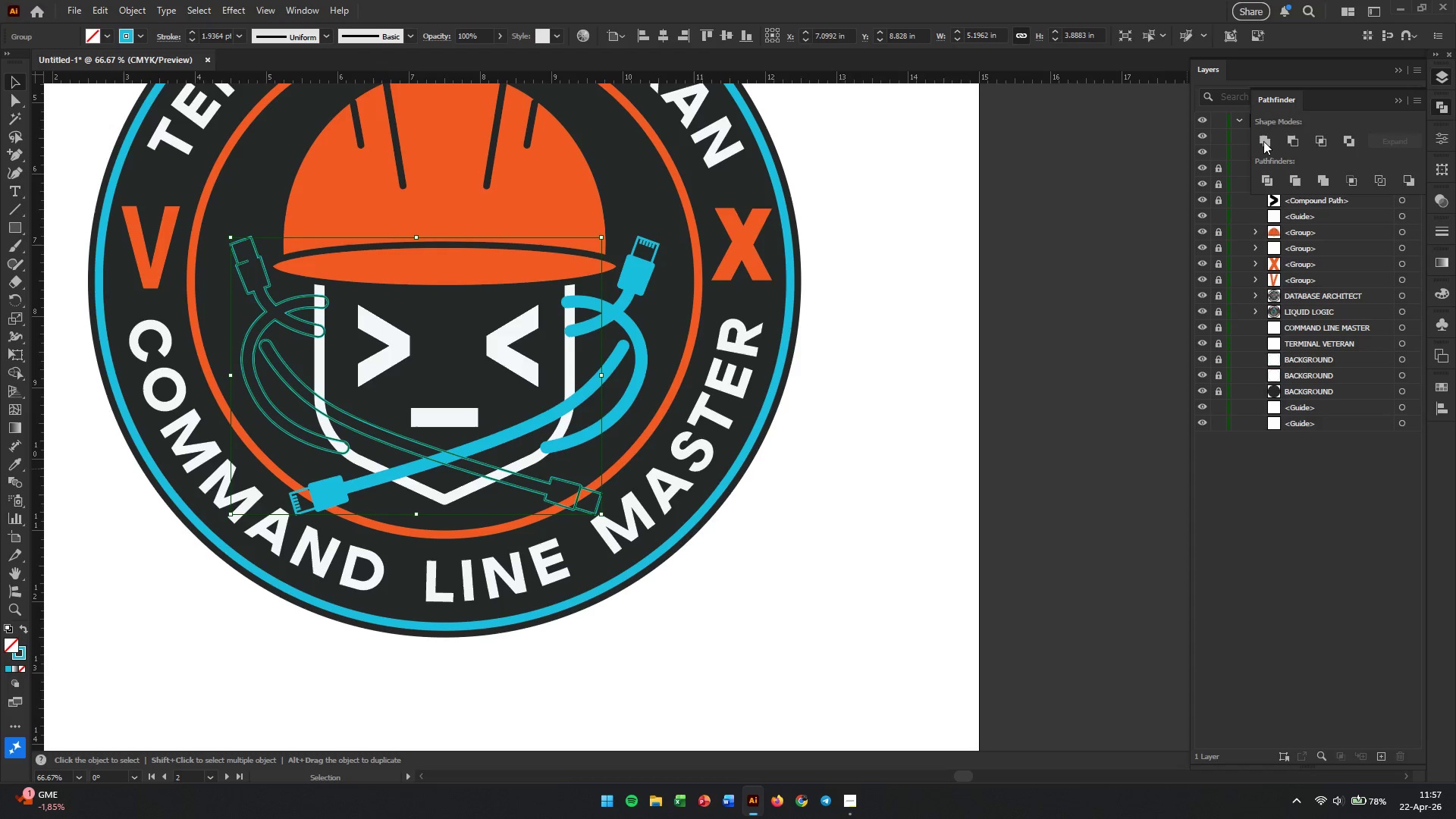 
key(Control+Z)
 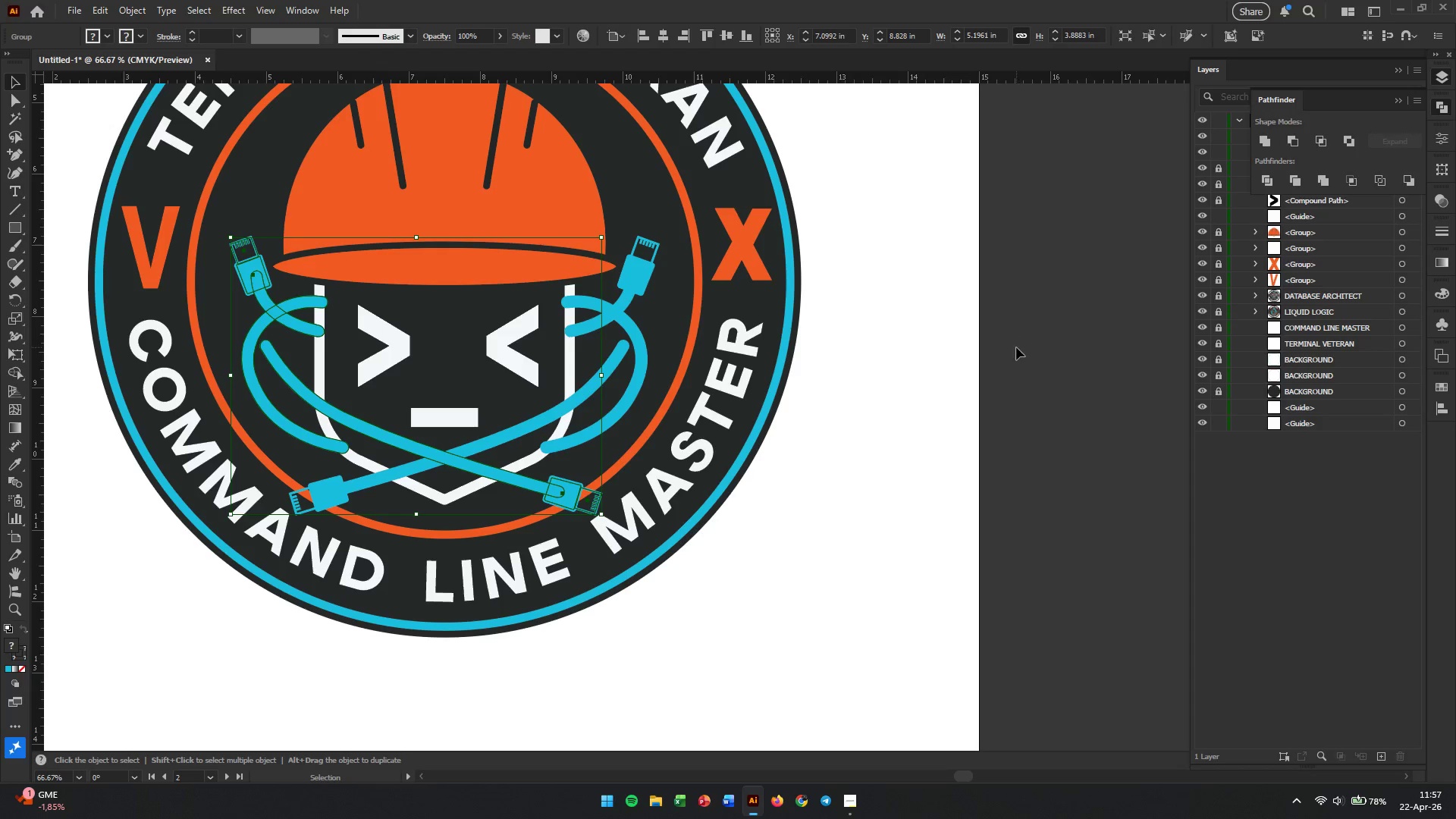 
left_click([1016, 349])
 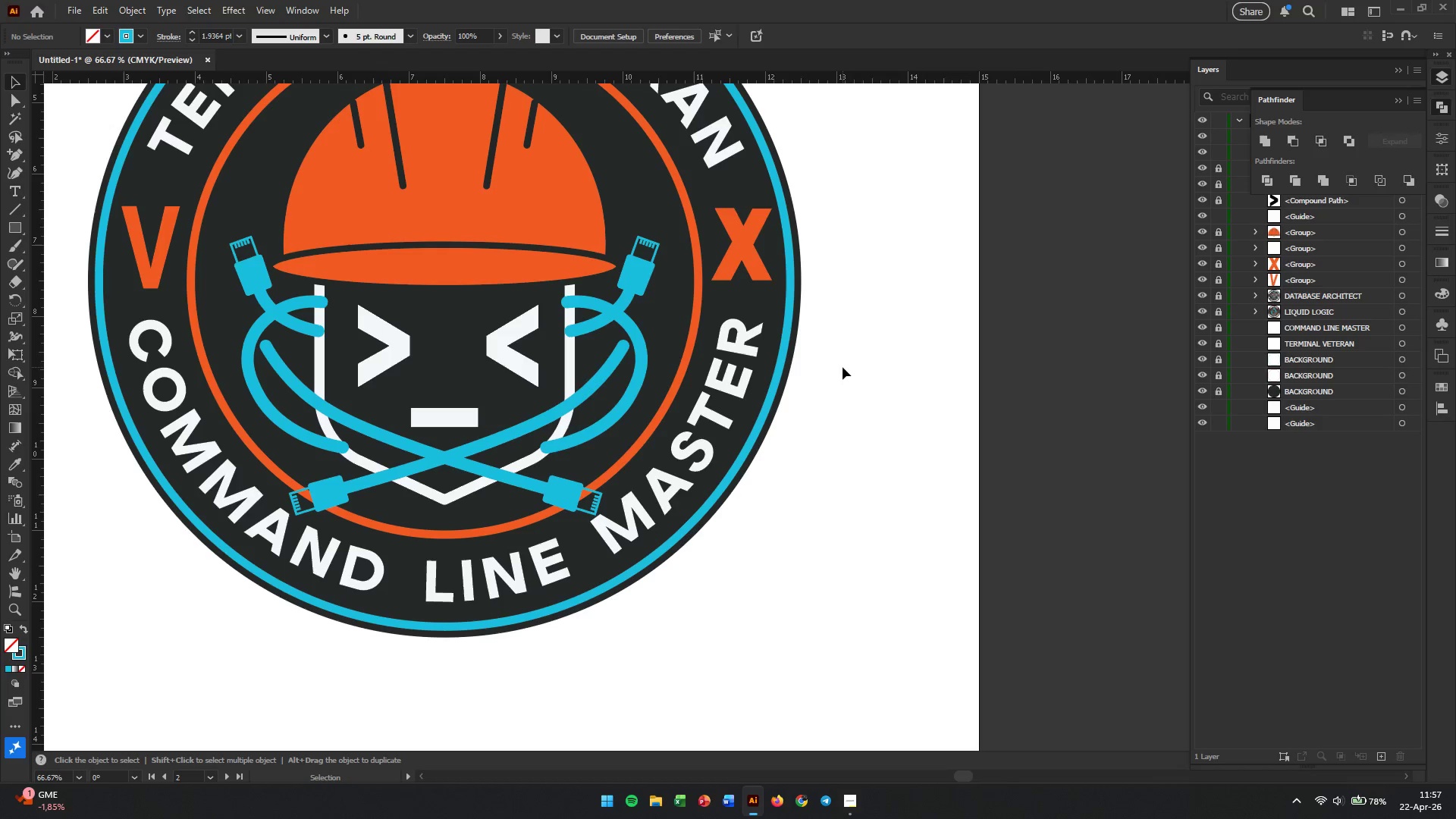 
wait(5.94)
 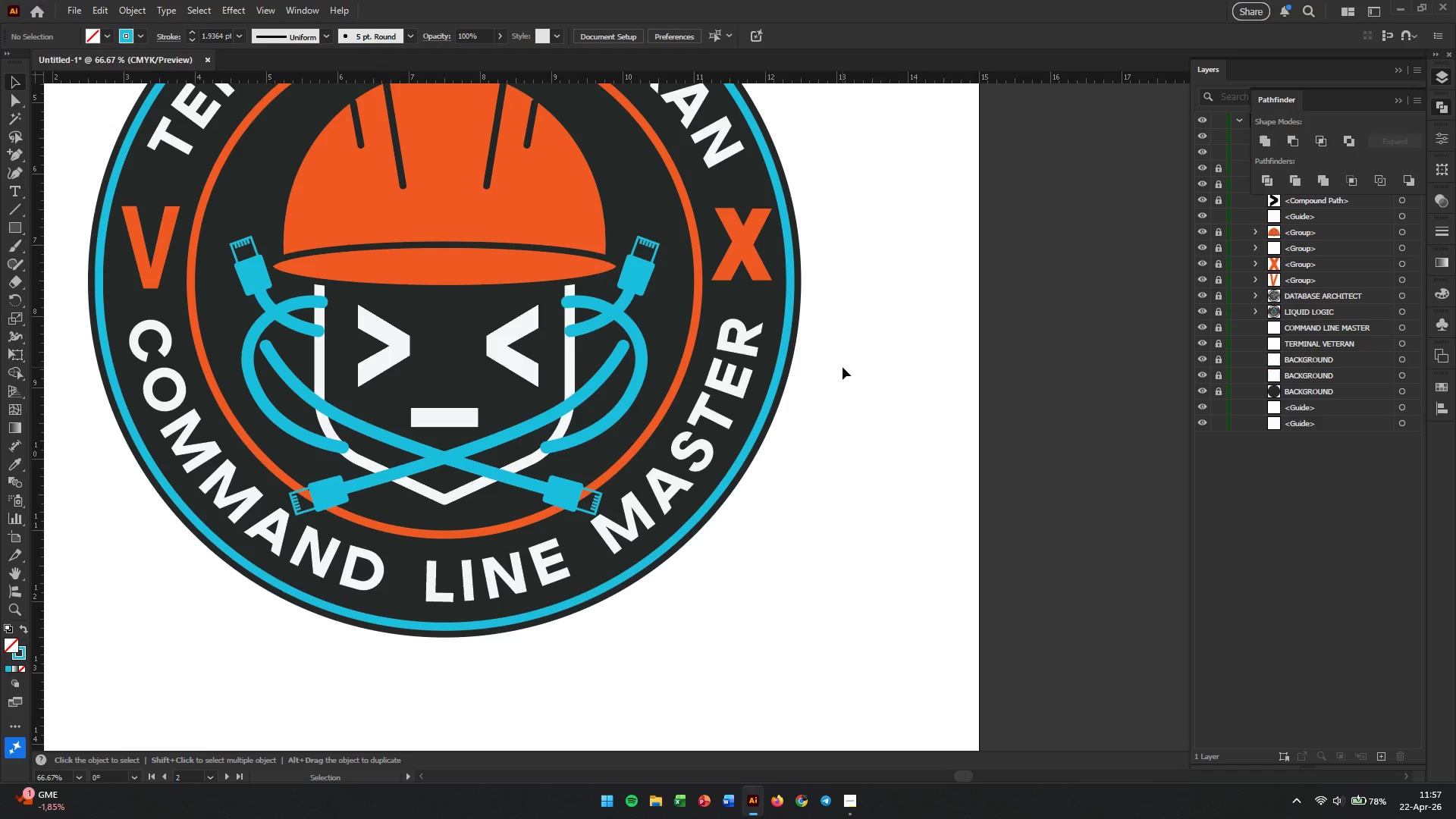 
hold_key(key=AltLeft, duration=1.62)
scroll: coordinate [604, 488], scroll_direction: up, amount: 3.0
 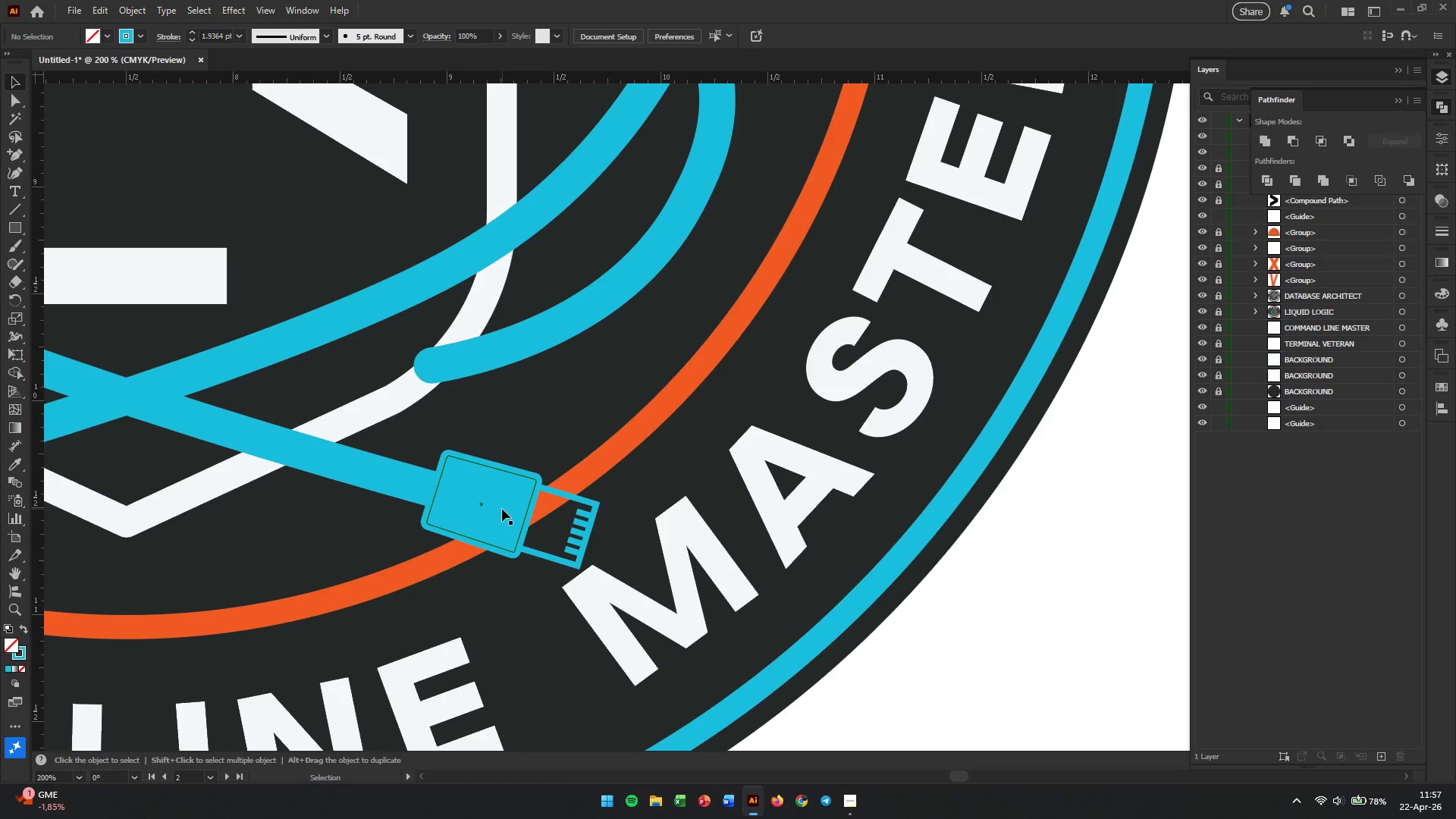 
left_click([502, 509])
 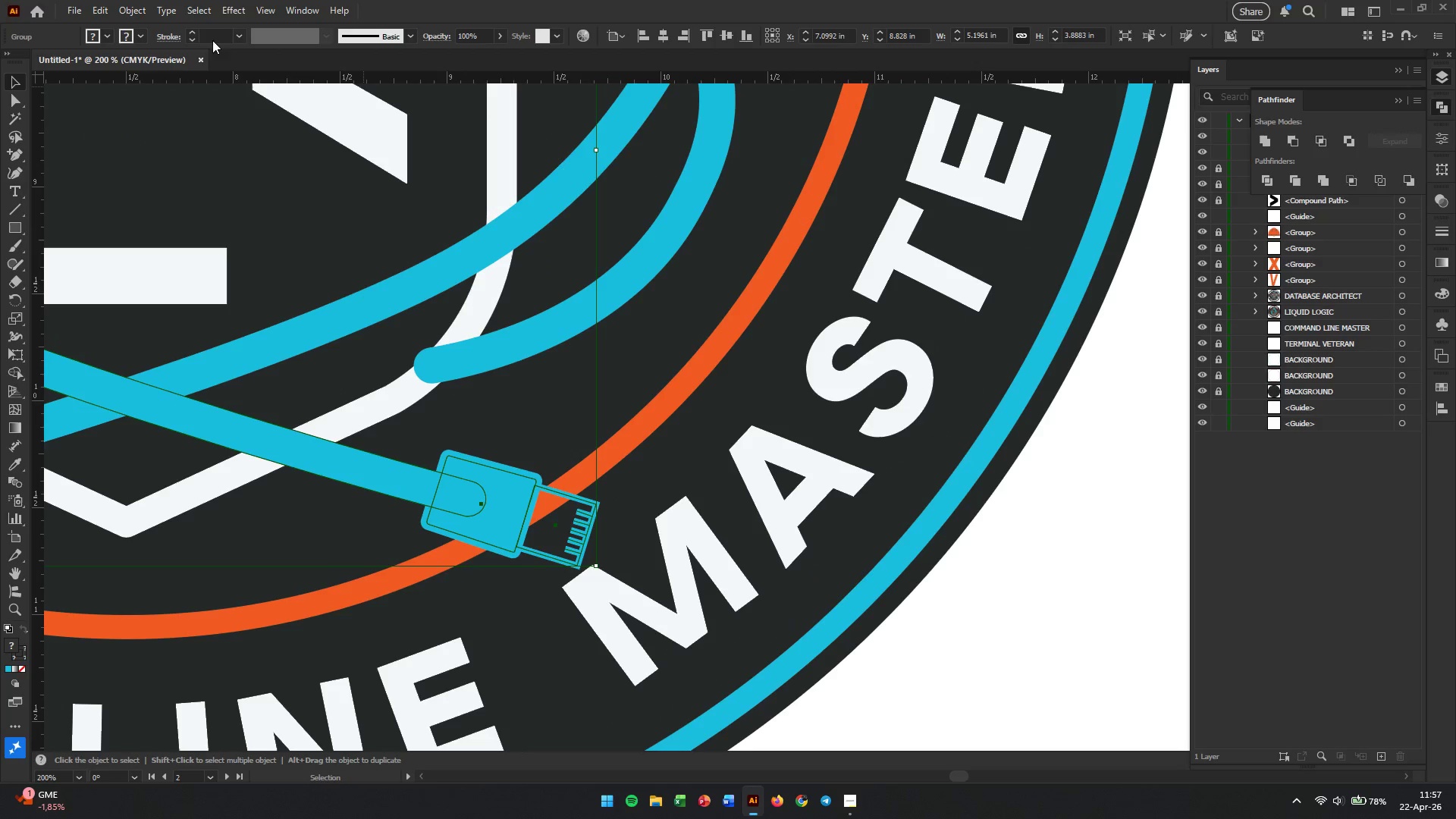 
left_click([138, 39])
 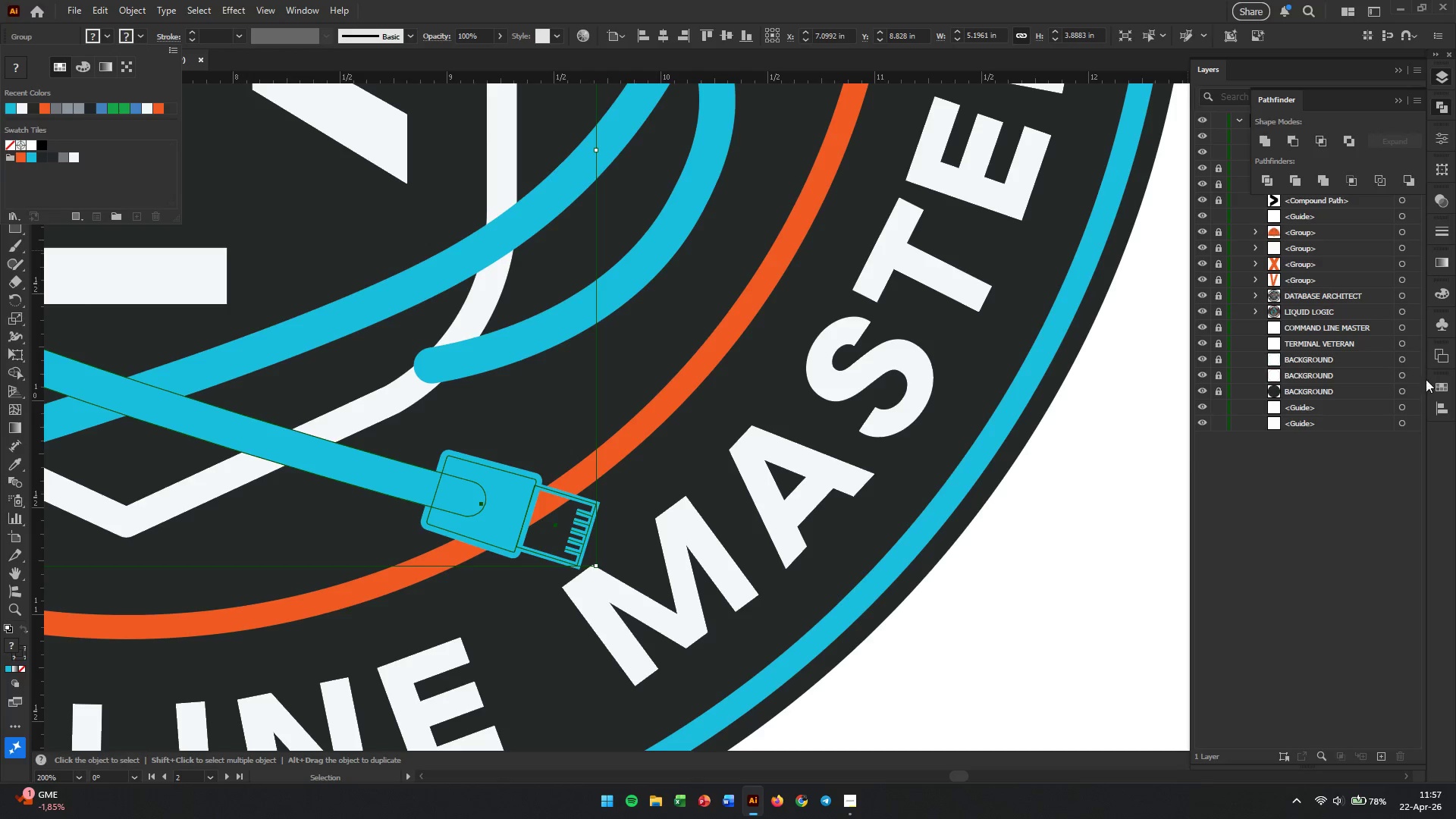 
double_click([1441, 391])
 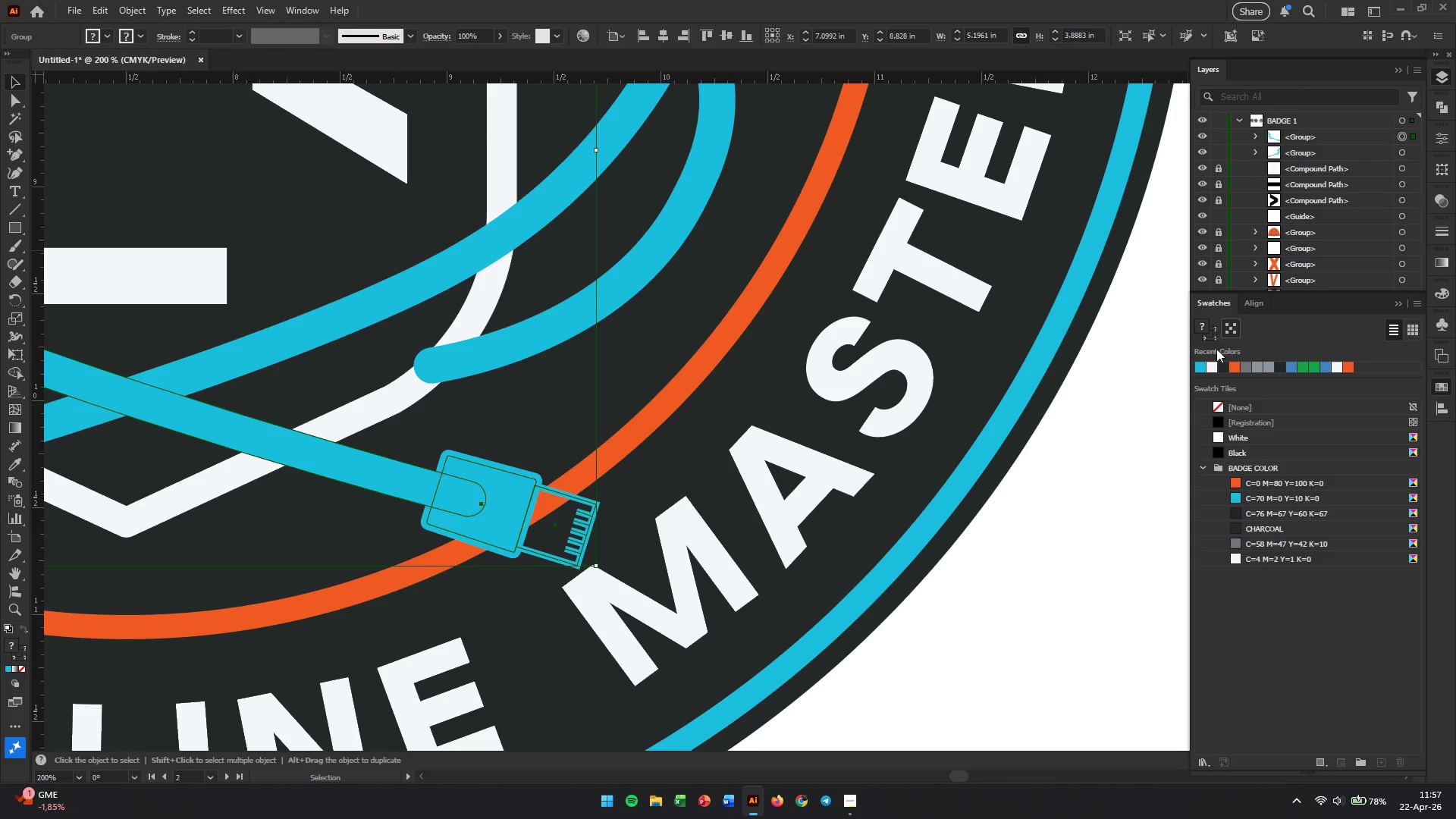 
left_click([1214, 340])
 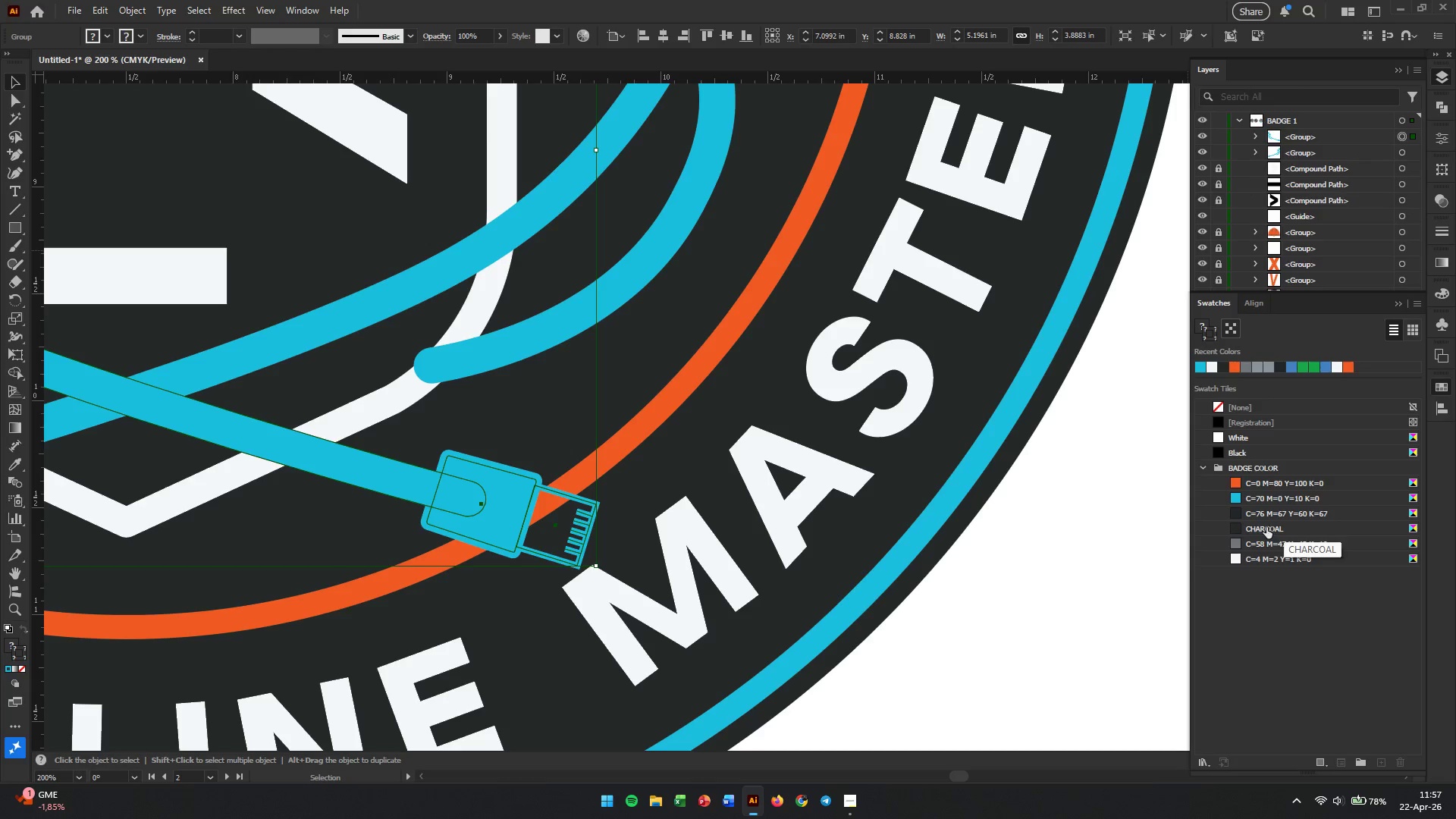 
left_click([1231, 526])
 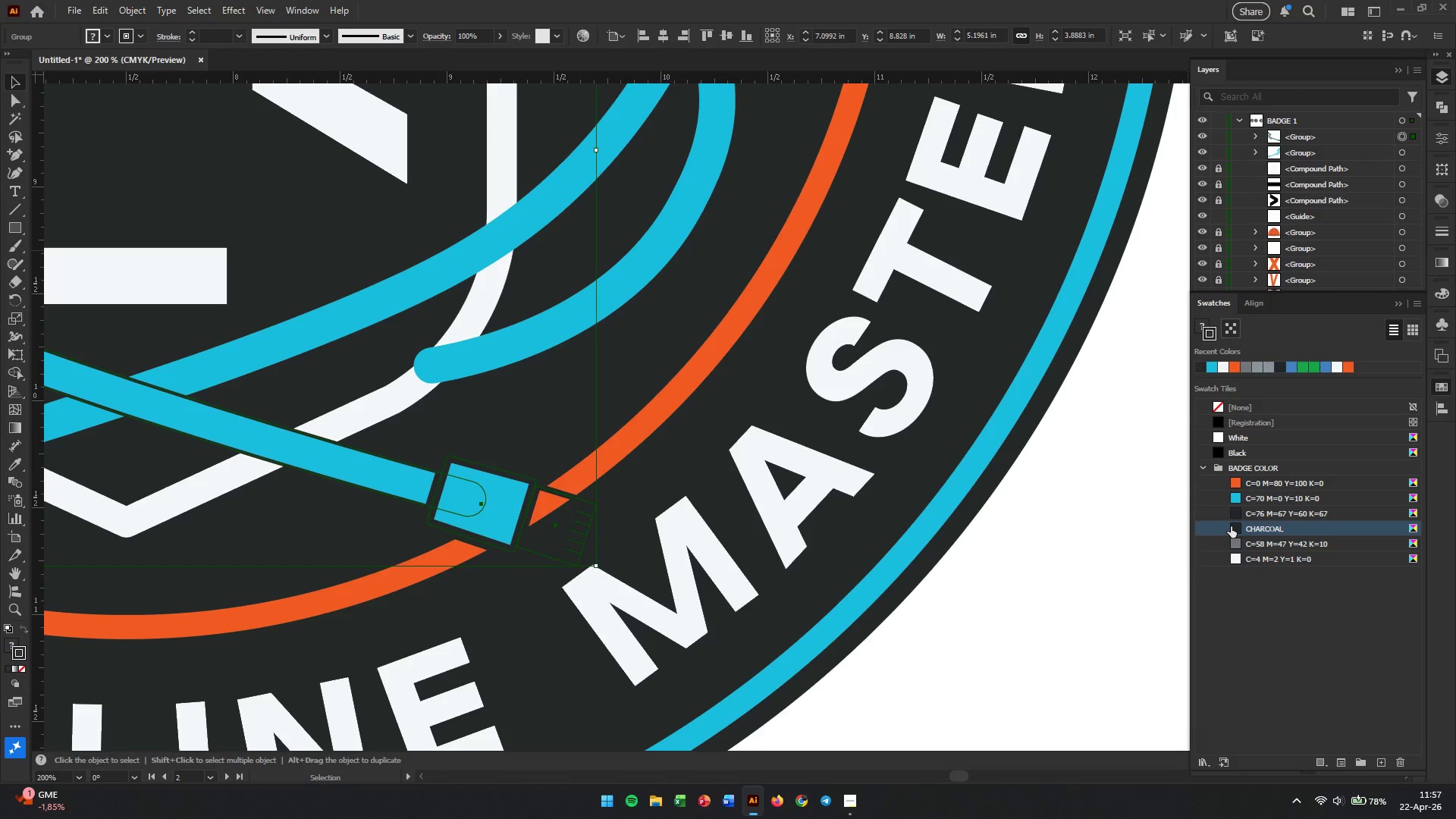 
key(Control+Z)
 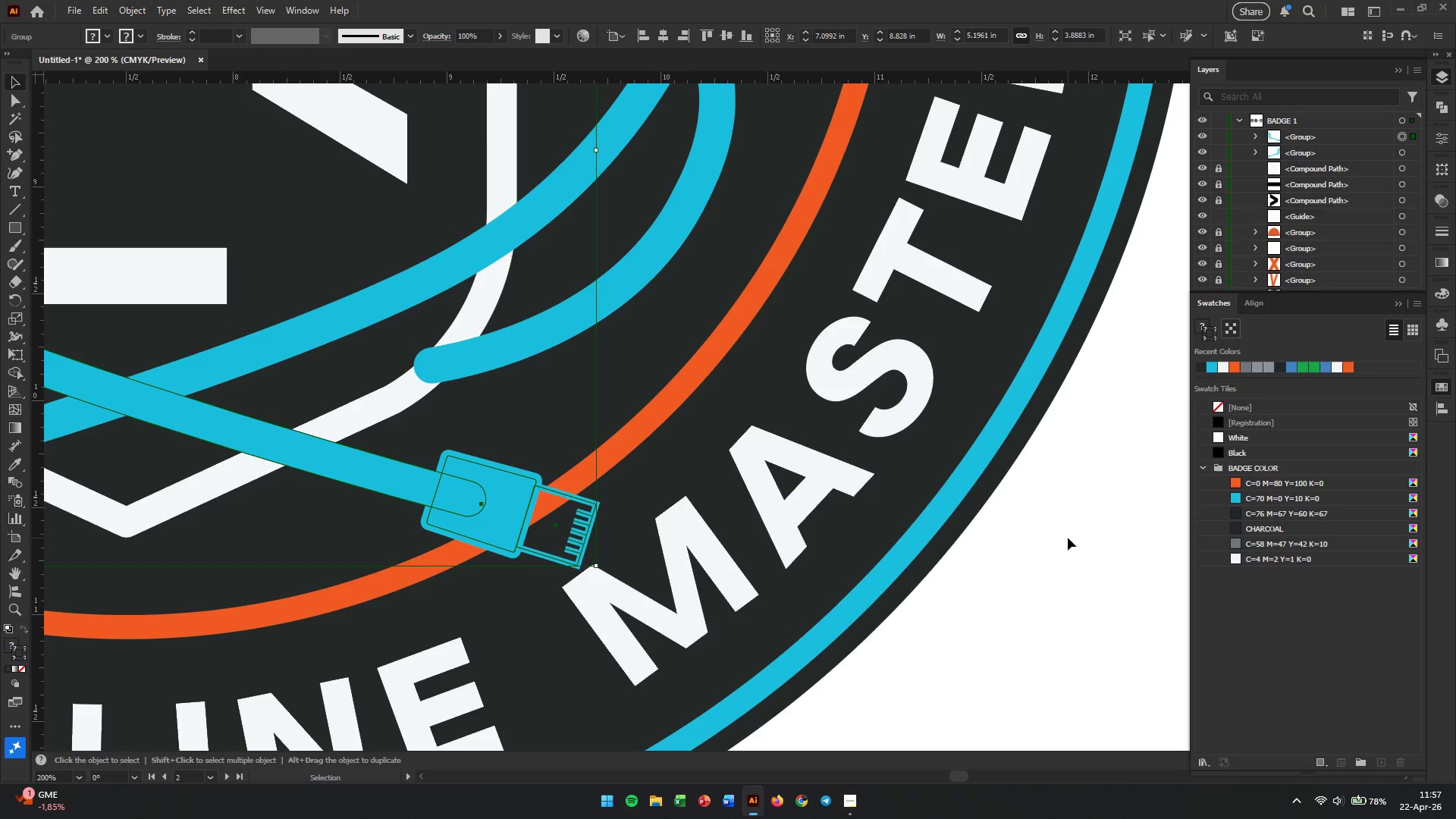 
left_click([1068, 548])
 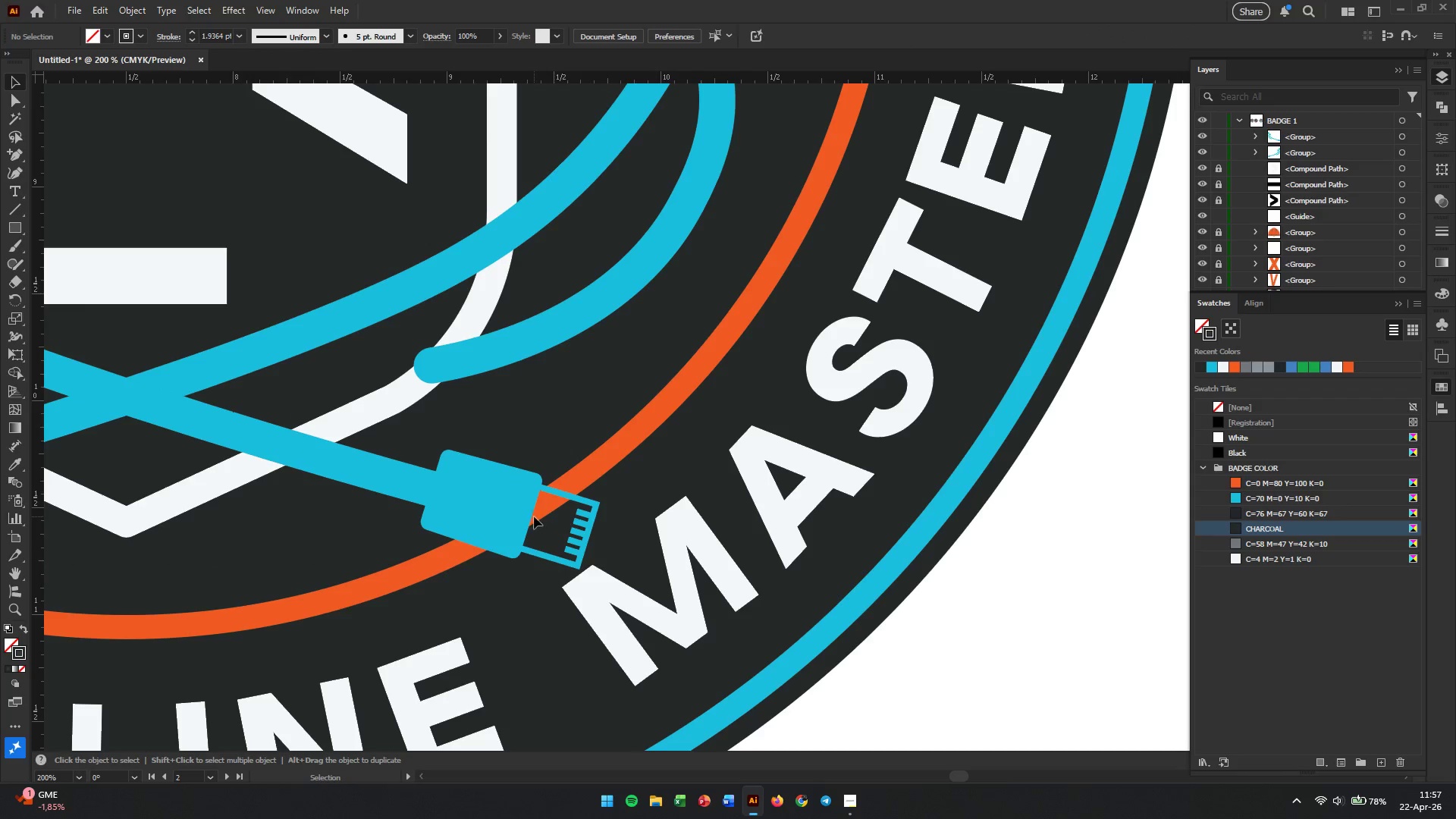 
left_click([519, 516])
 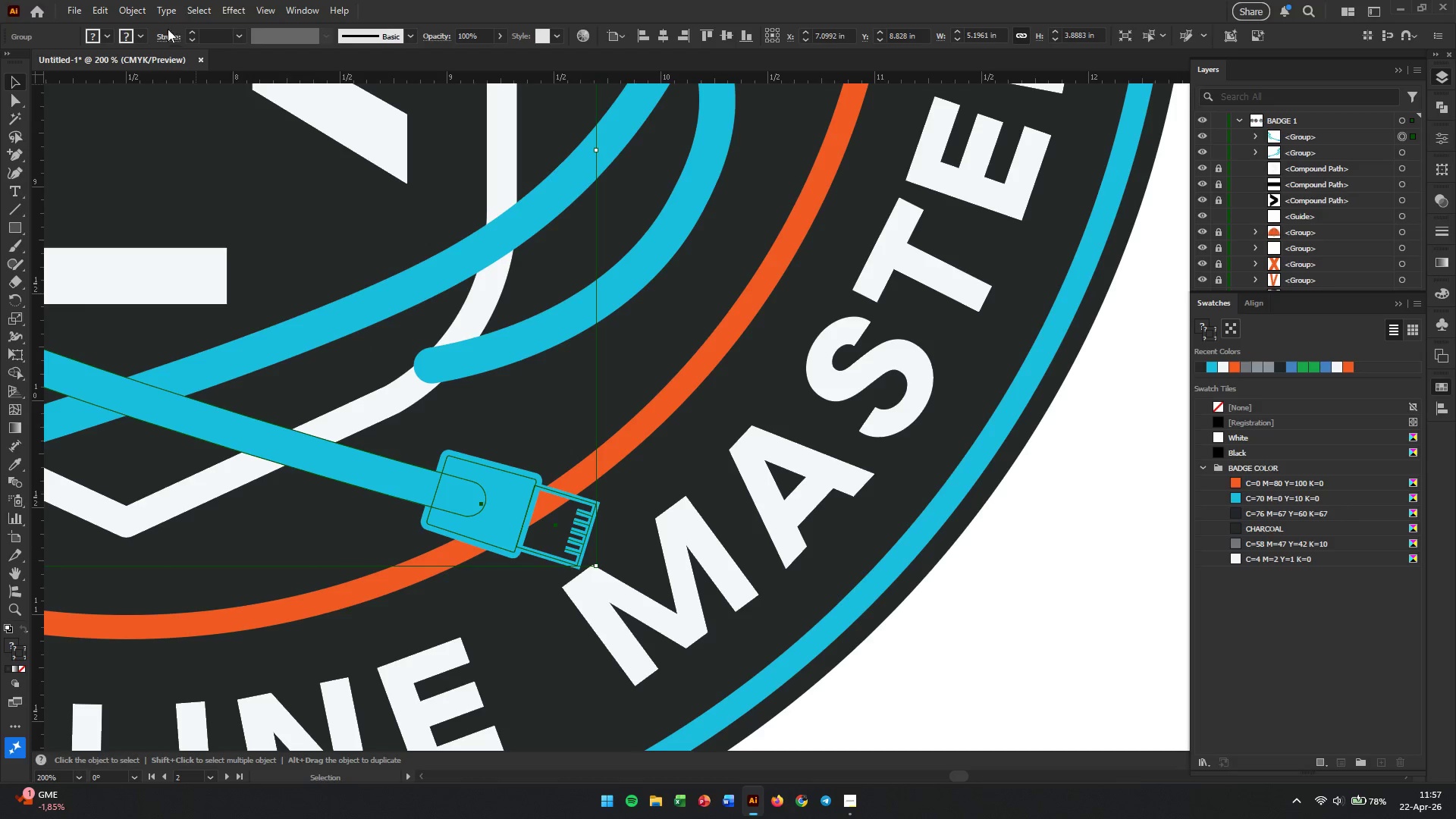 
left_click([140, 12])
 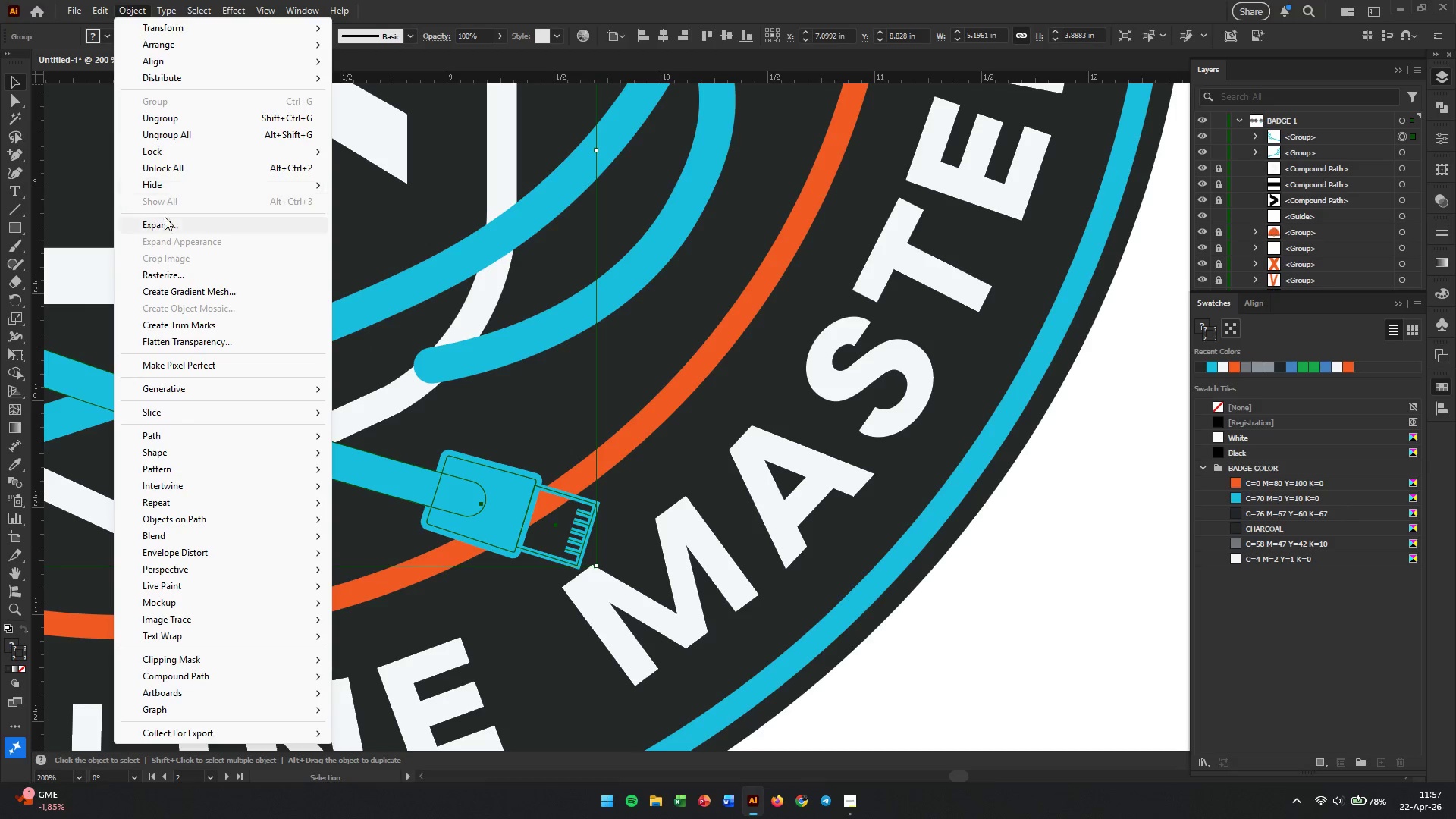 
left_click([165, 217])
 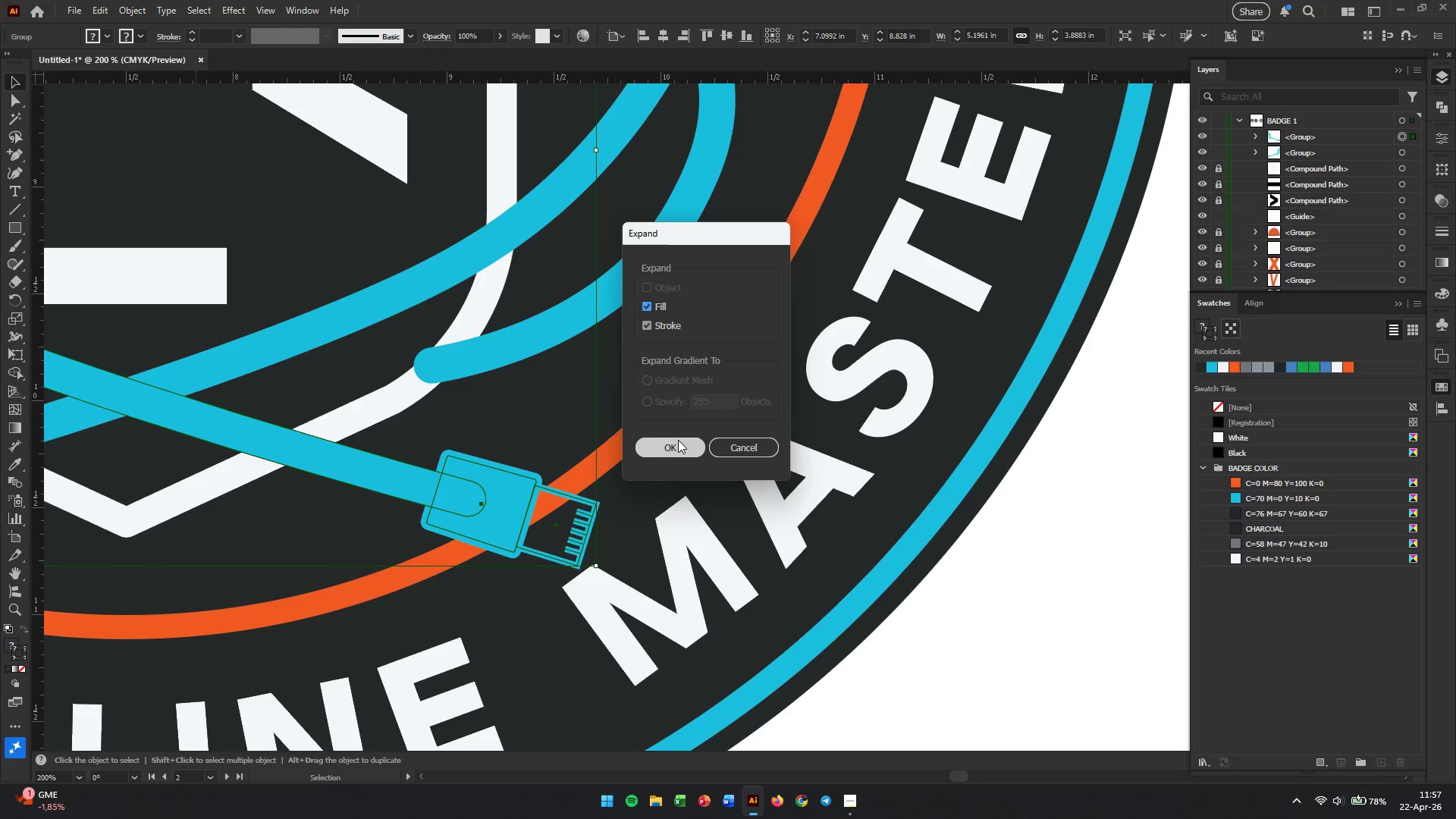 
left_click([664, 445])
 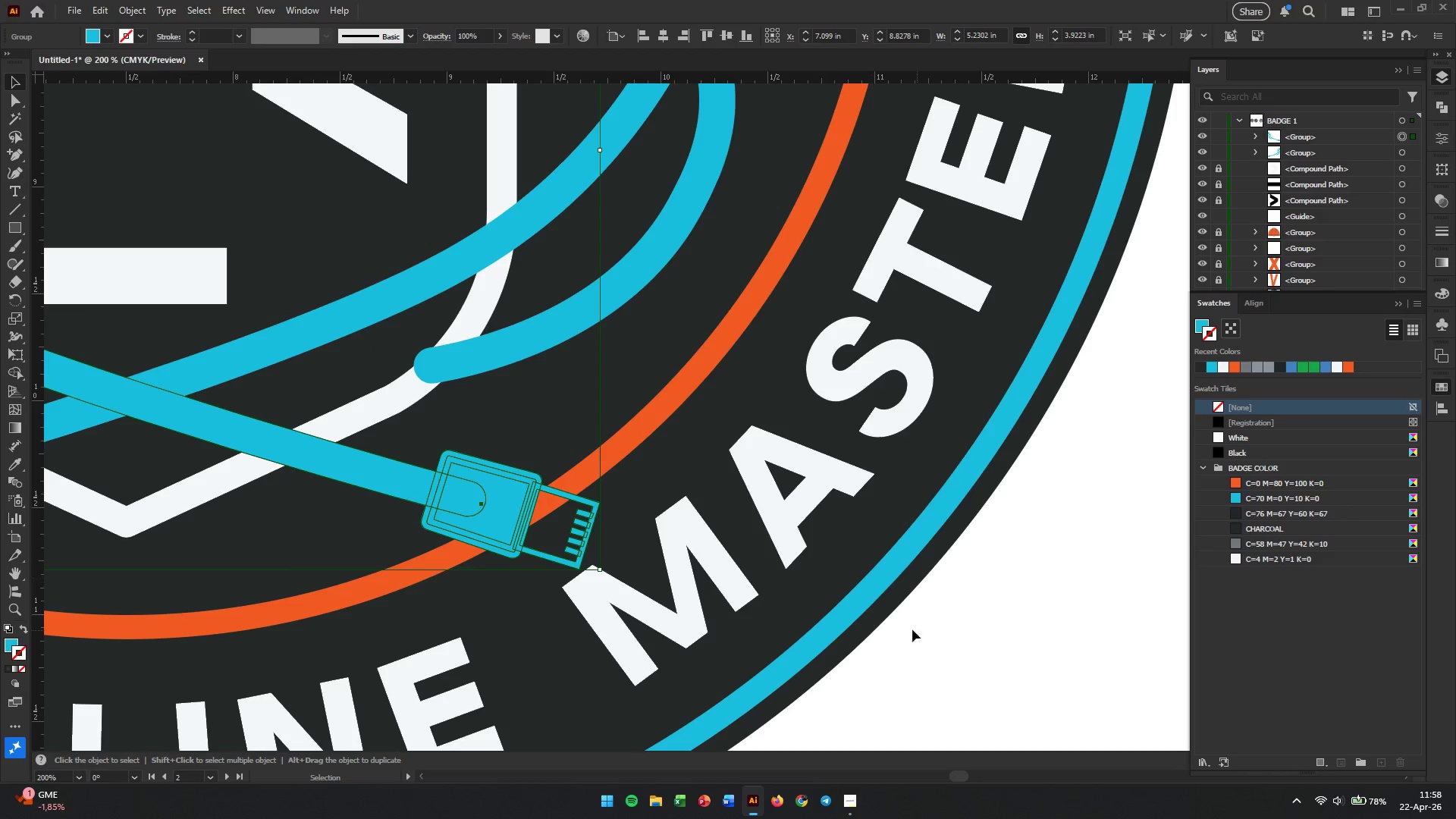 
left_click([961, 642])
 